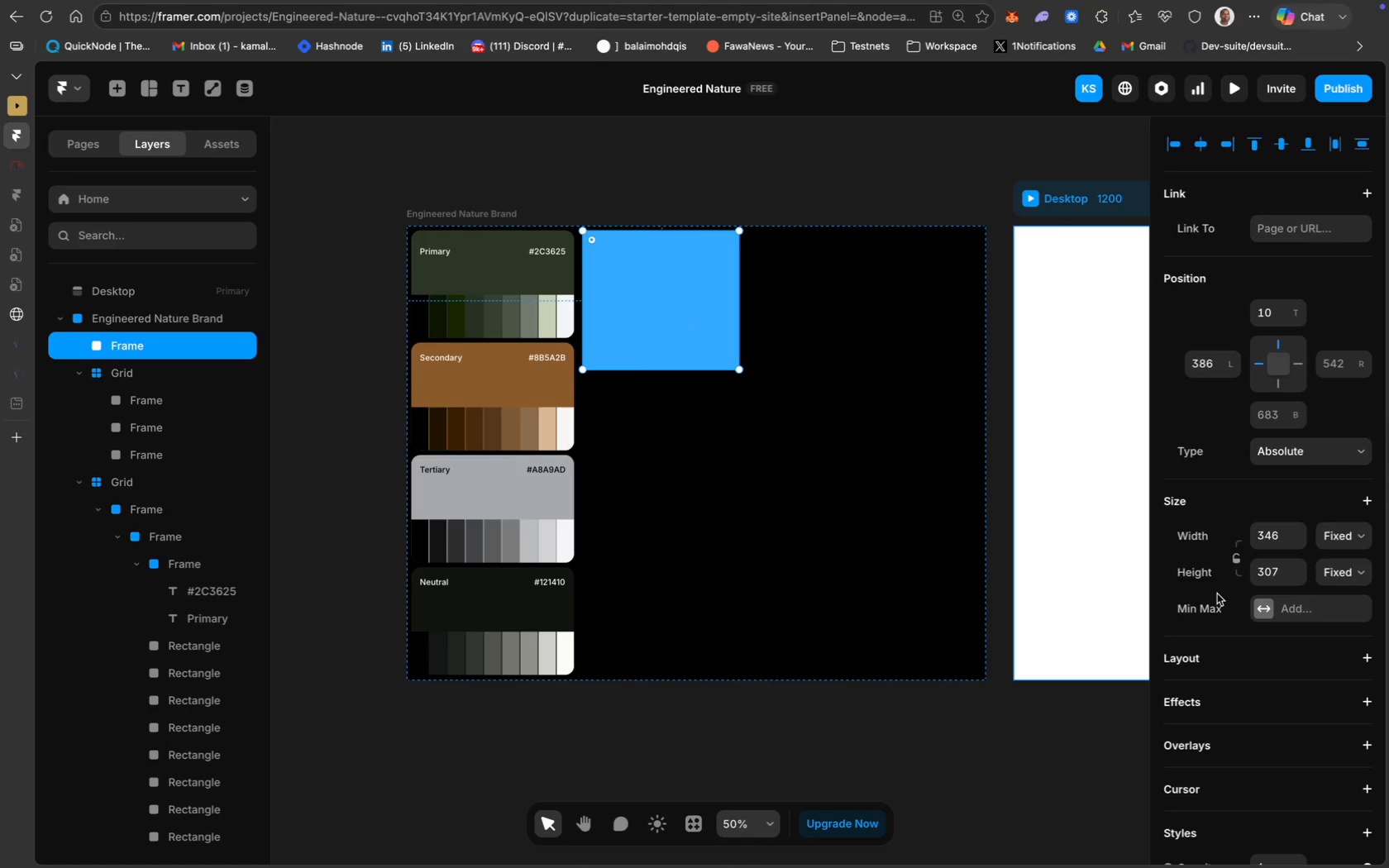 
scroll: coordinate [1277, 716], scroll_direction: down, amount: 59.0
 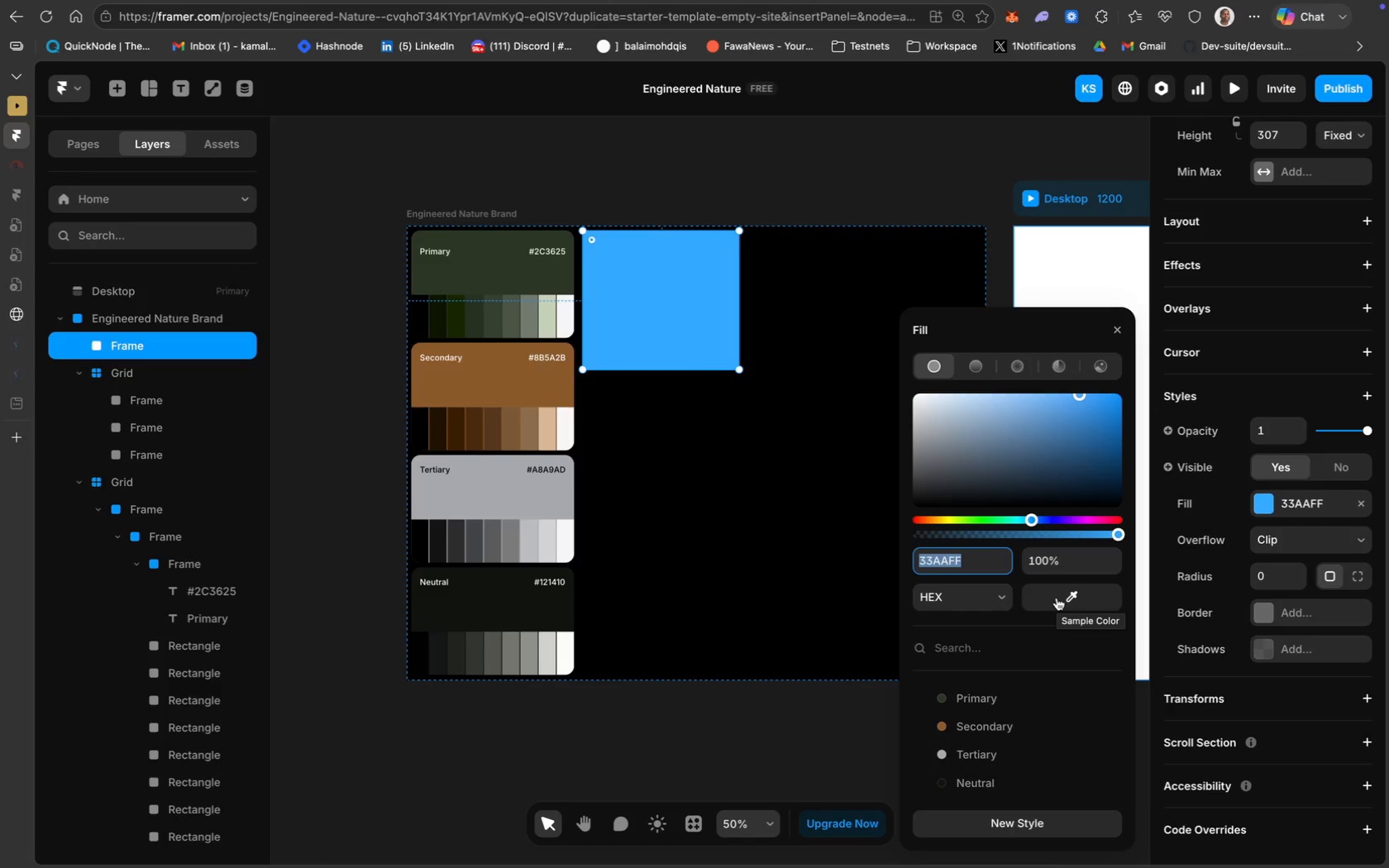 
wait(11.55)
 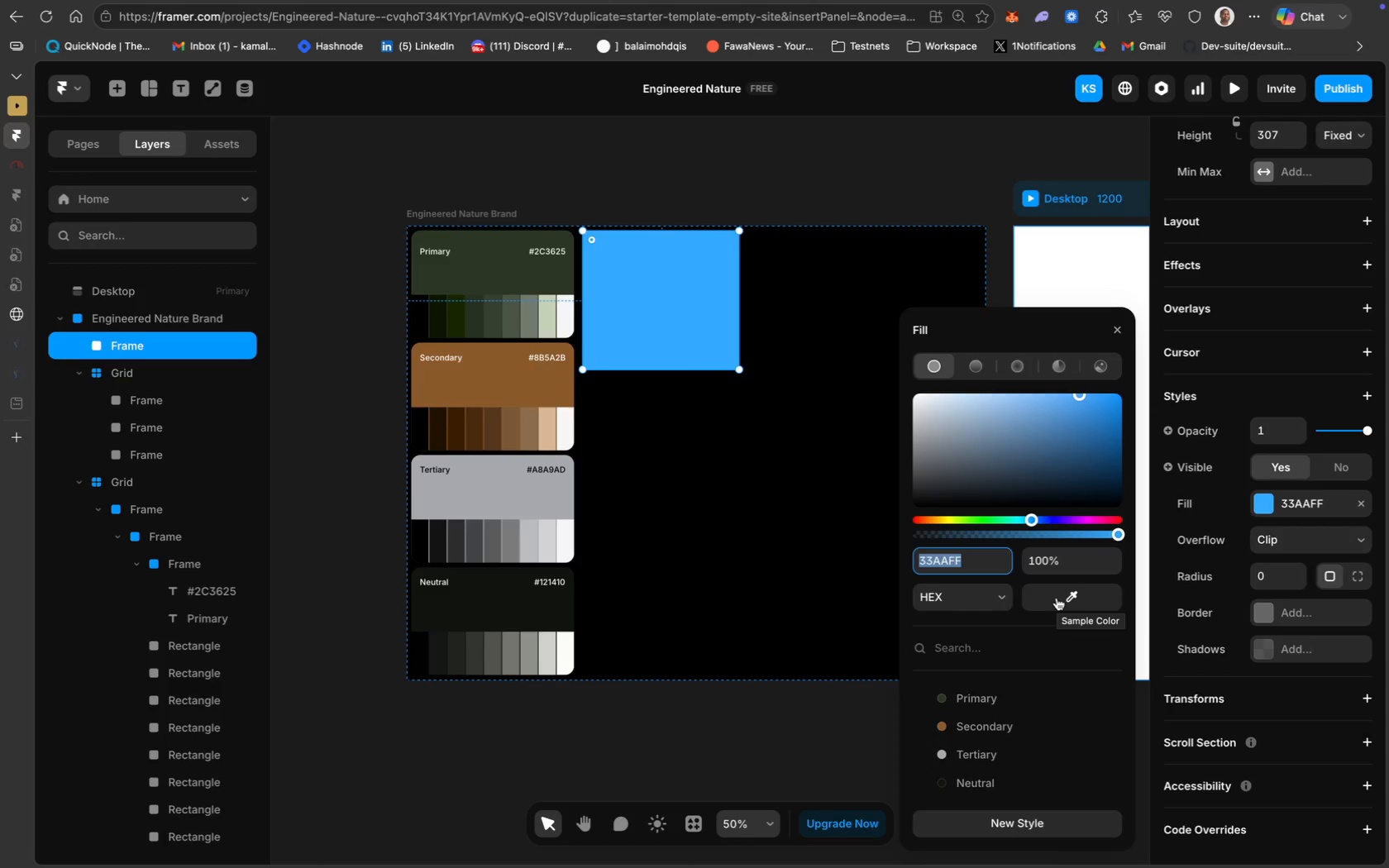 
left_click([1058, 600])
 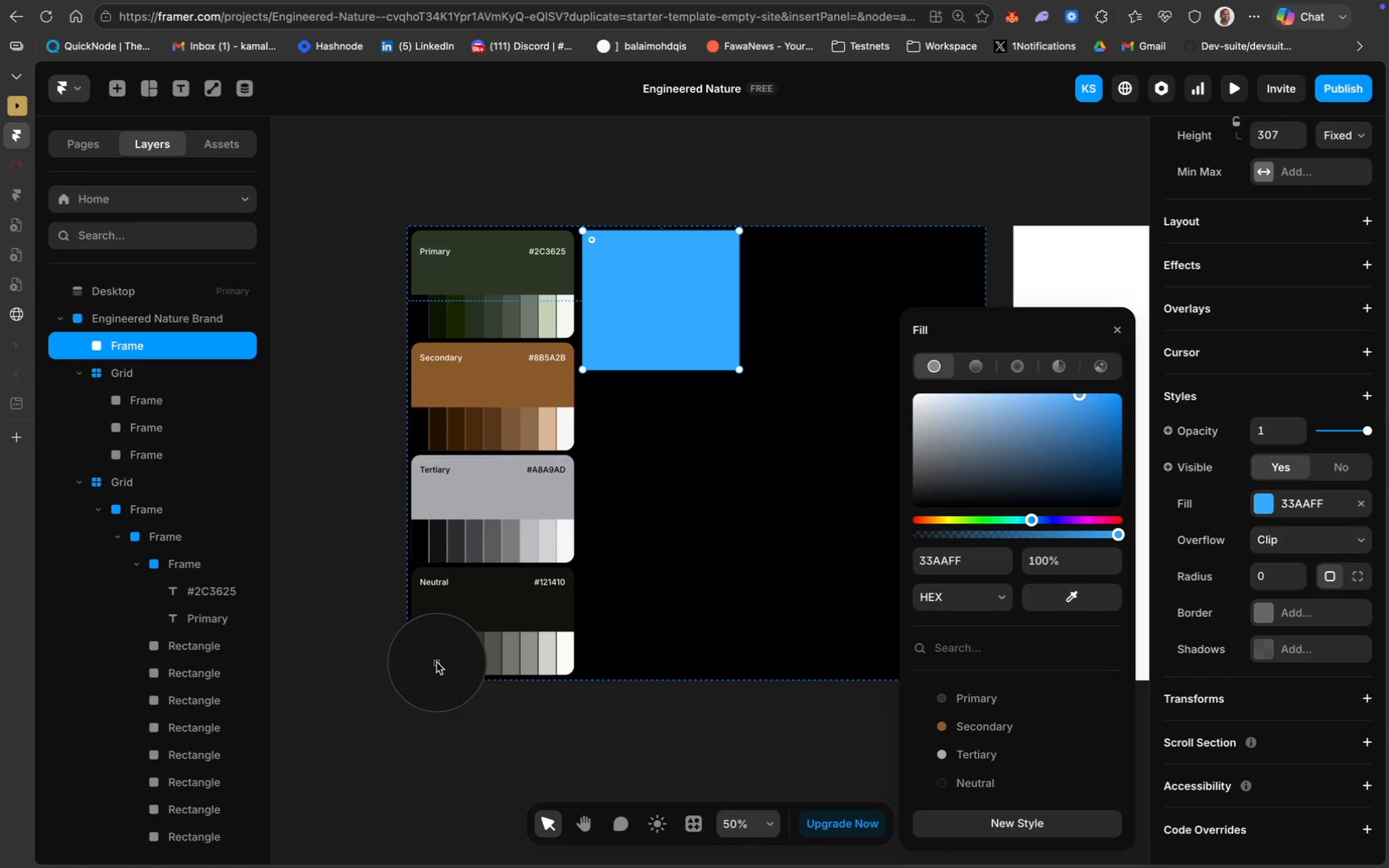 
left_click([437, 662])
 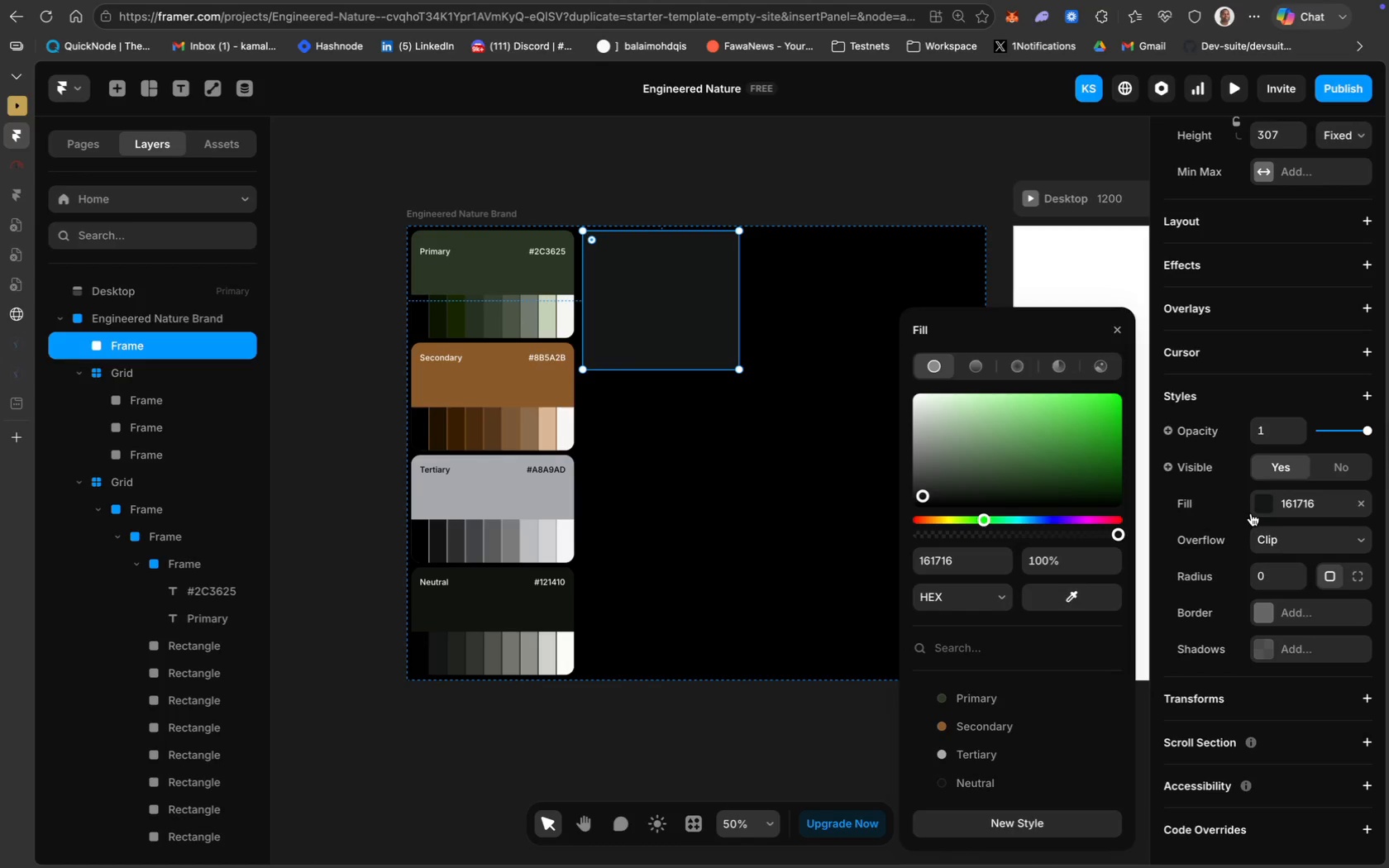 
left_click([1285, 511])
 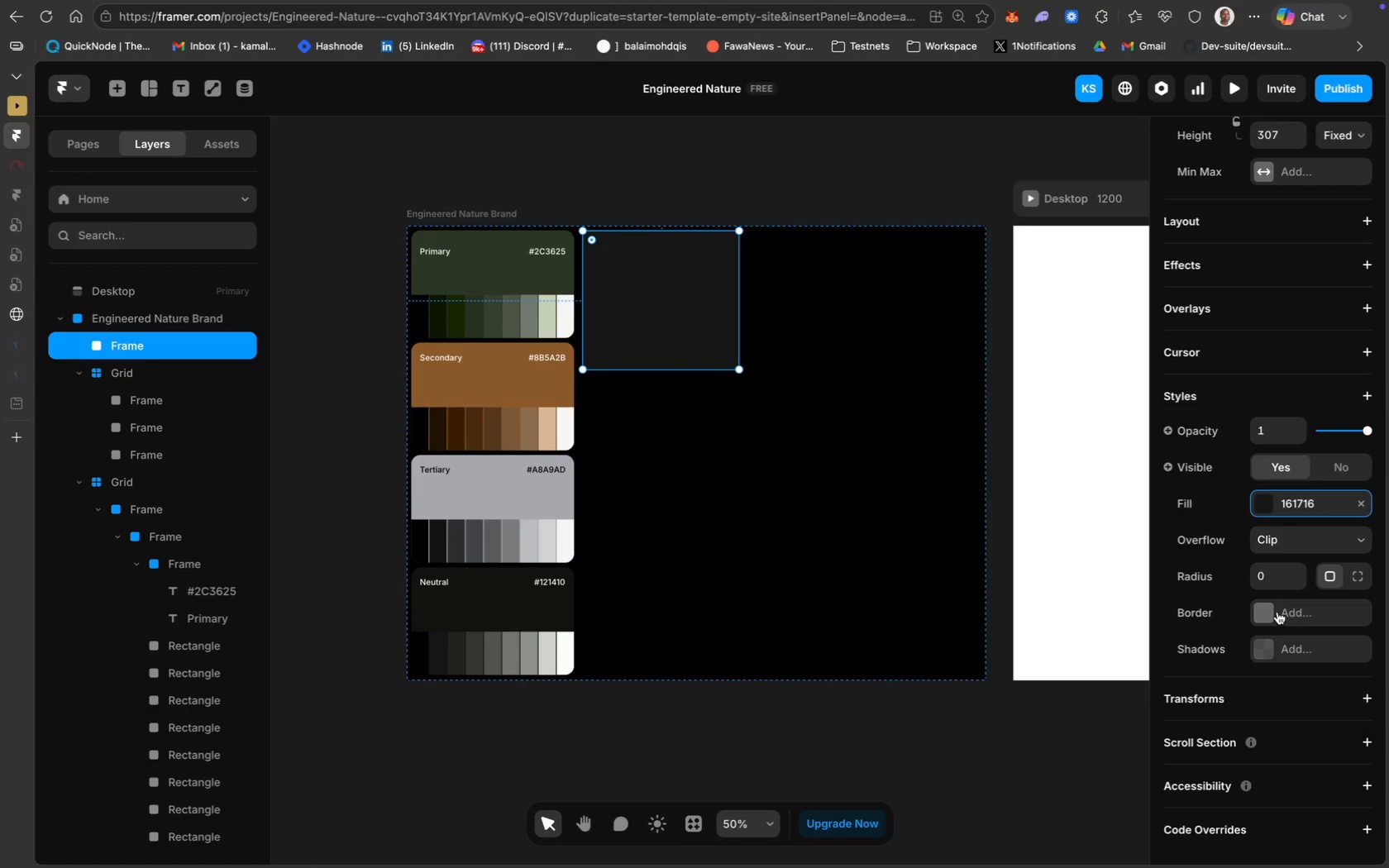 
left_click([1274, 586])
 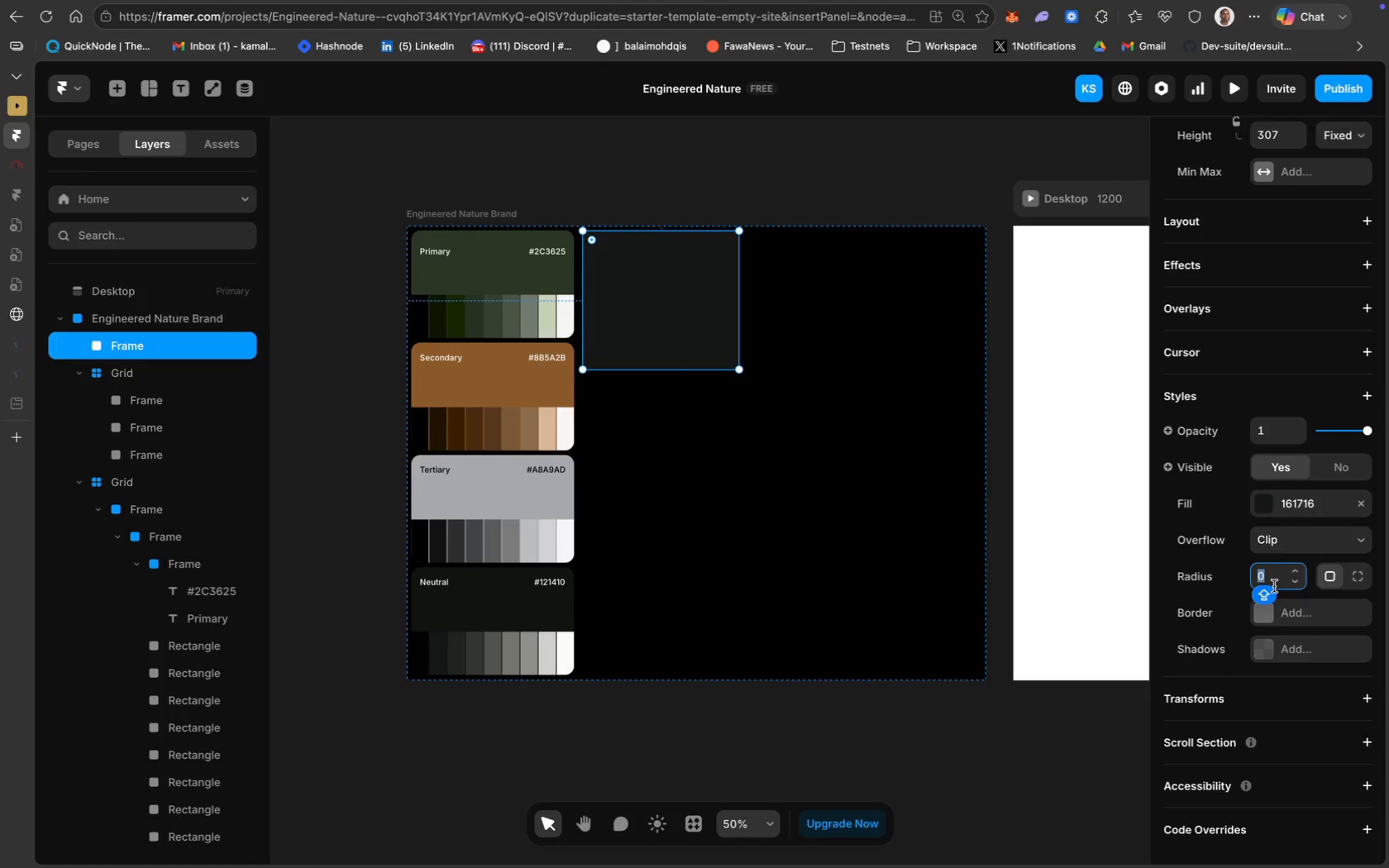 
type(20)
 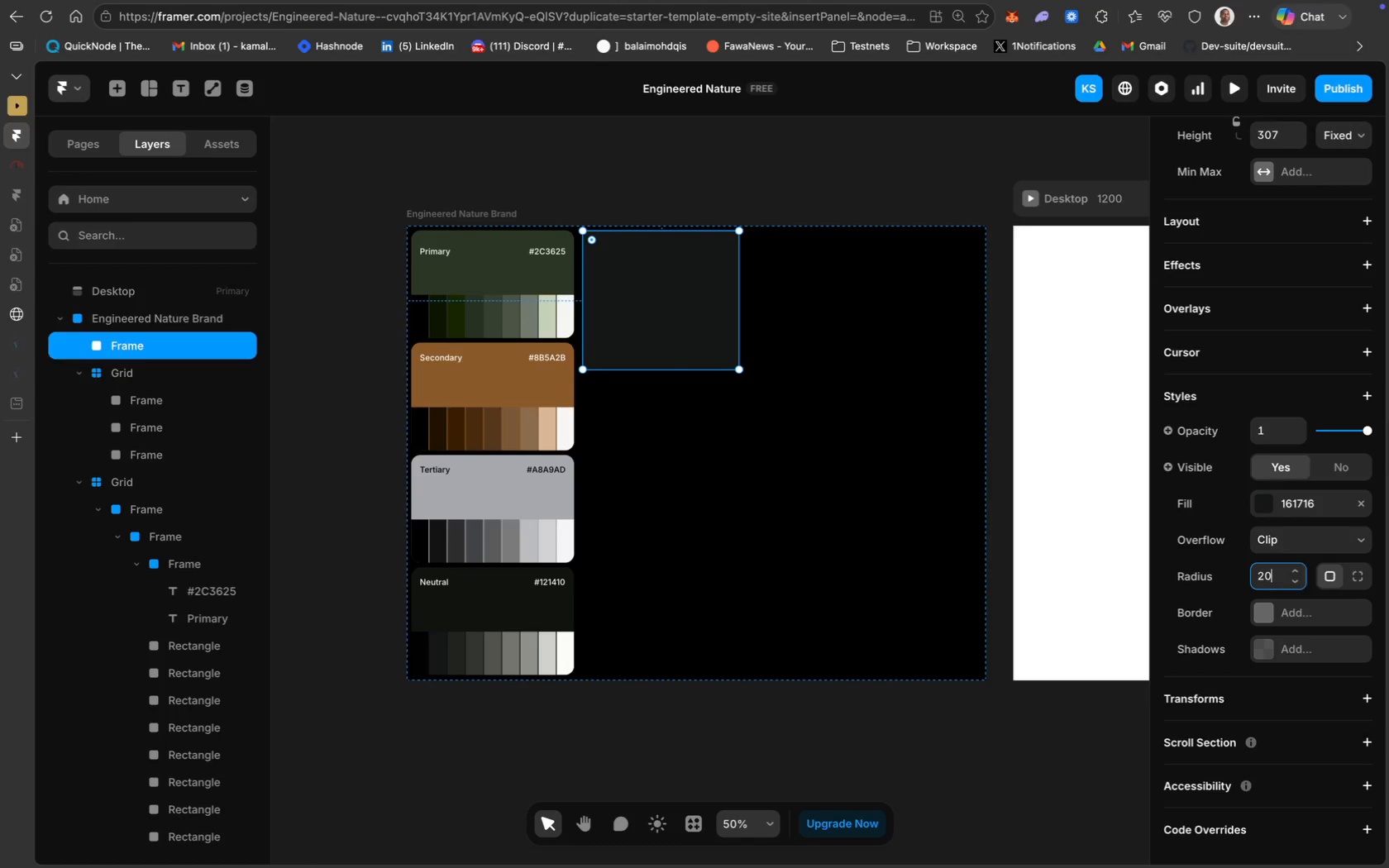 
key(Enter)
 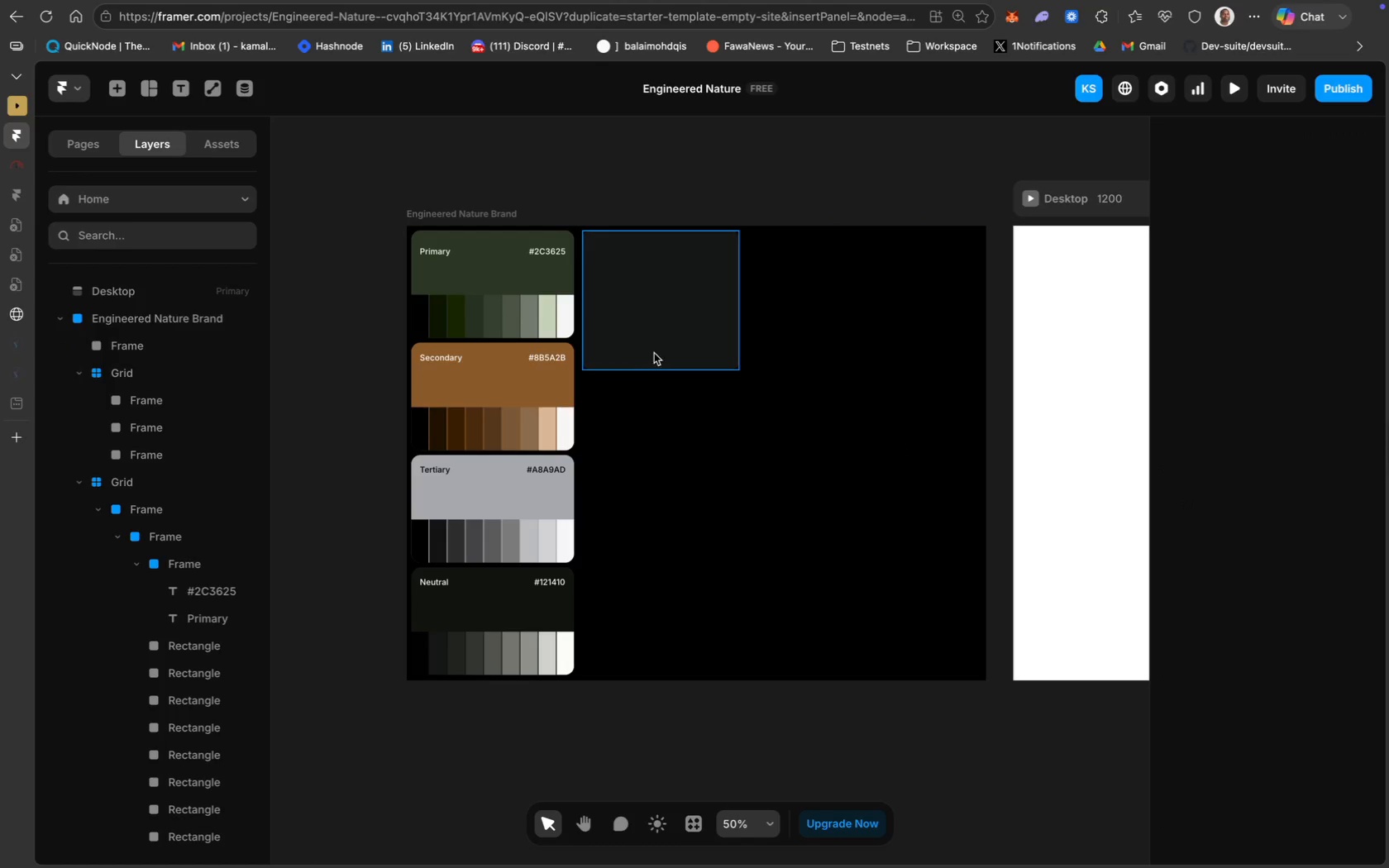 
wait(6.58)
 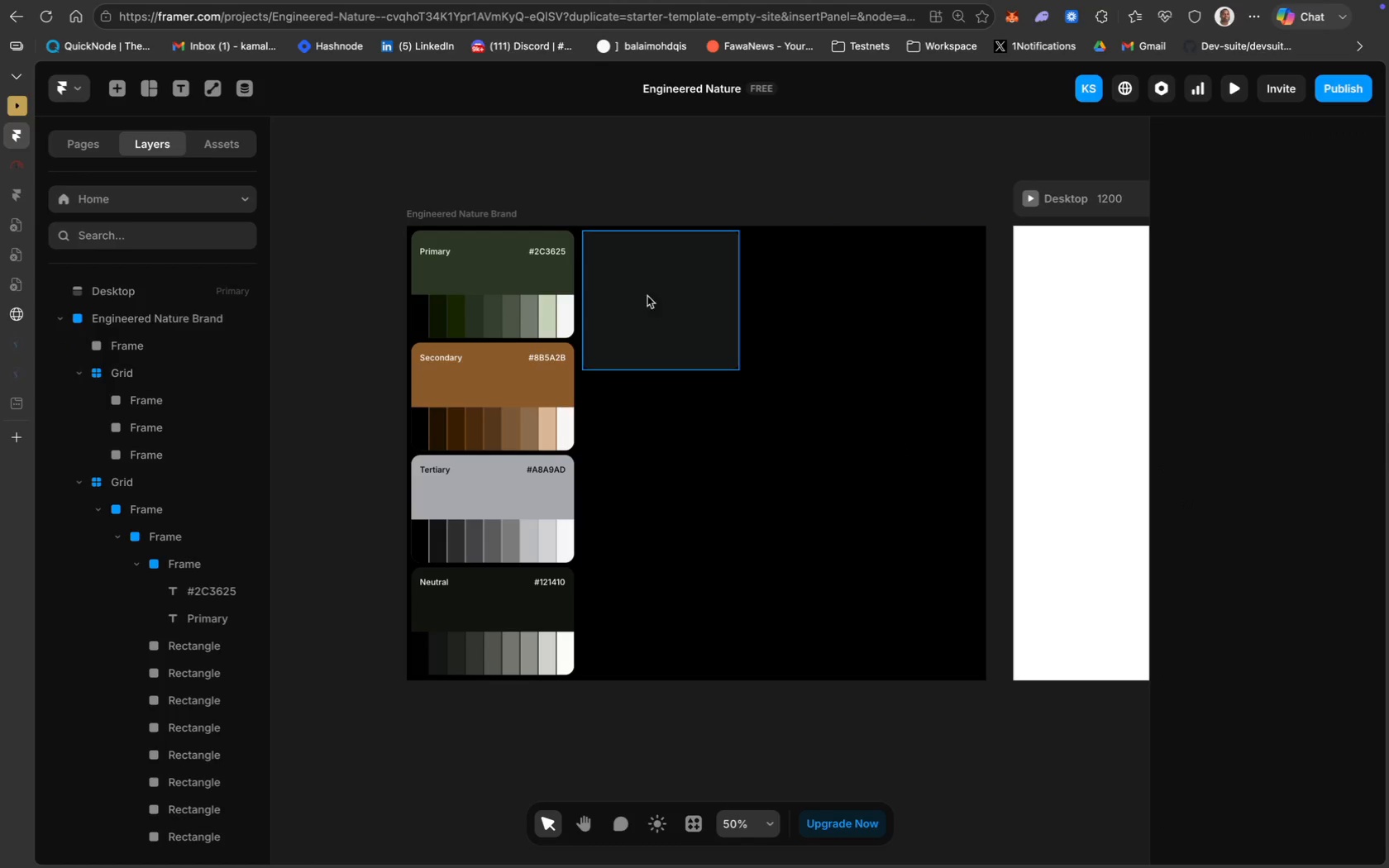 
key(Meta+D)
 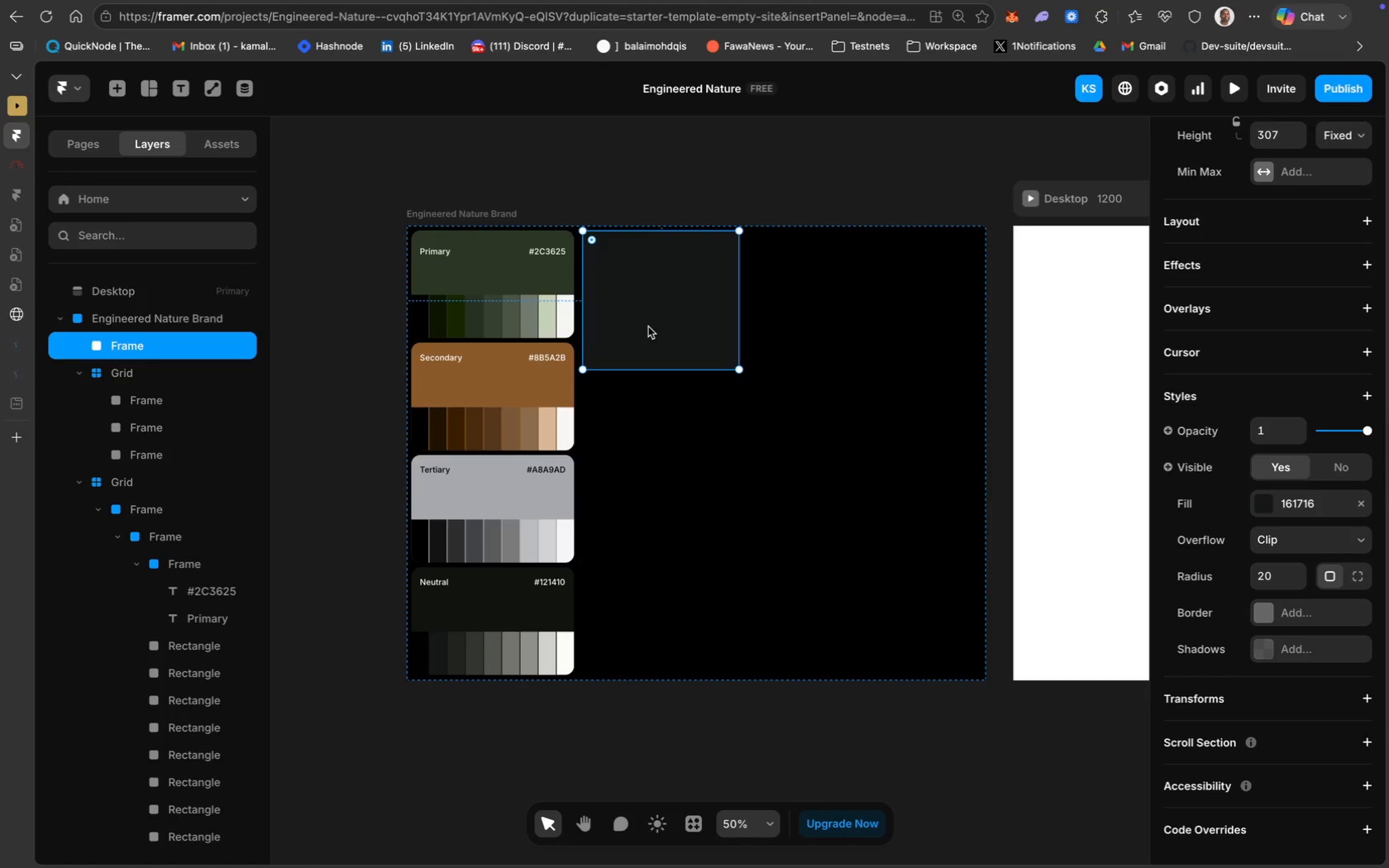 
left_click_drag(start_coordinate=[648, 327], to_coordinate=[636, 375])
 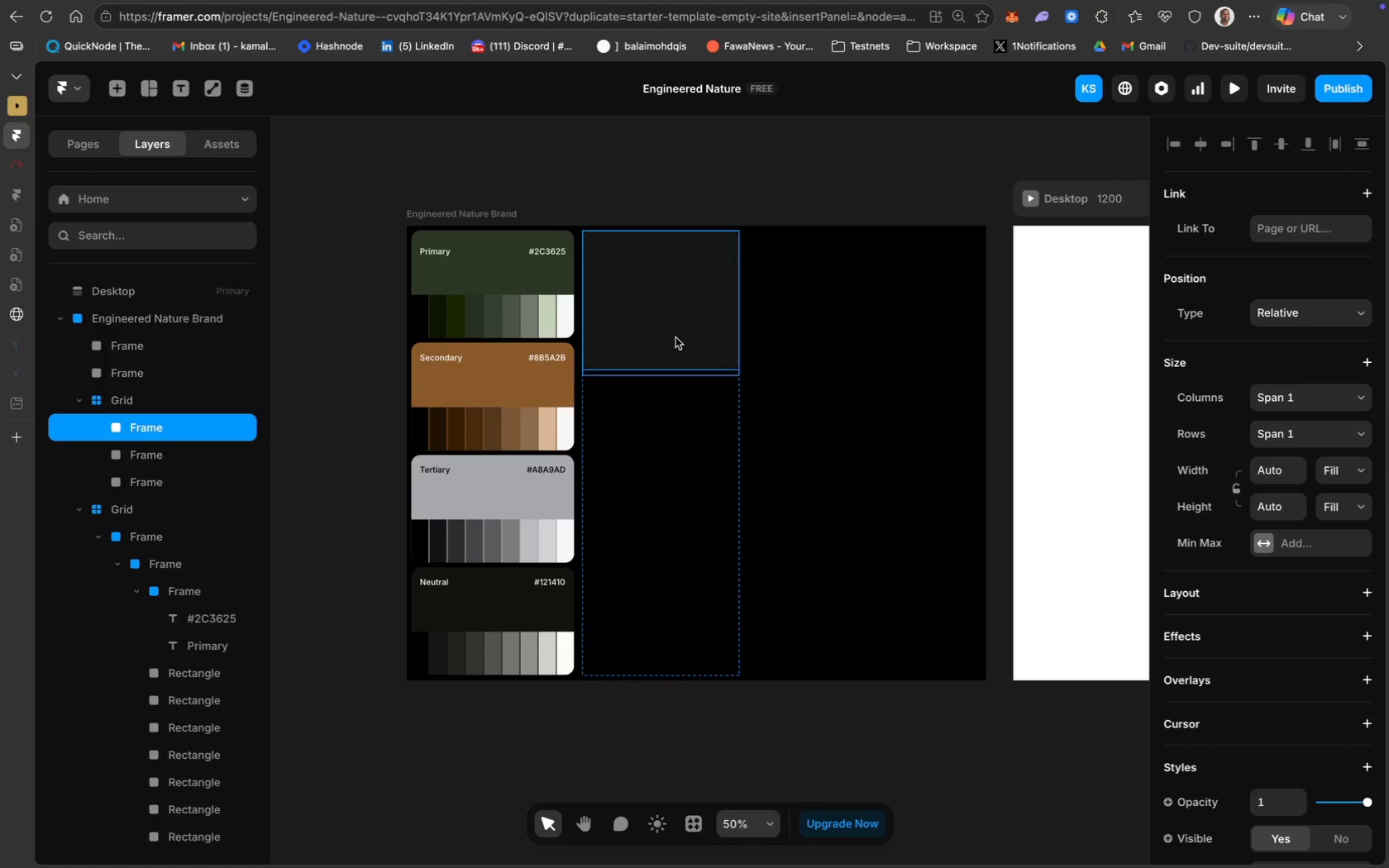 
left_click_drag(start_coordinate=[663, 329], to_coordinate=[662, 467])
 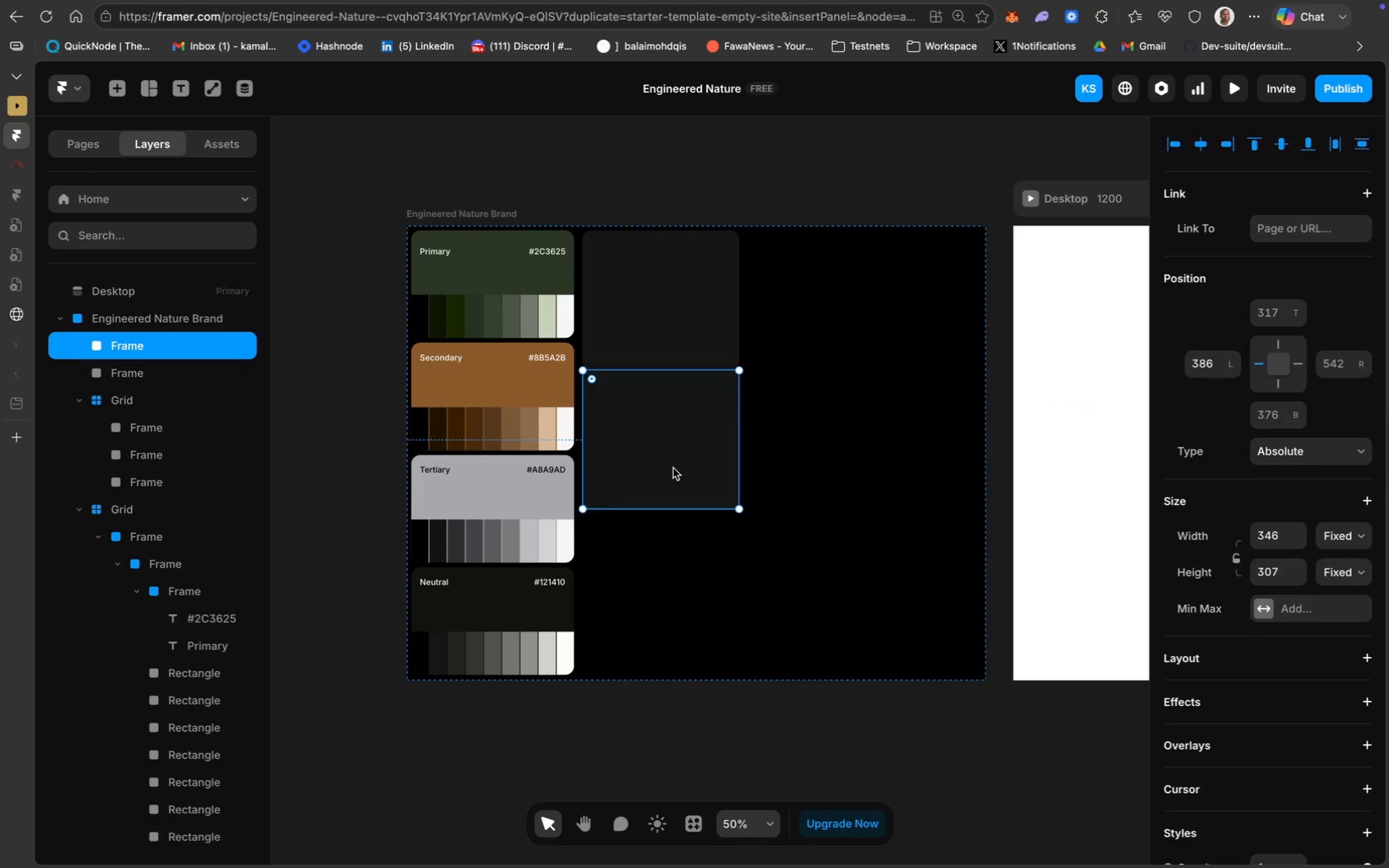 
left_click_drag(start_coordinate=[678, 435], to_coordinate=[677, 457])
 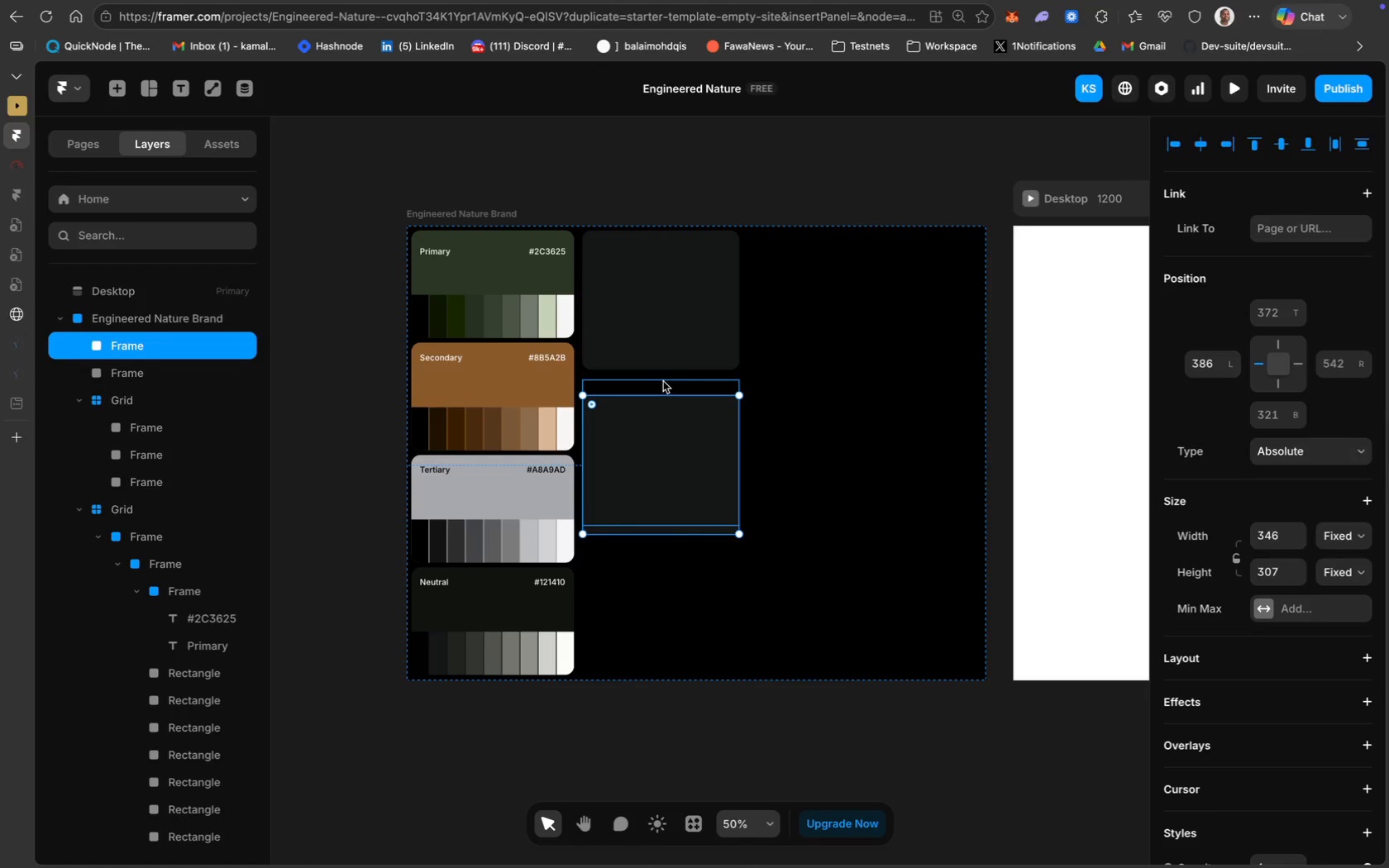 
left_click_drag(start_coordinate=[656, 428], to_coordinate=[656, 411])
 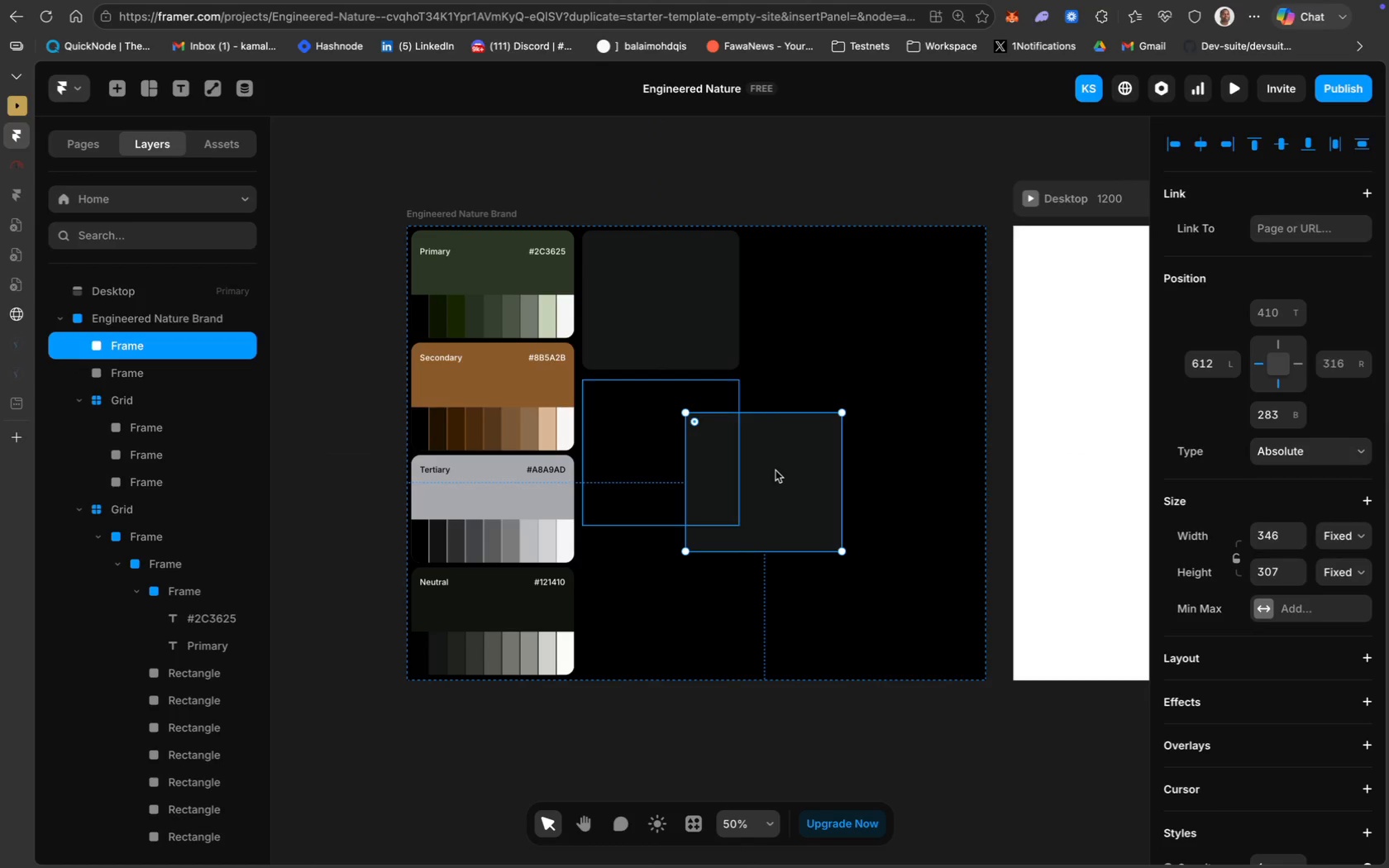 
left_click_drag(start_coordinate=[776, 470], to_coordinate=[671, 439])
 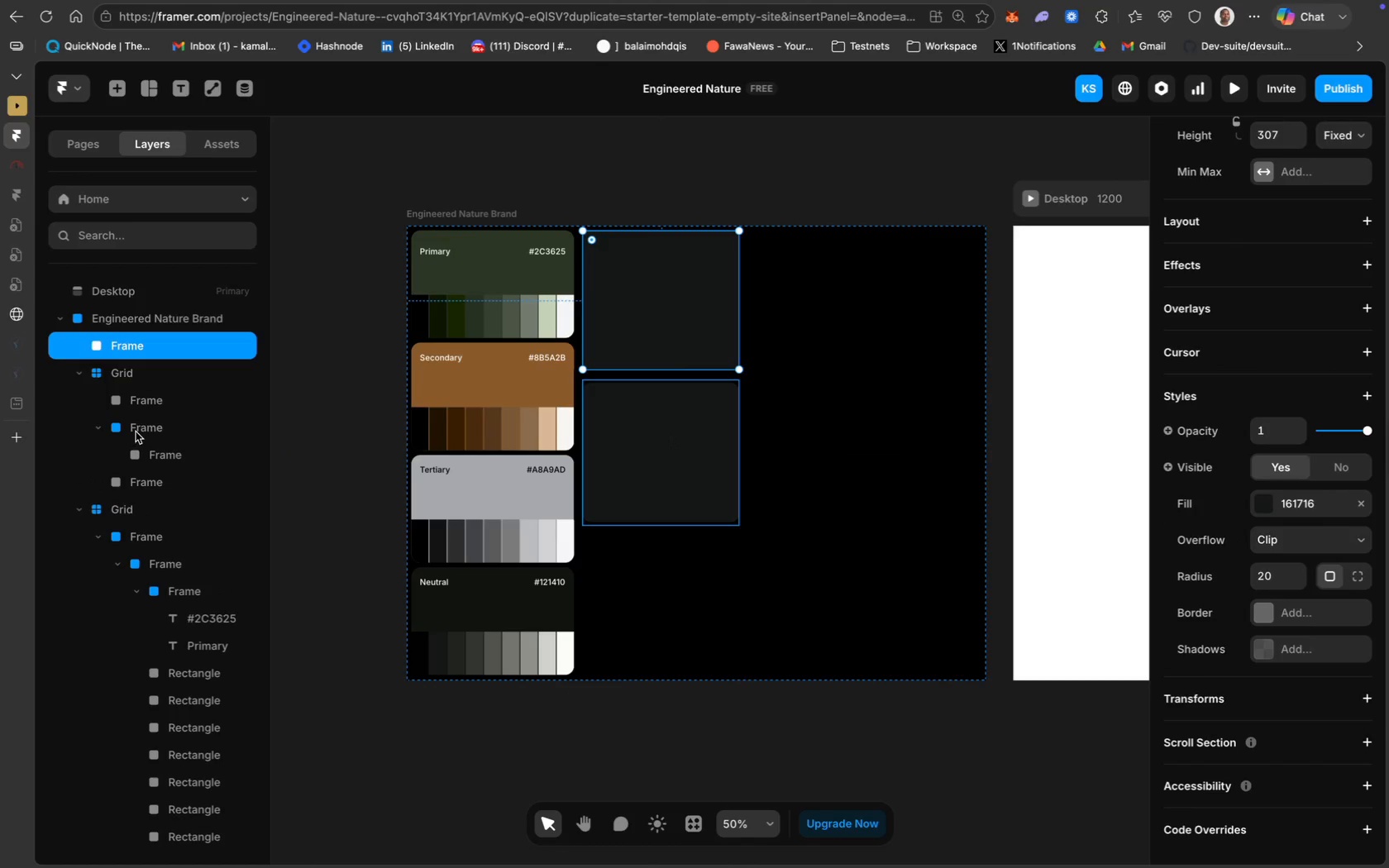 
wait(6.57)
 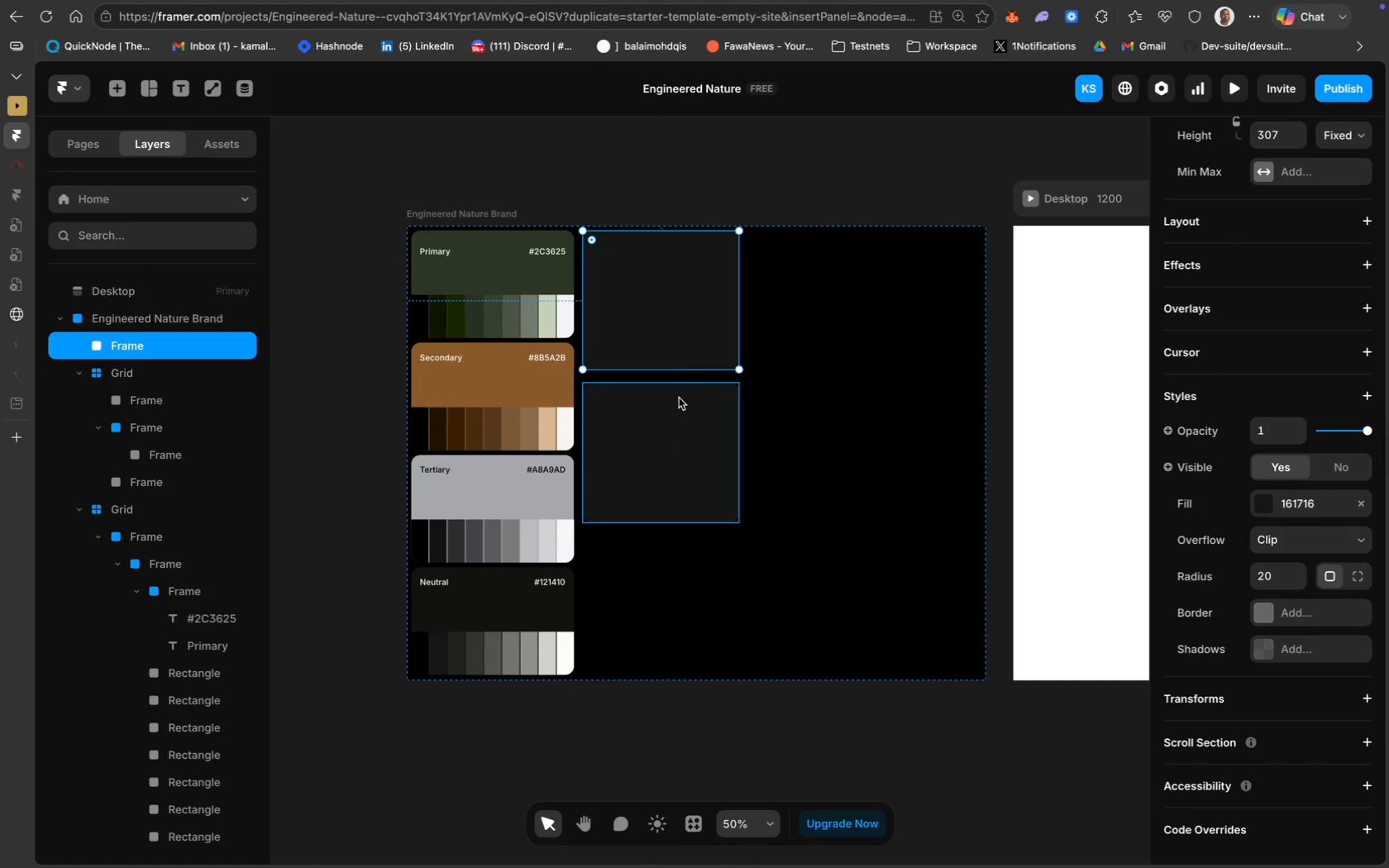 
left_click([113, 374])
 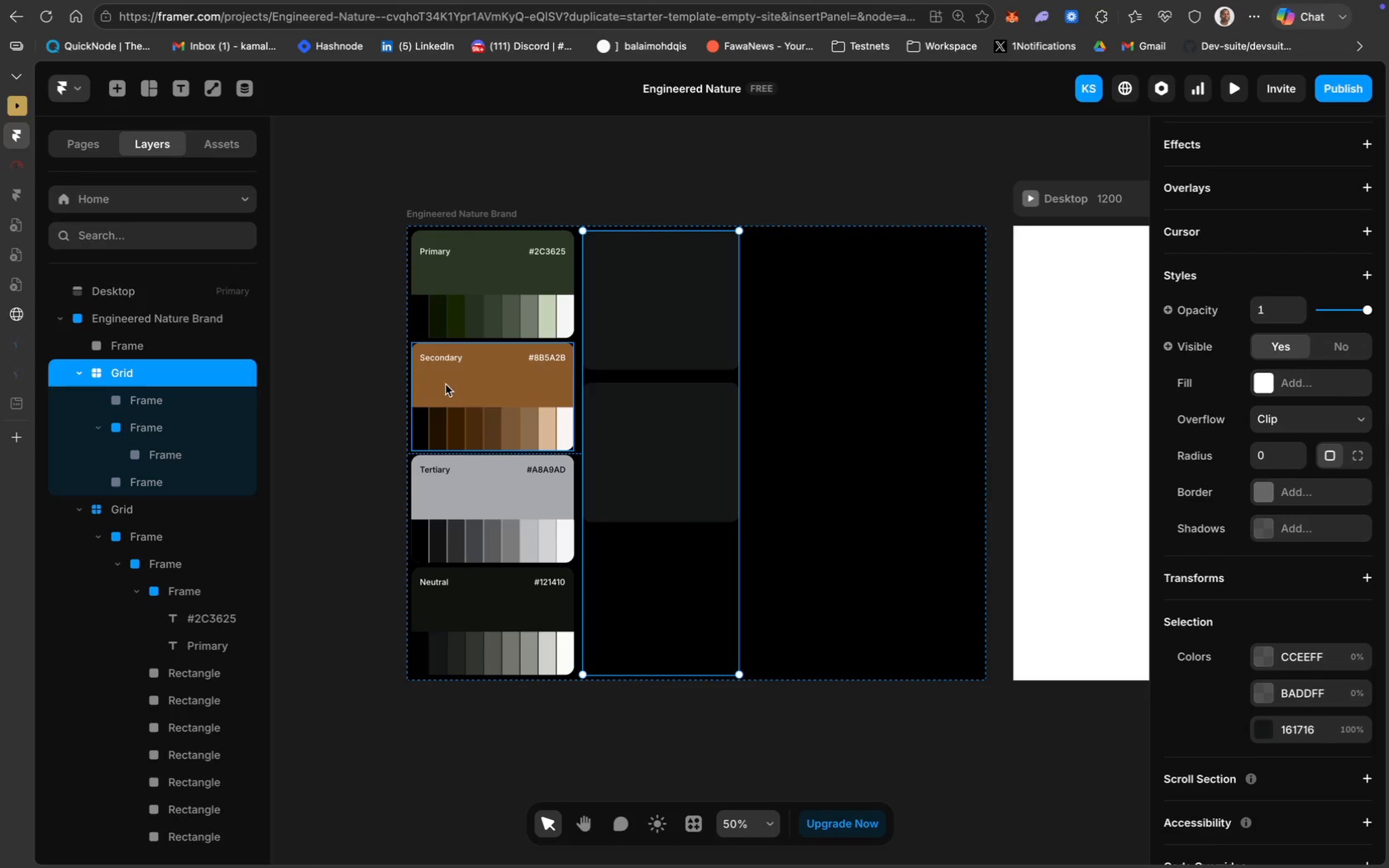 
wait(7.41)
 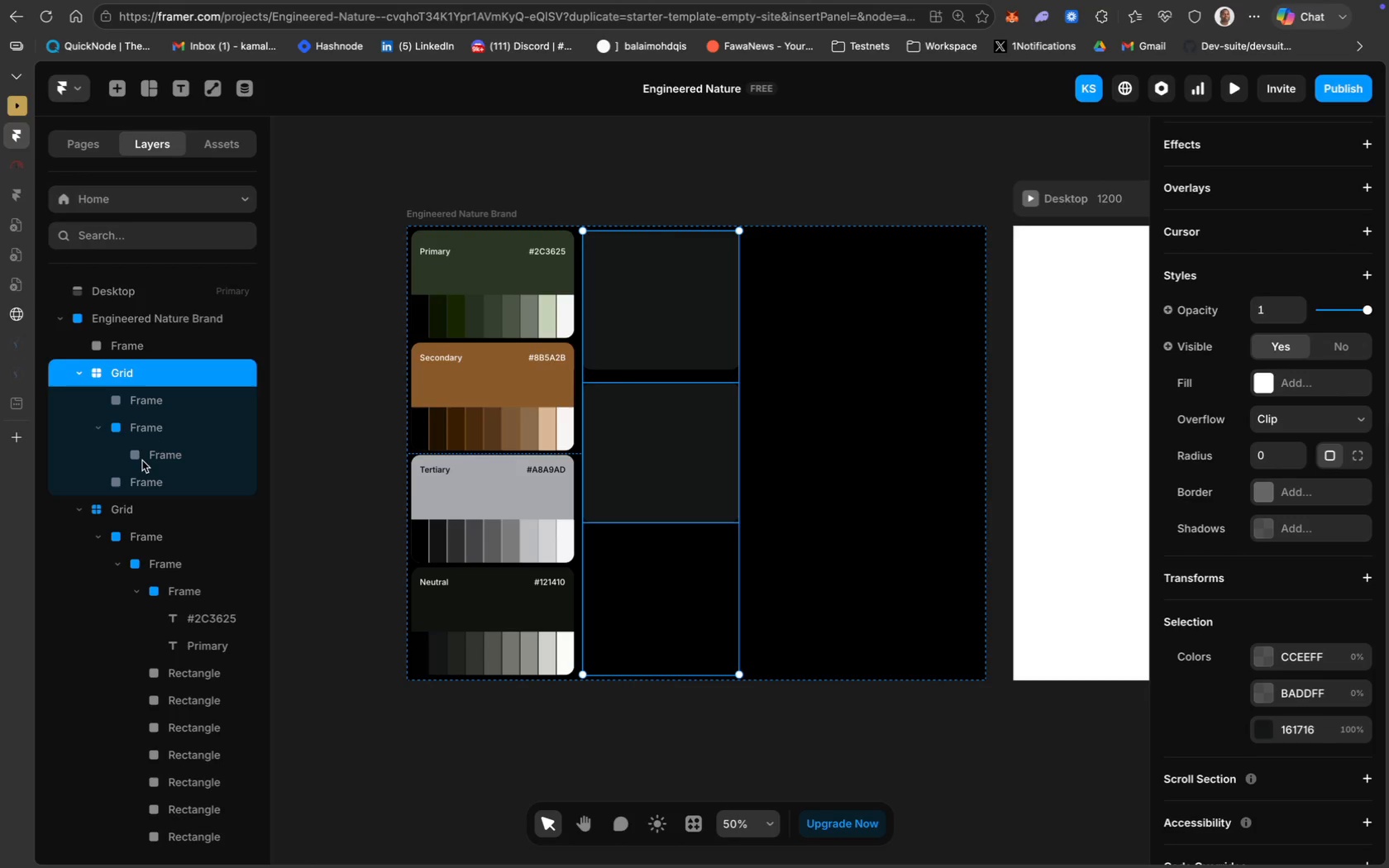 
key(Meta+Z)
 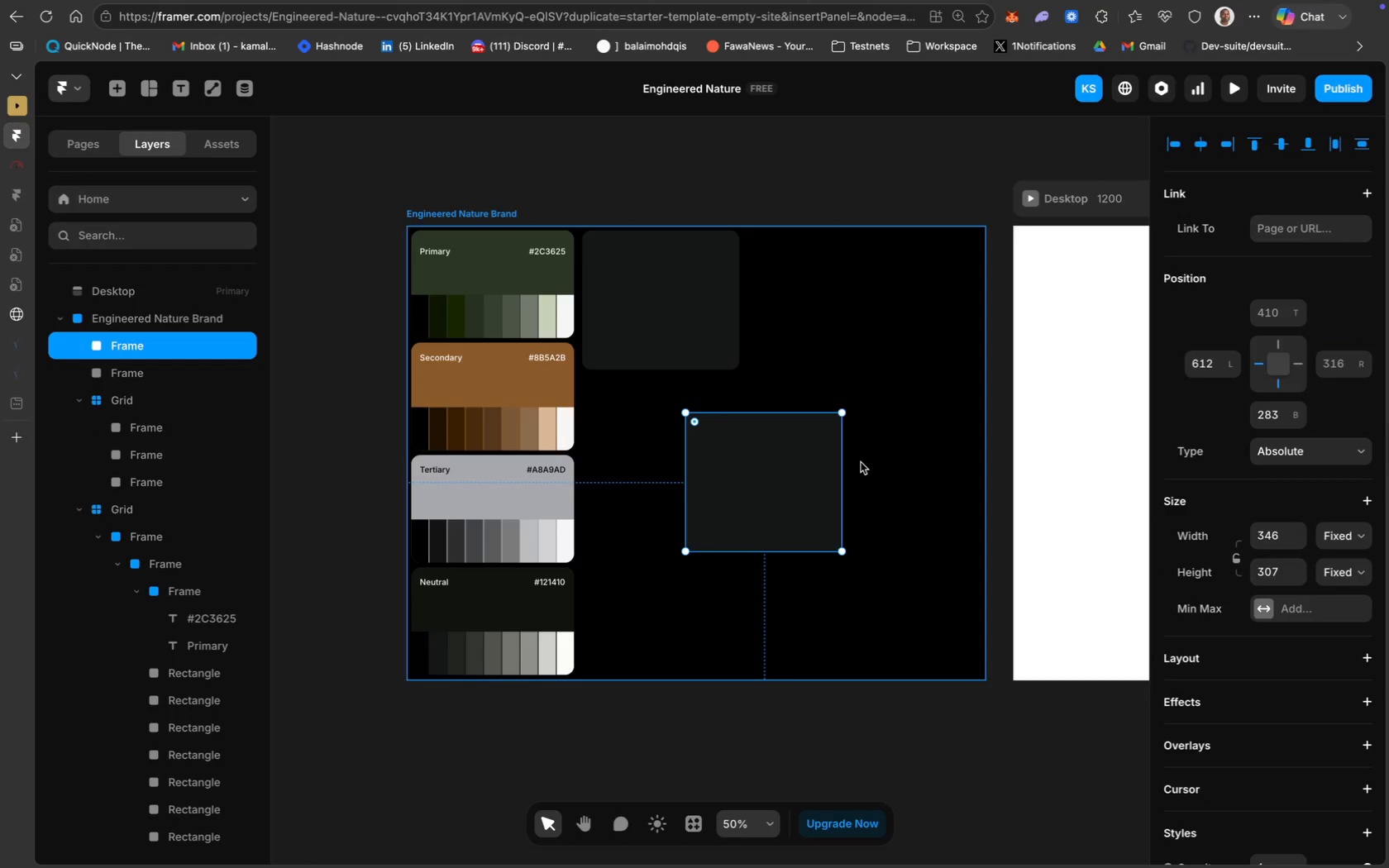 
key(Meta+Z)
 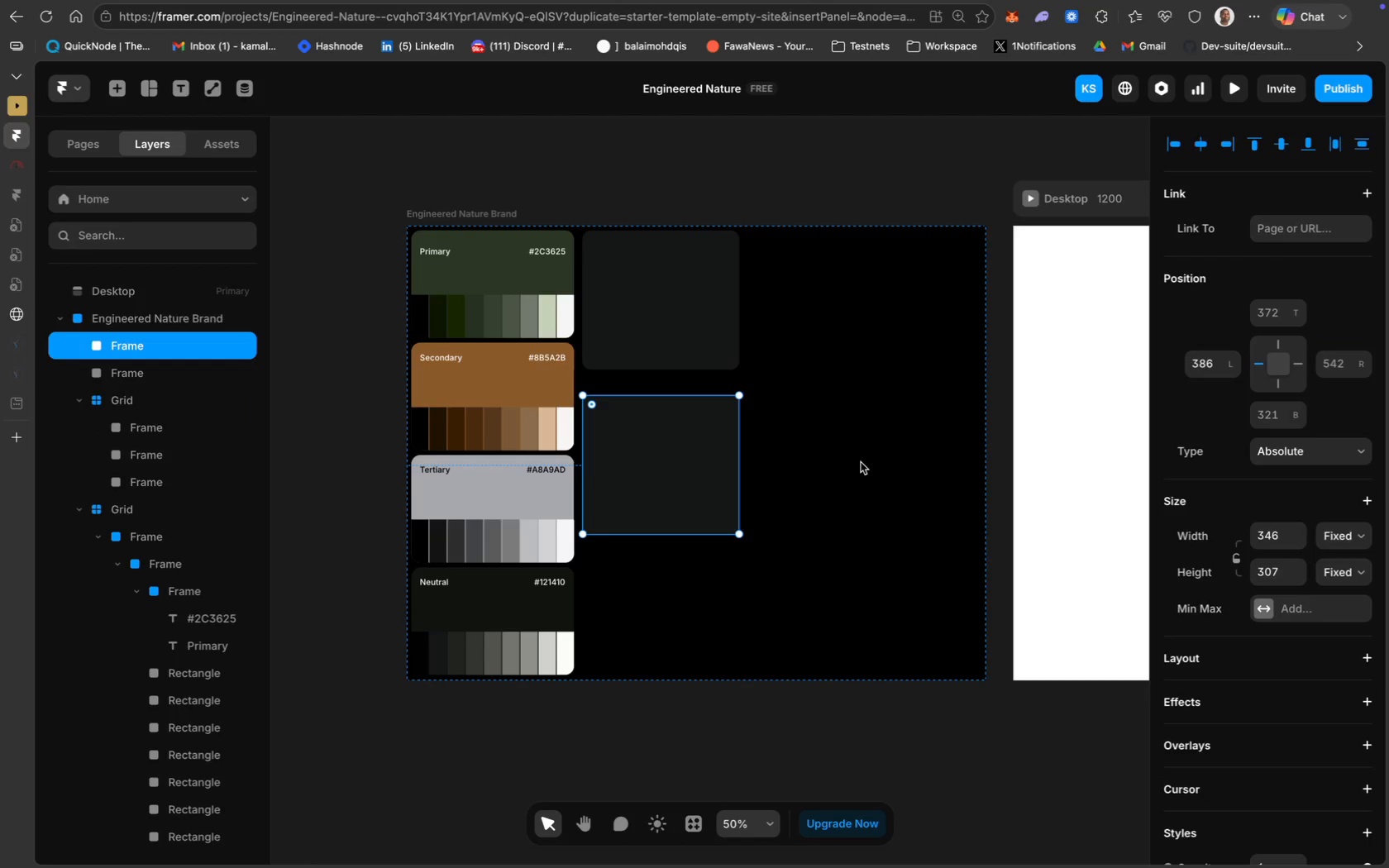 
key(Meta+Z)
 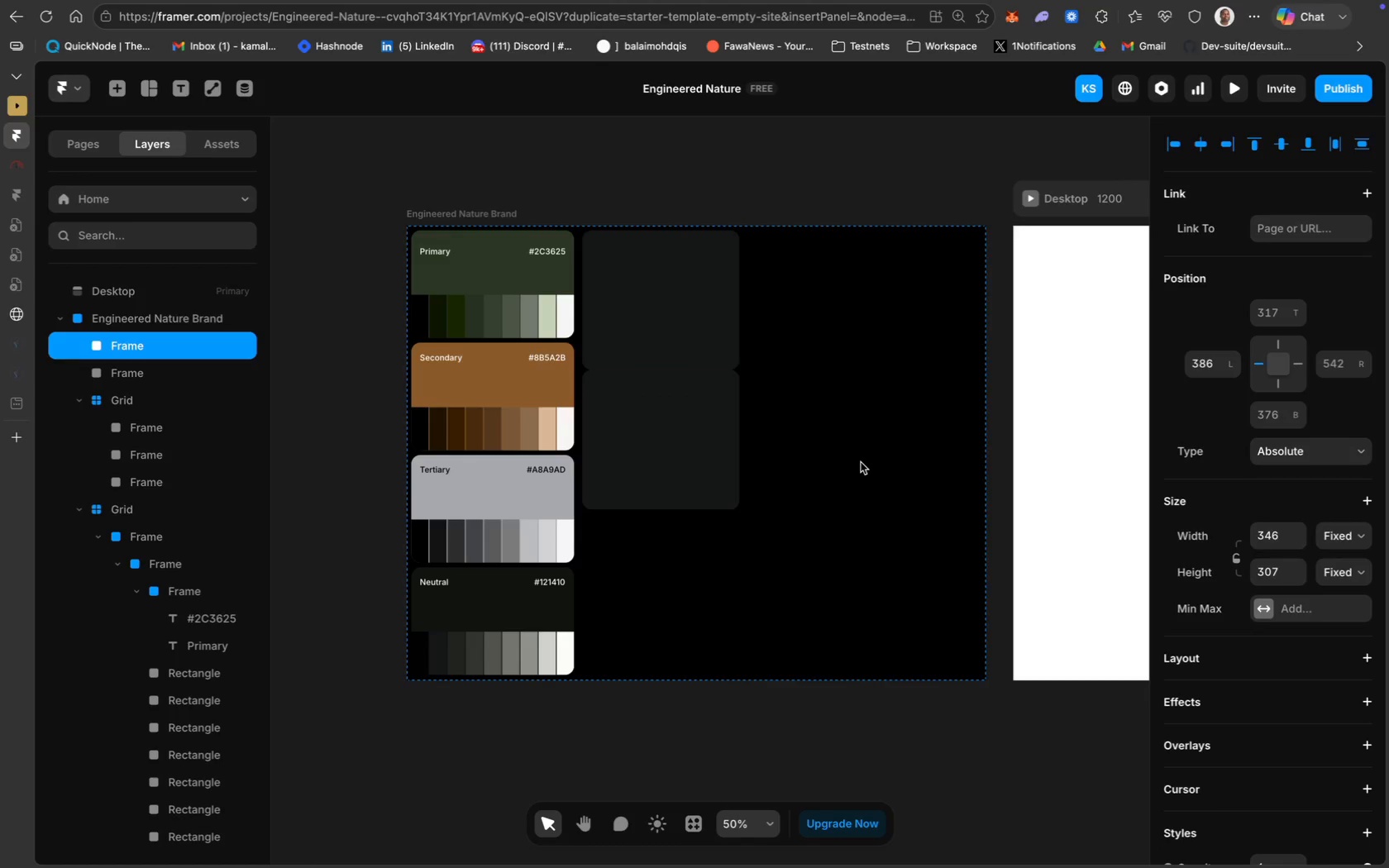 
key(Meta+Z)
 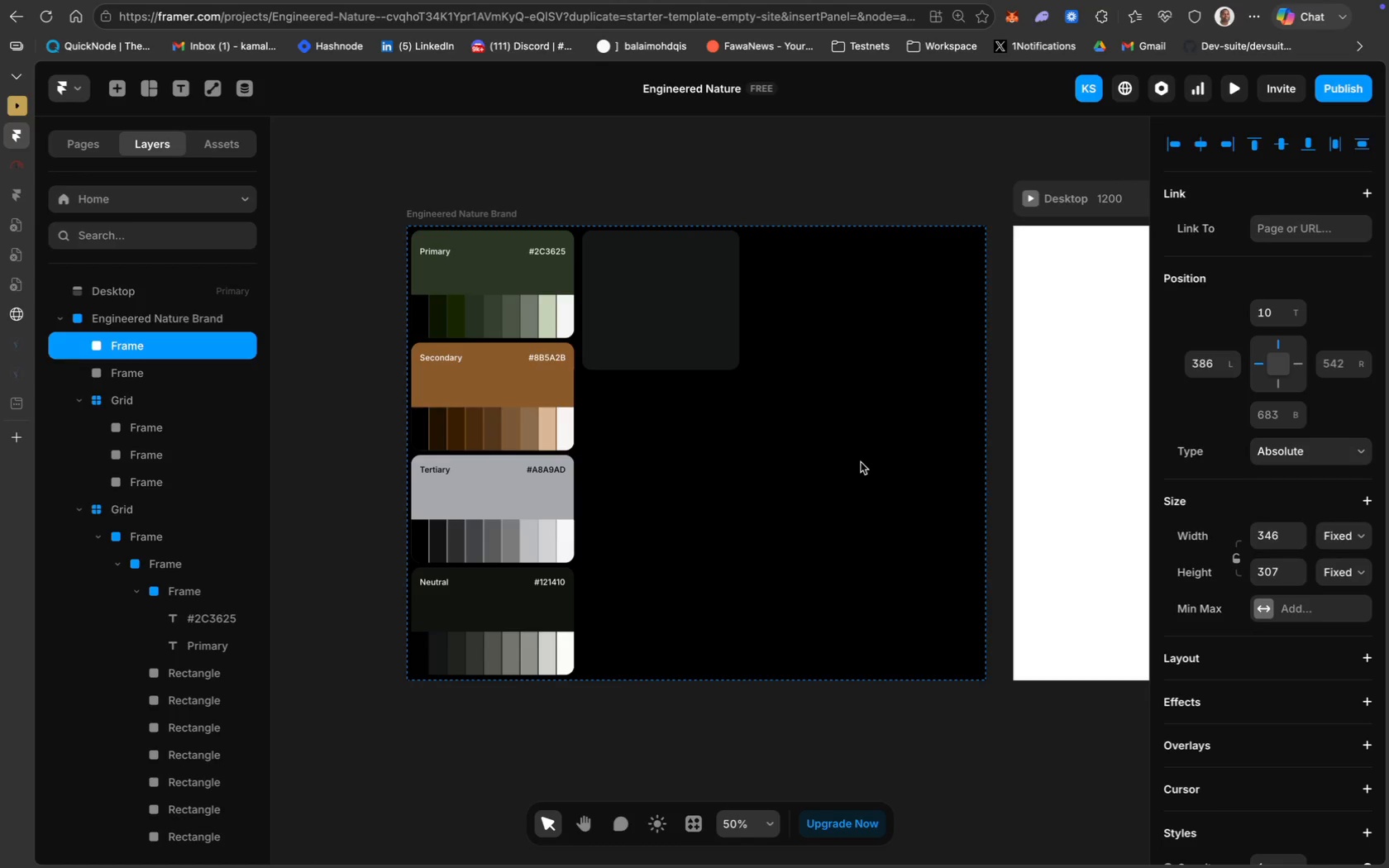 
key(Meta+CommandLeft)
 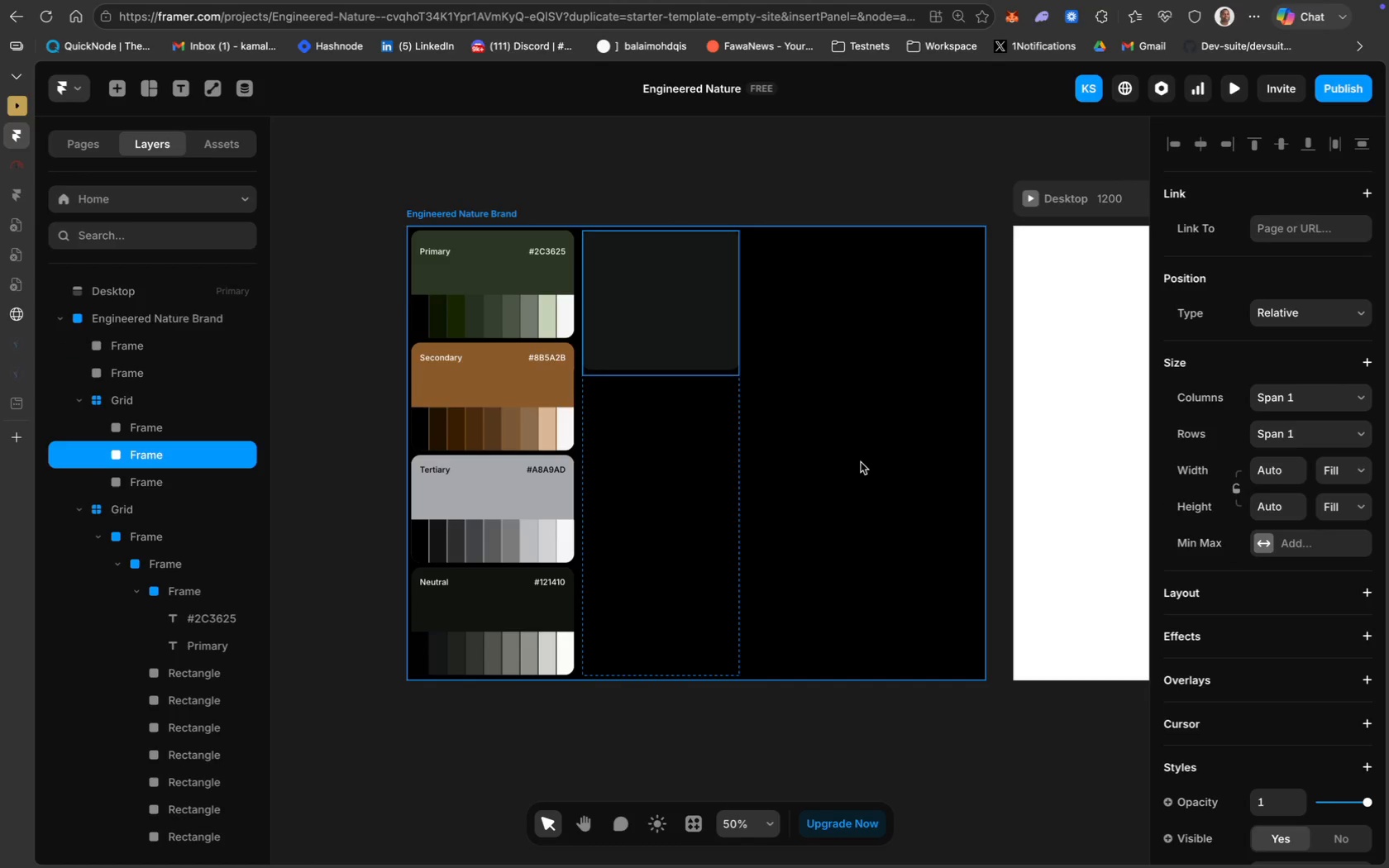 
key(Meta+Z)
 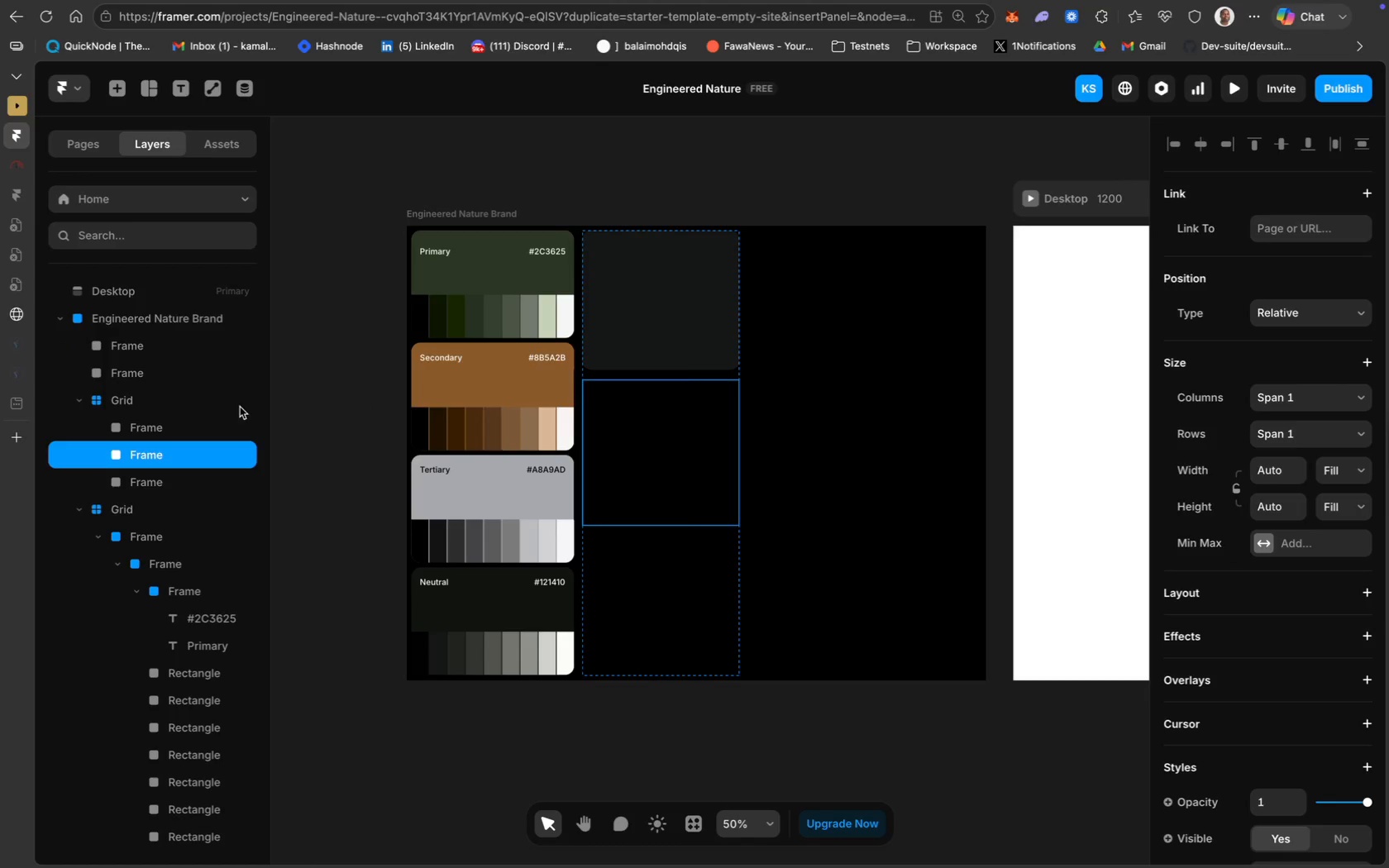 
key(Meta+CommandLeft)
 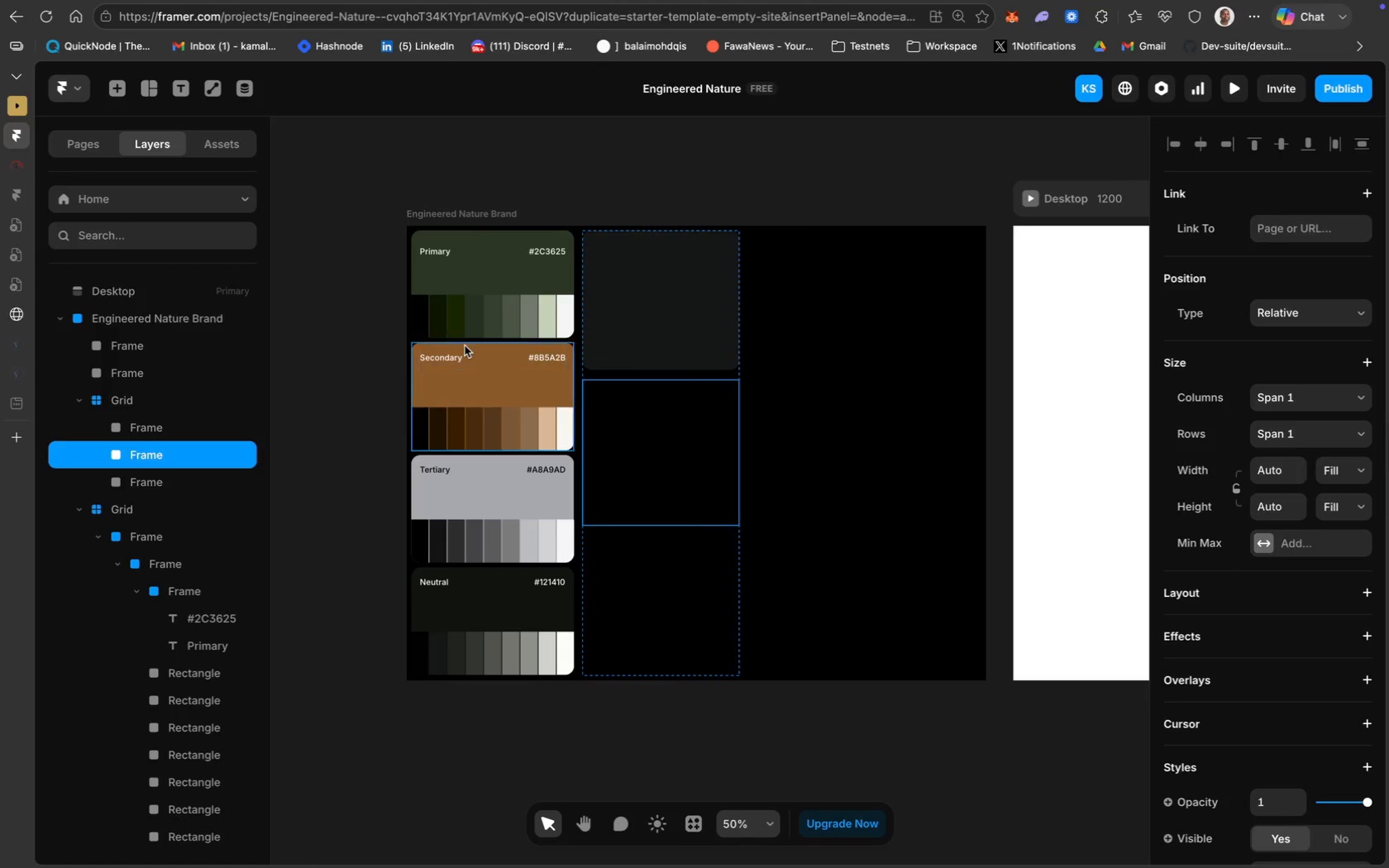 
key(Meta+Z)
 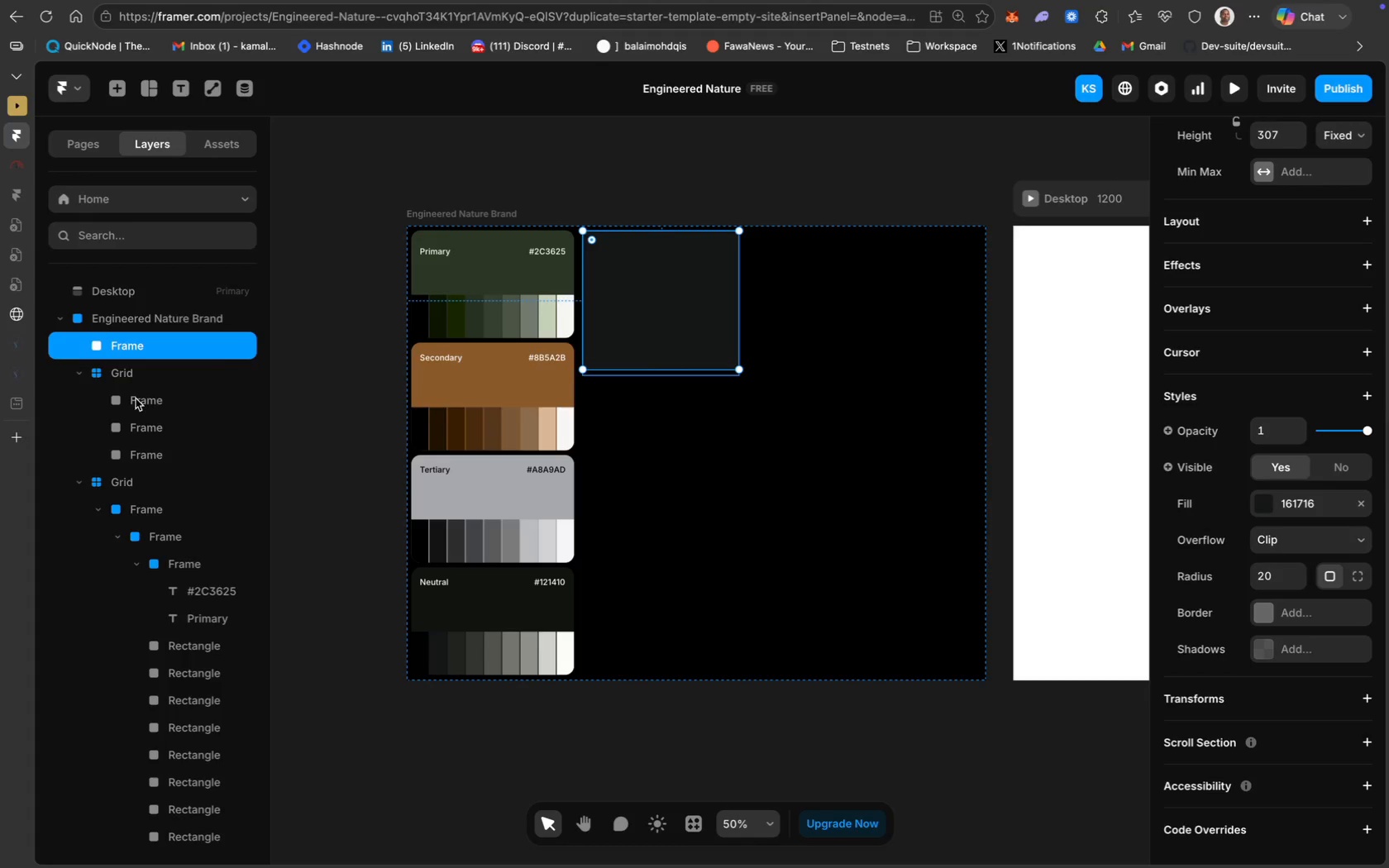 
wait(7.59)
 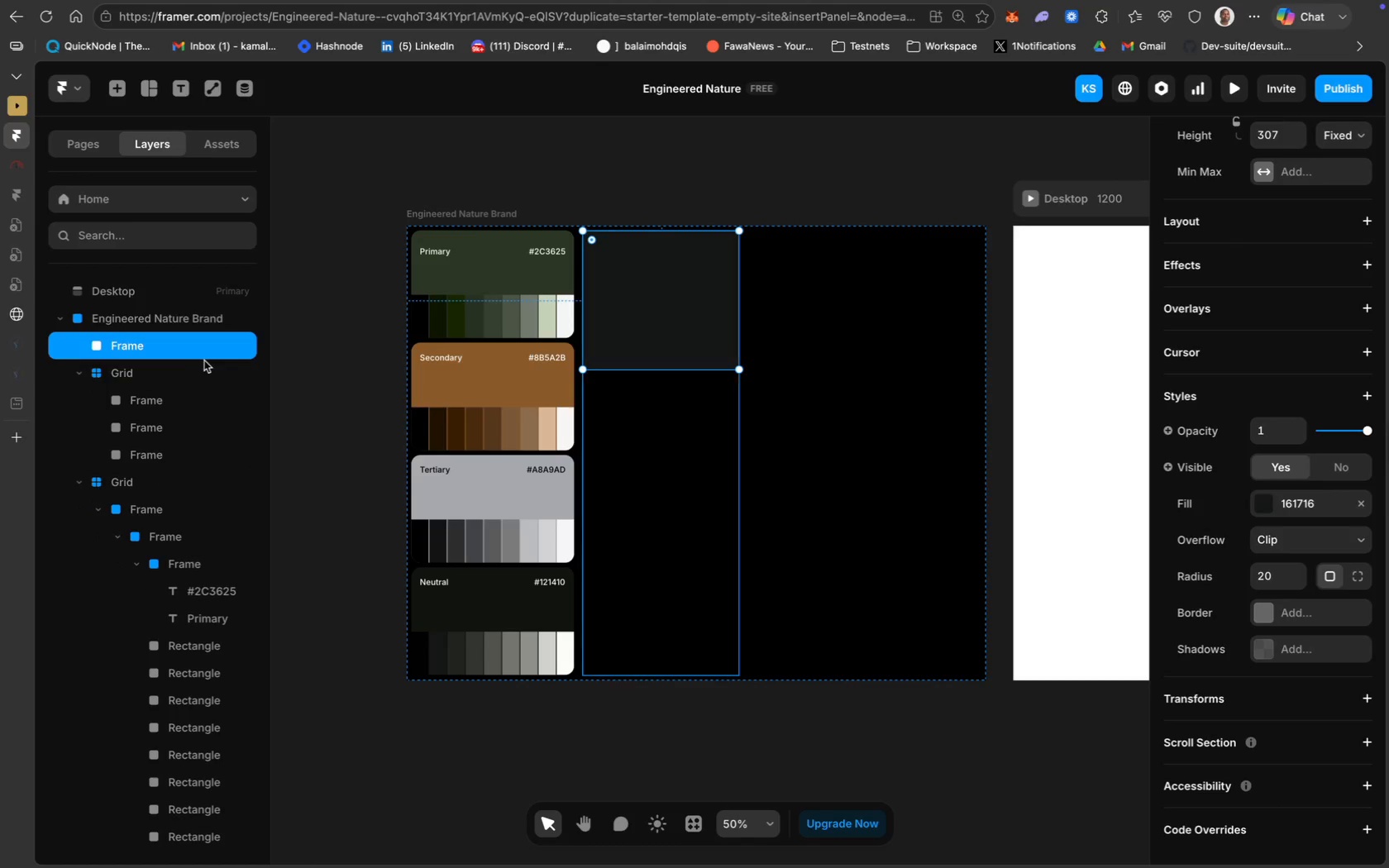 
left_click_drag(start_coordinate=[618, 370], to_coordinate=[618, 377])
 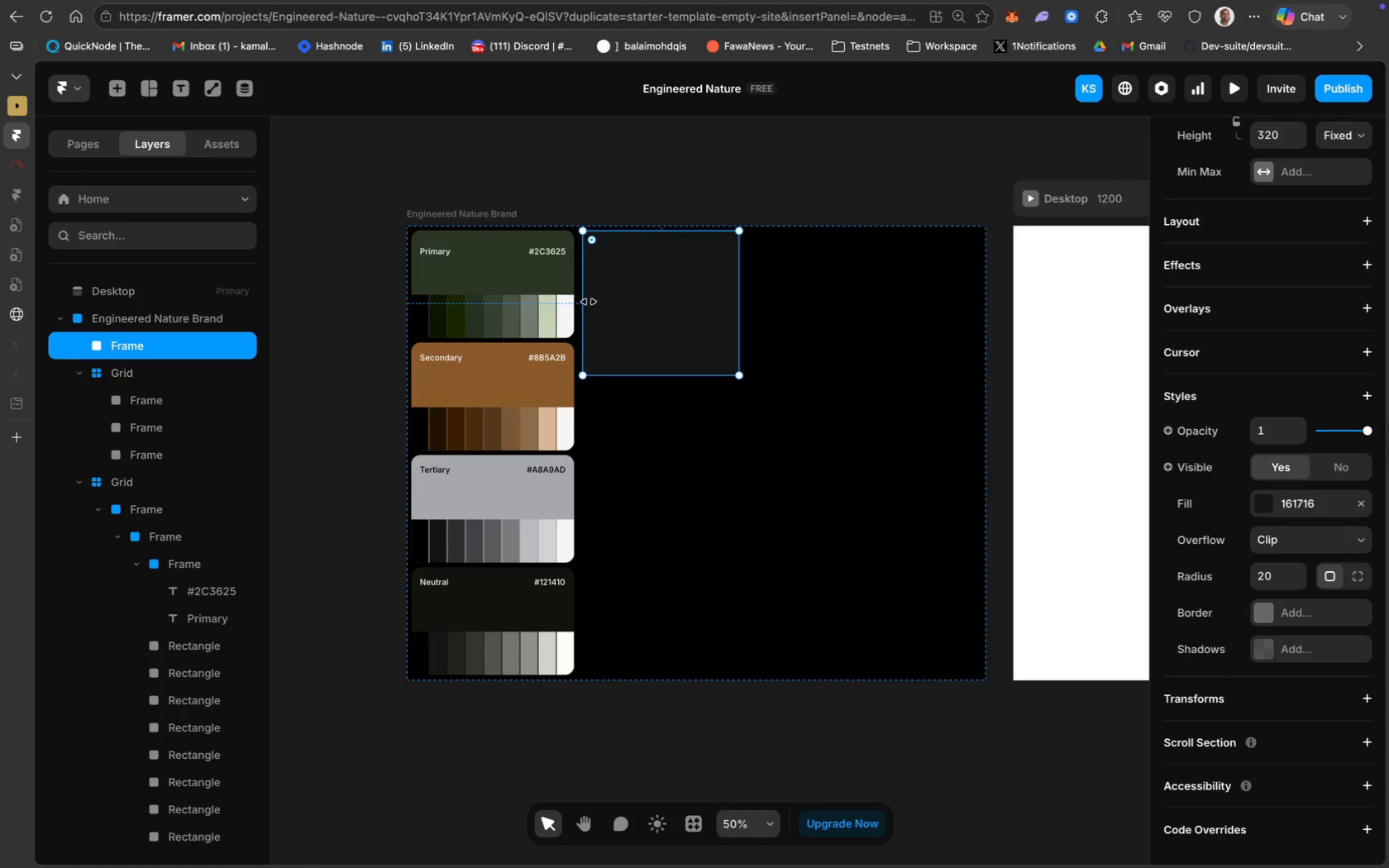 
left_click([147, 403])
 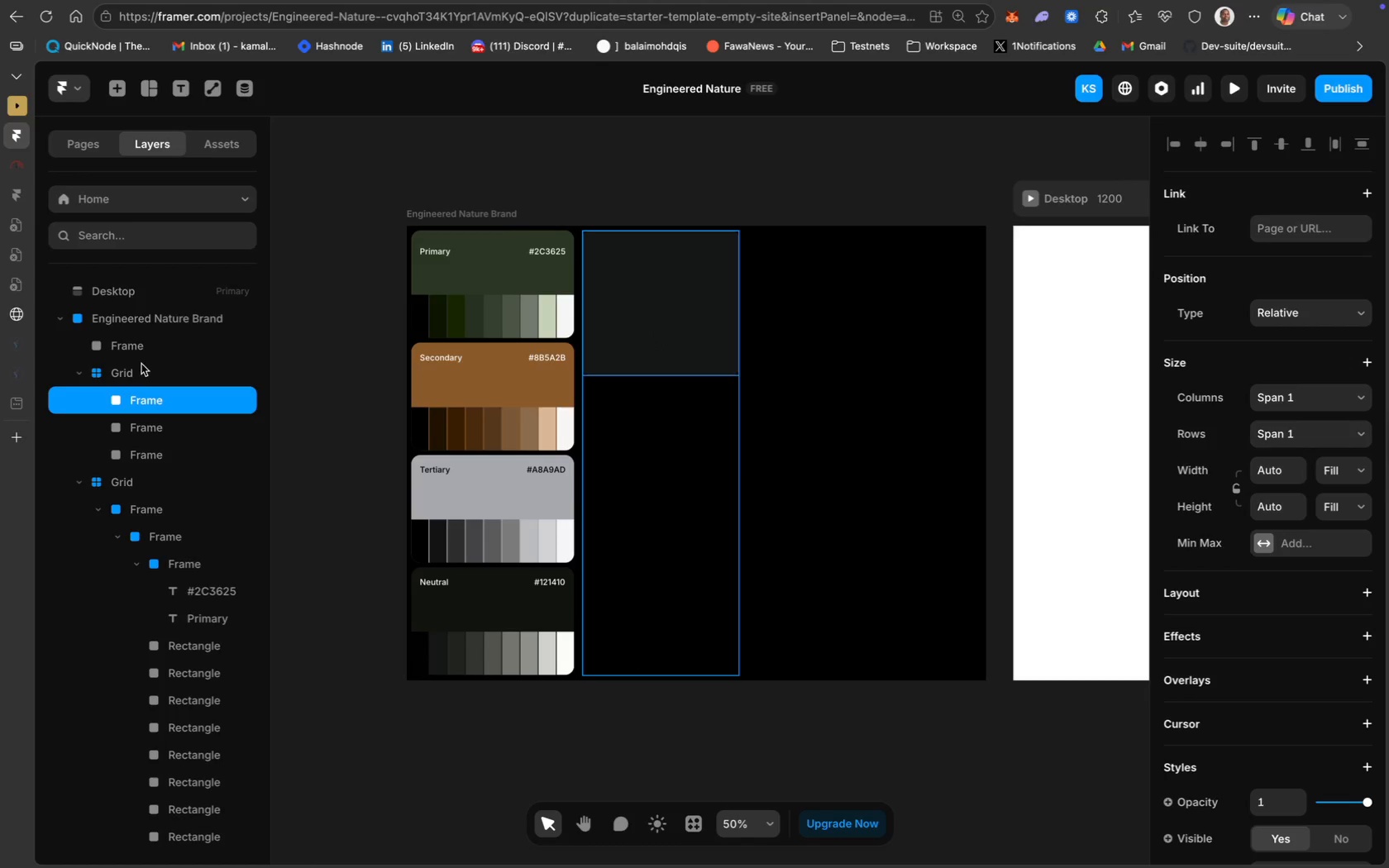 
wait(14.22)
 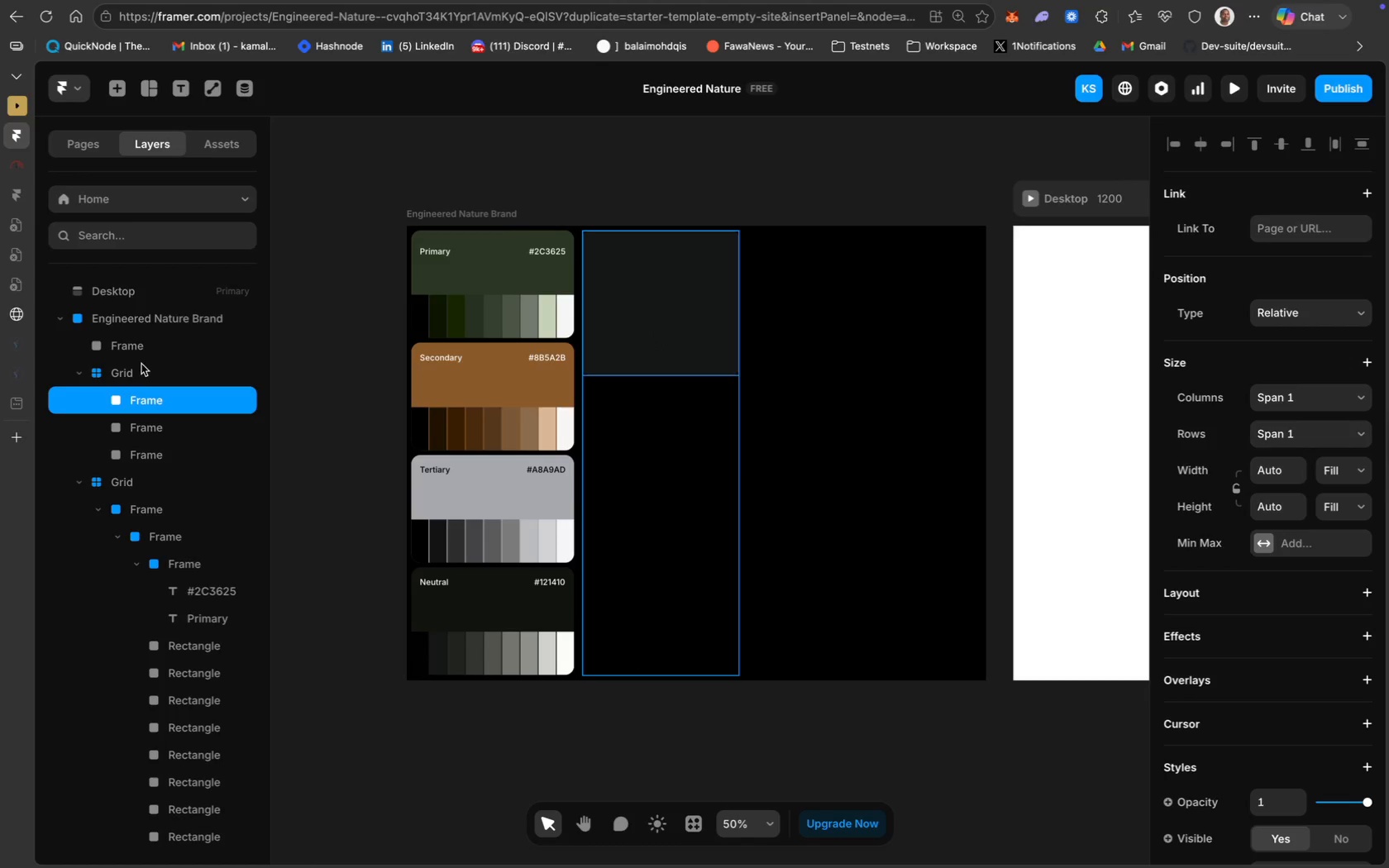 
left_click([140, 403])
 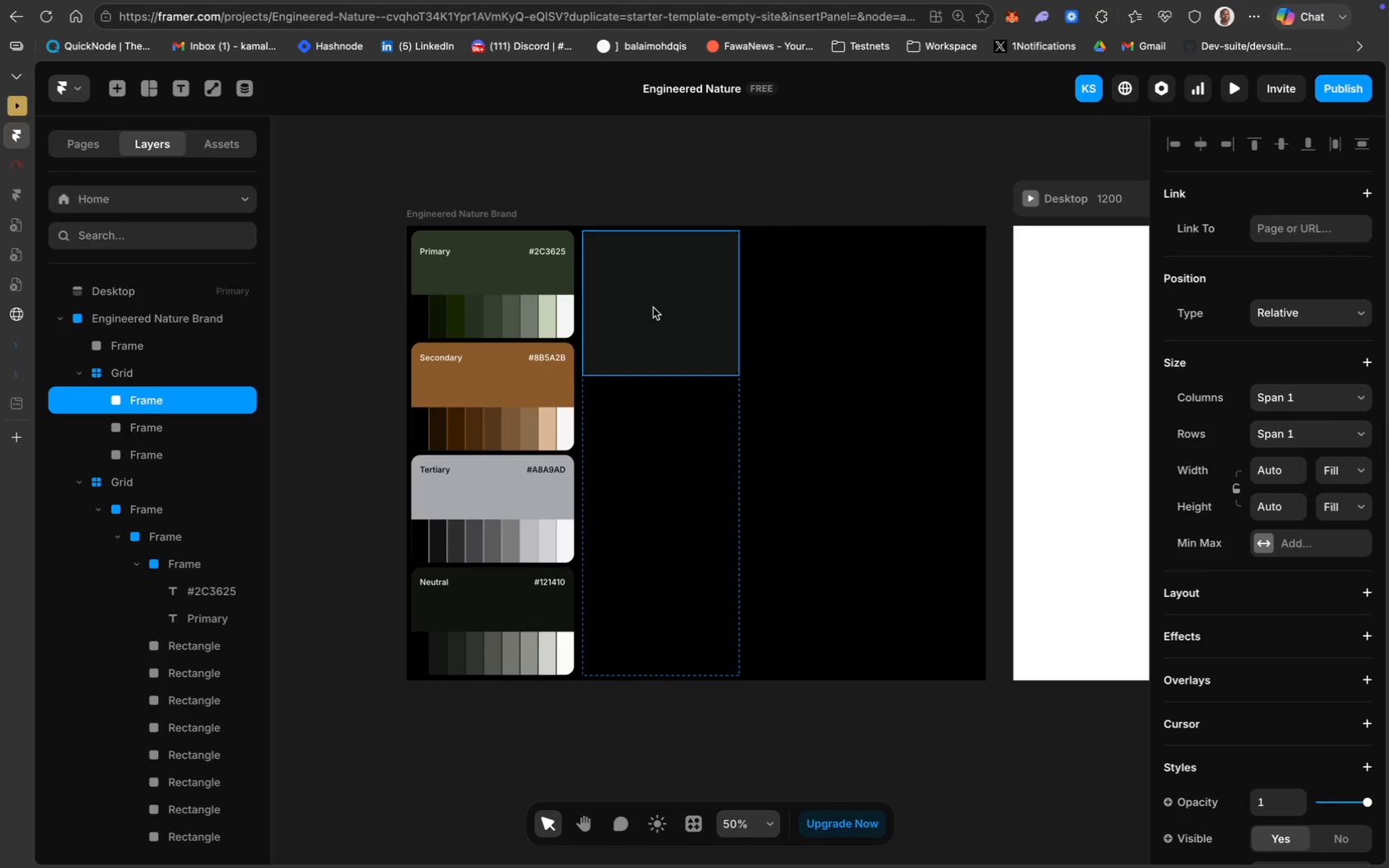 
left_click_drag(start_coordinate=[653, 308], to_coordinate=[733, 319])
 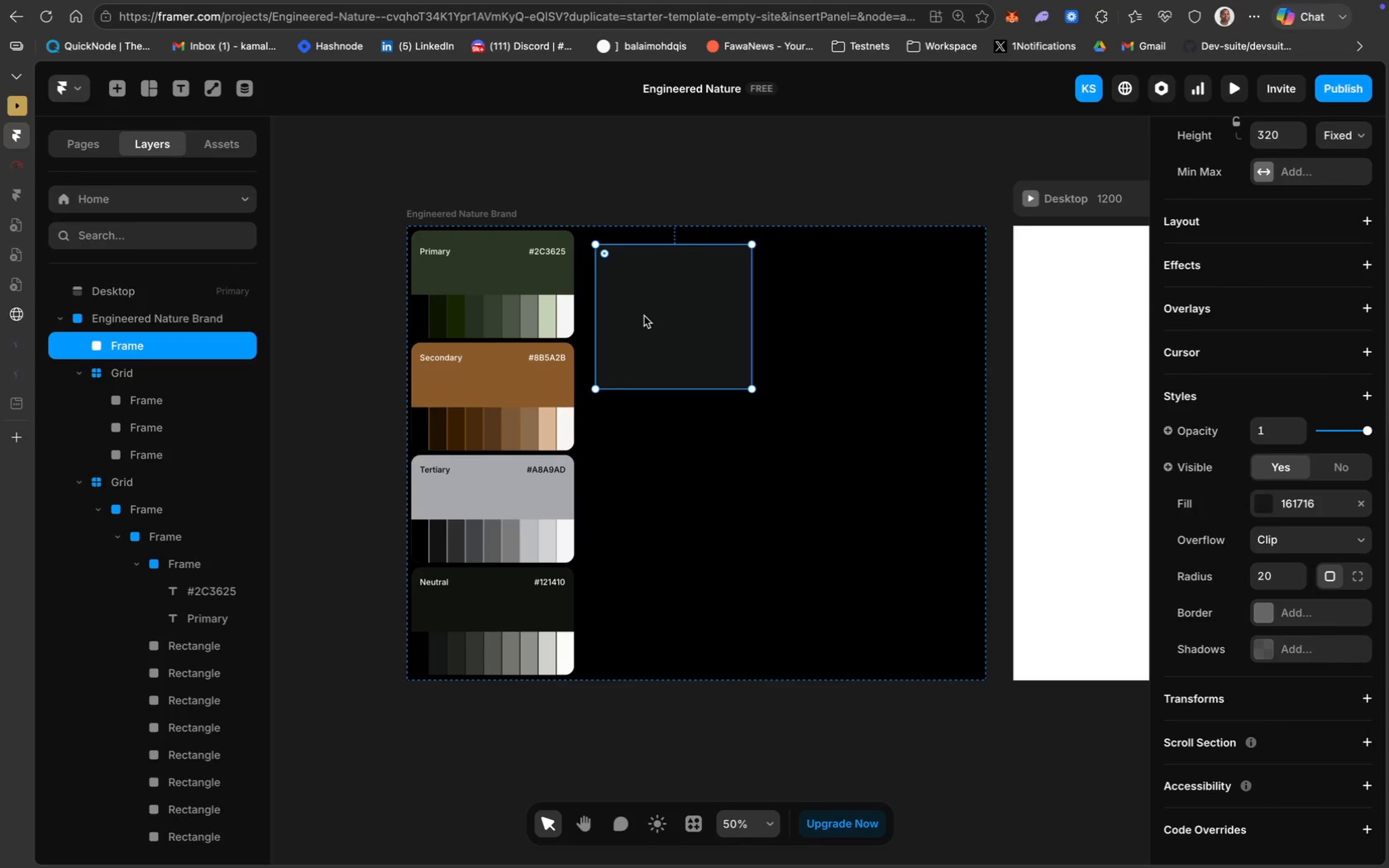 
left_click_drag(start_coordinate=[644, 316], to_coordinate=[847, 406])
 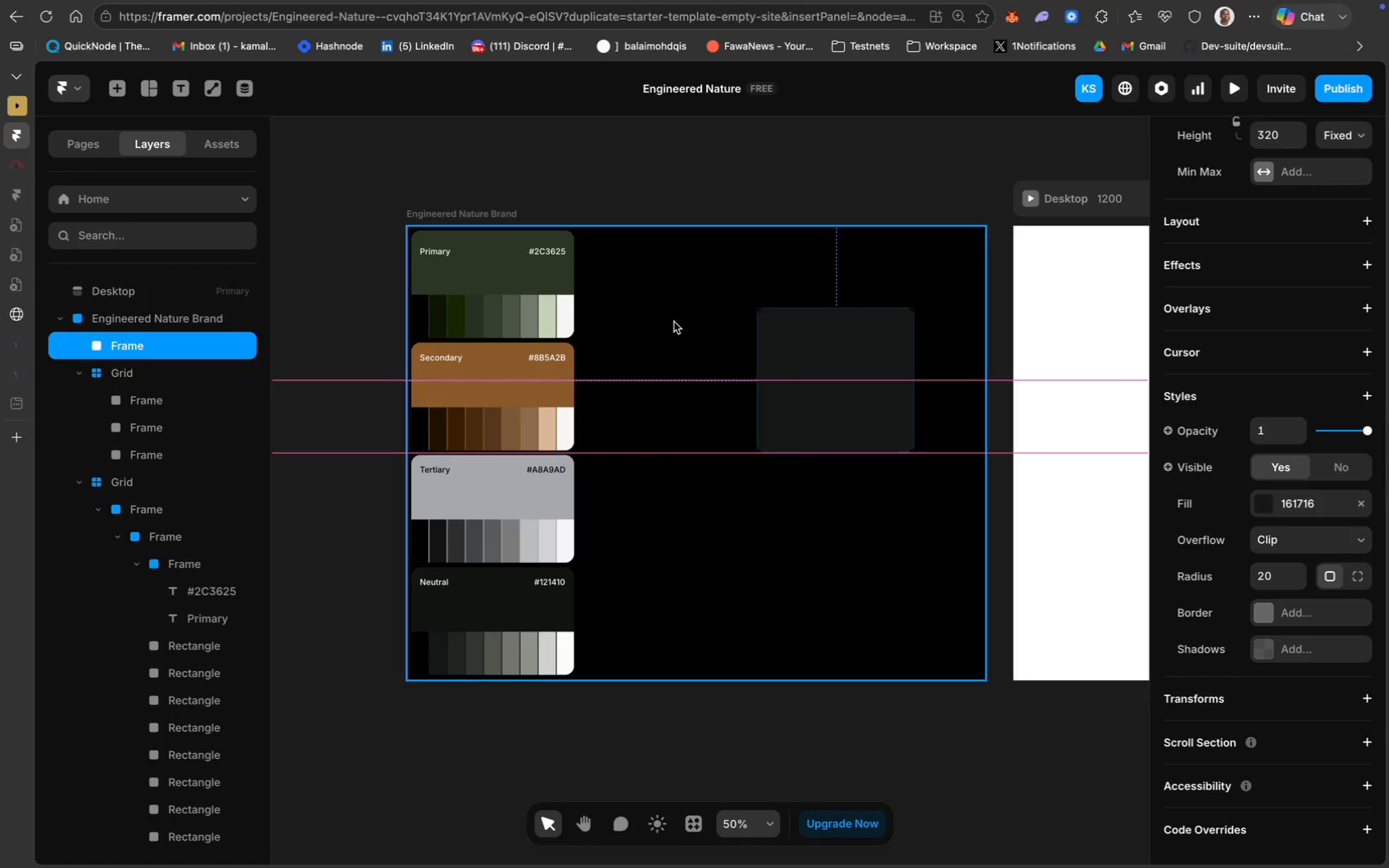 
left_click([662, 313])
 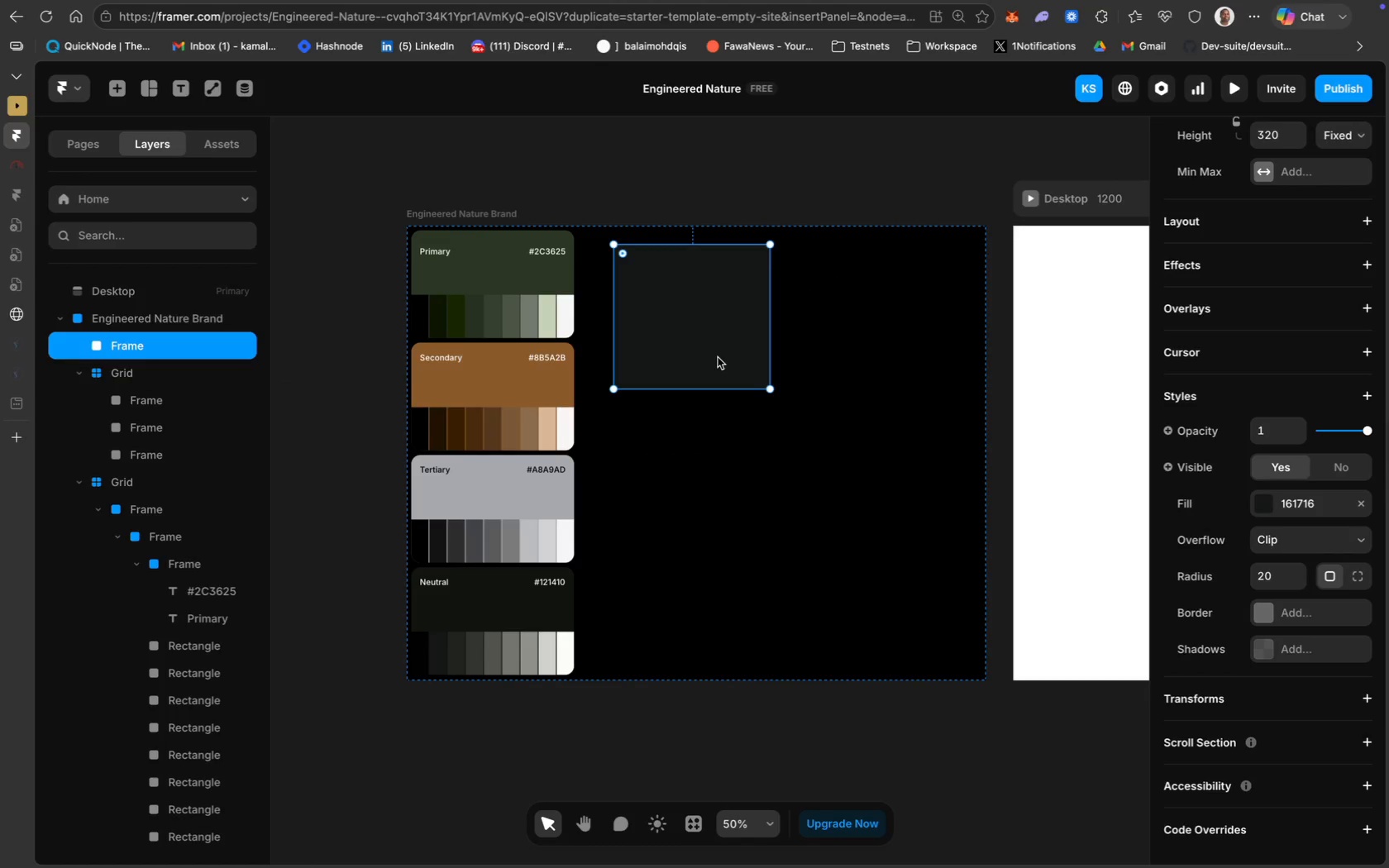 
key(Meta+Z)
 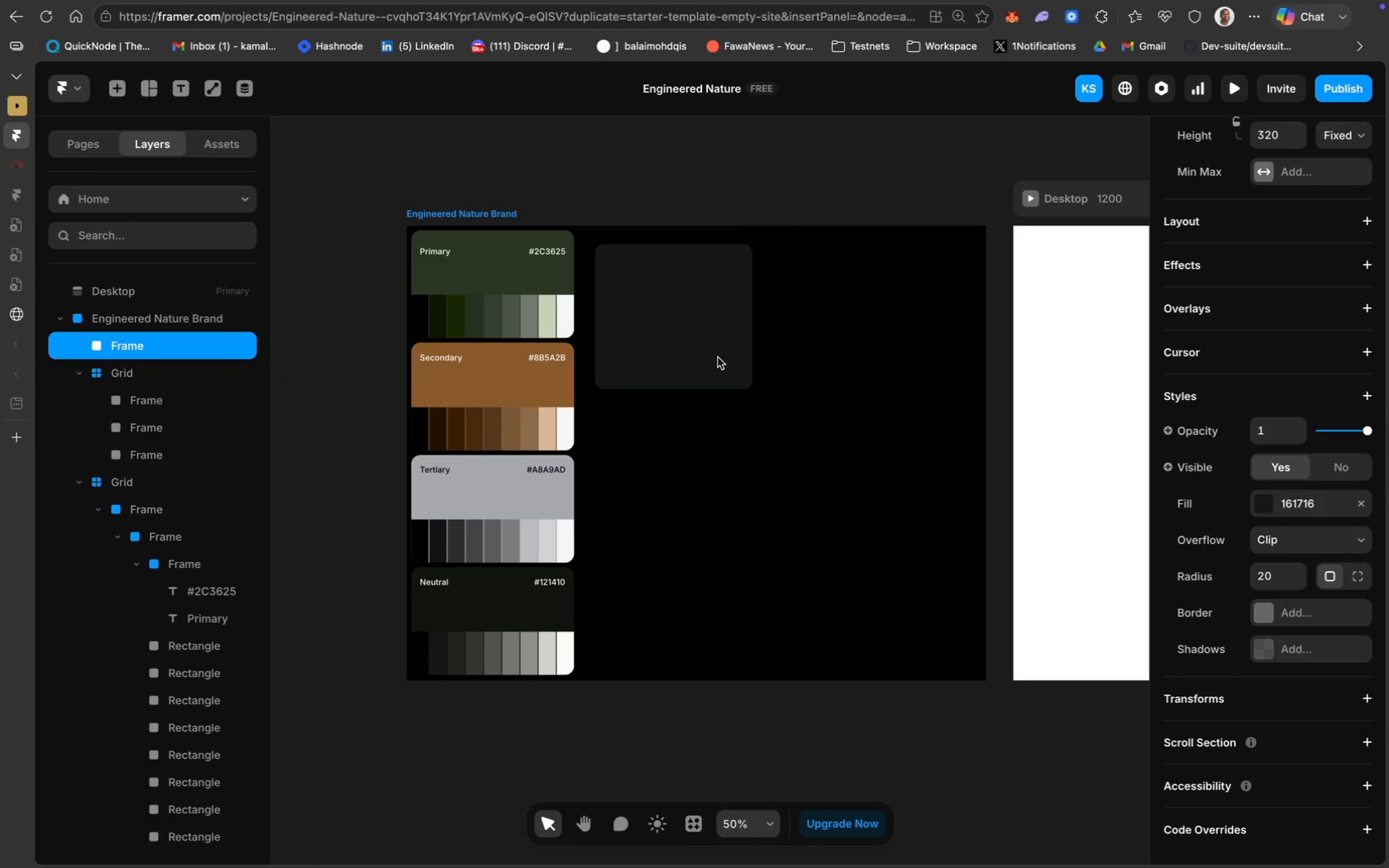 
key(Meta+Z)
 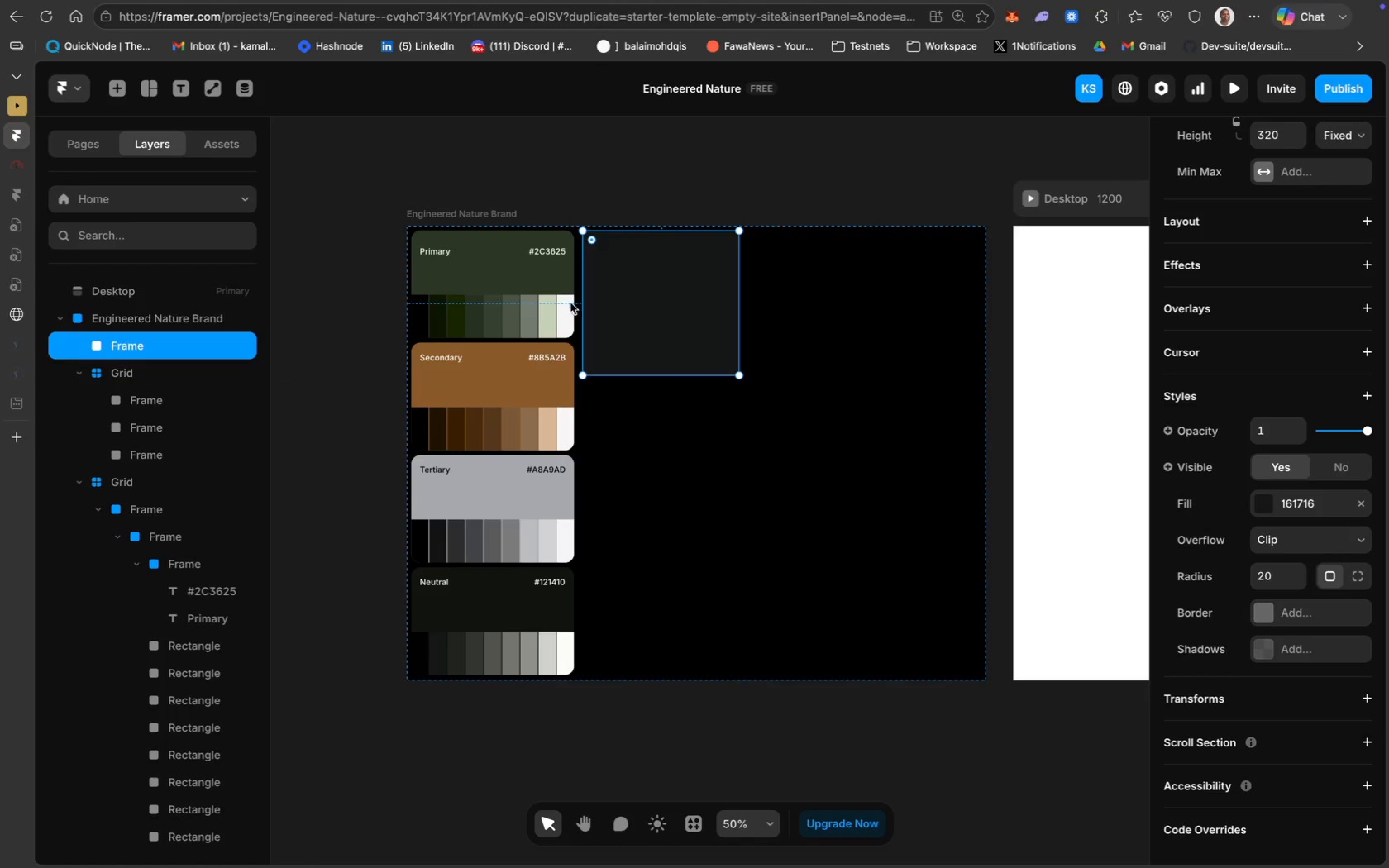 
mouse_move([131, 377])
 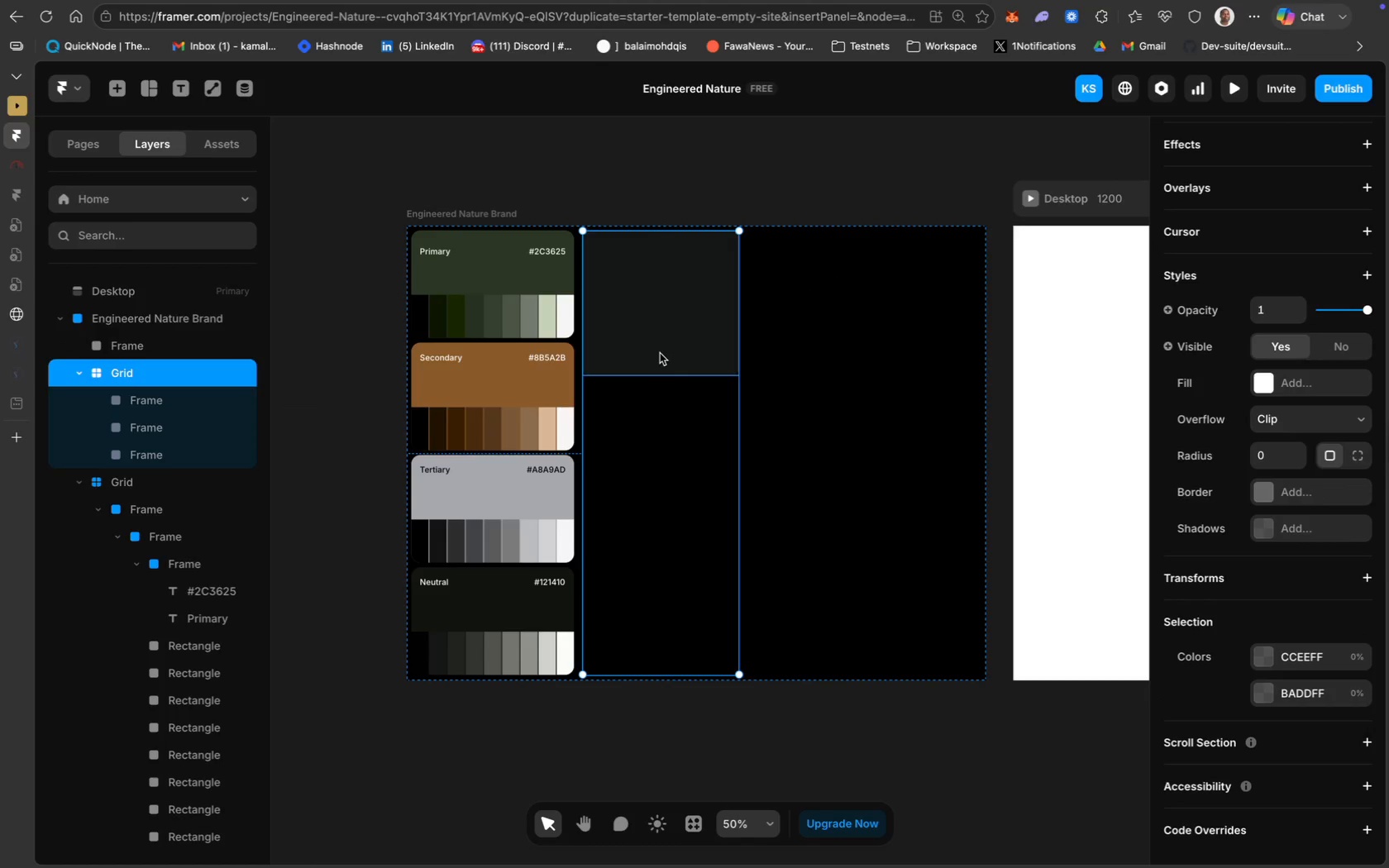 
mouse_move([171, 399])
 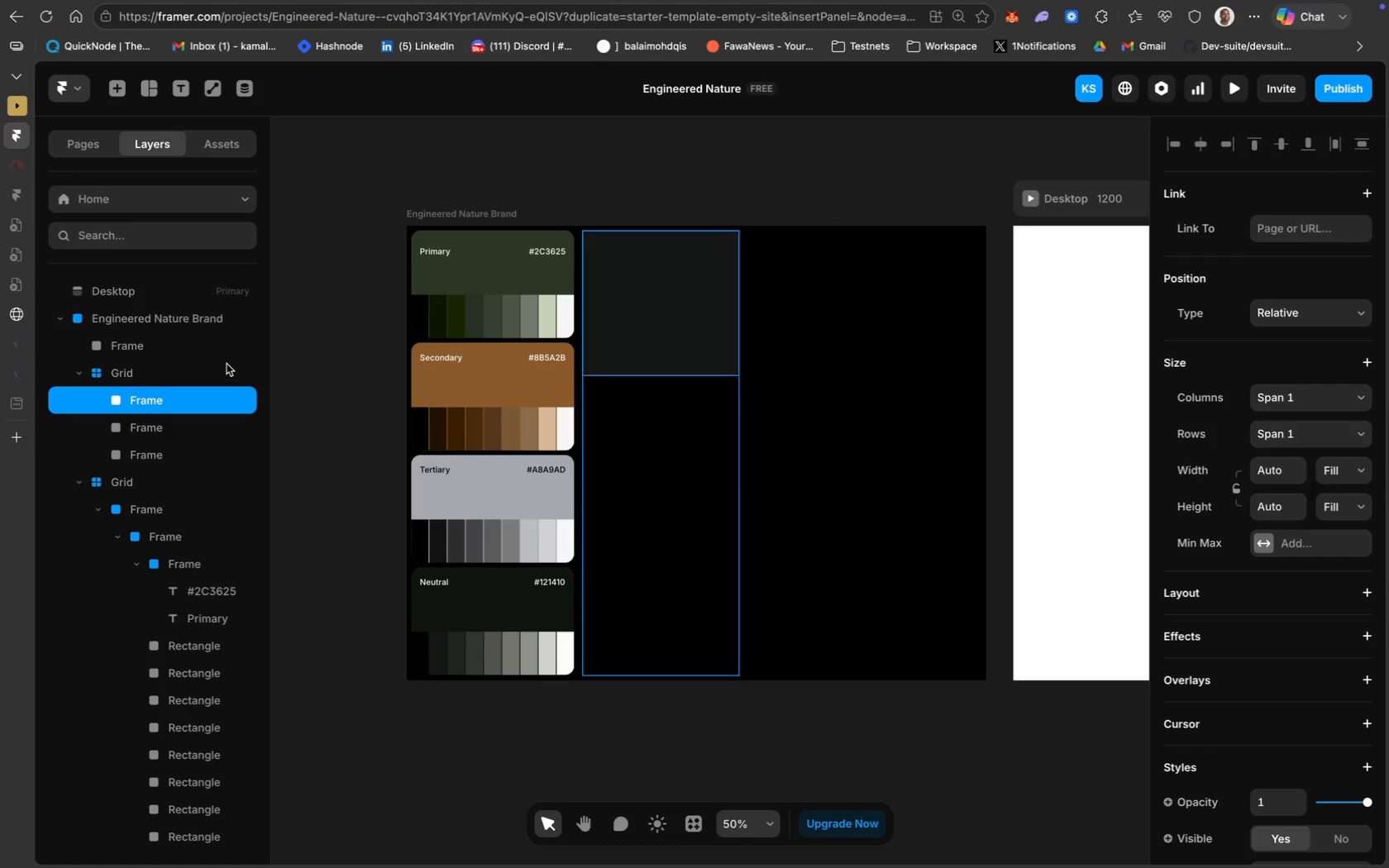 
left_click([159, 345])
 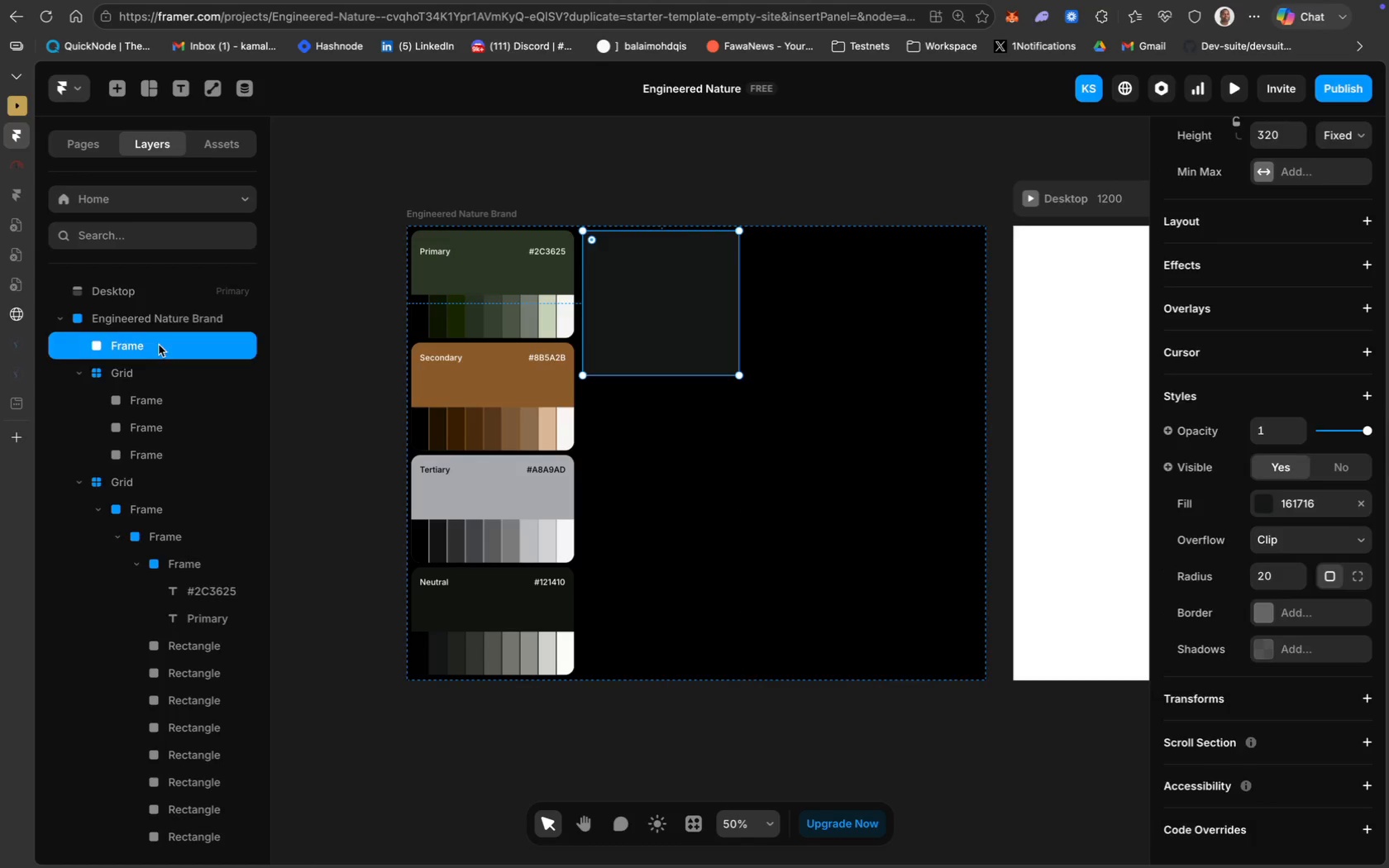 
key(Backspace)
 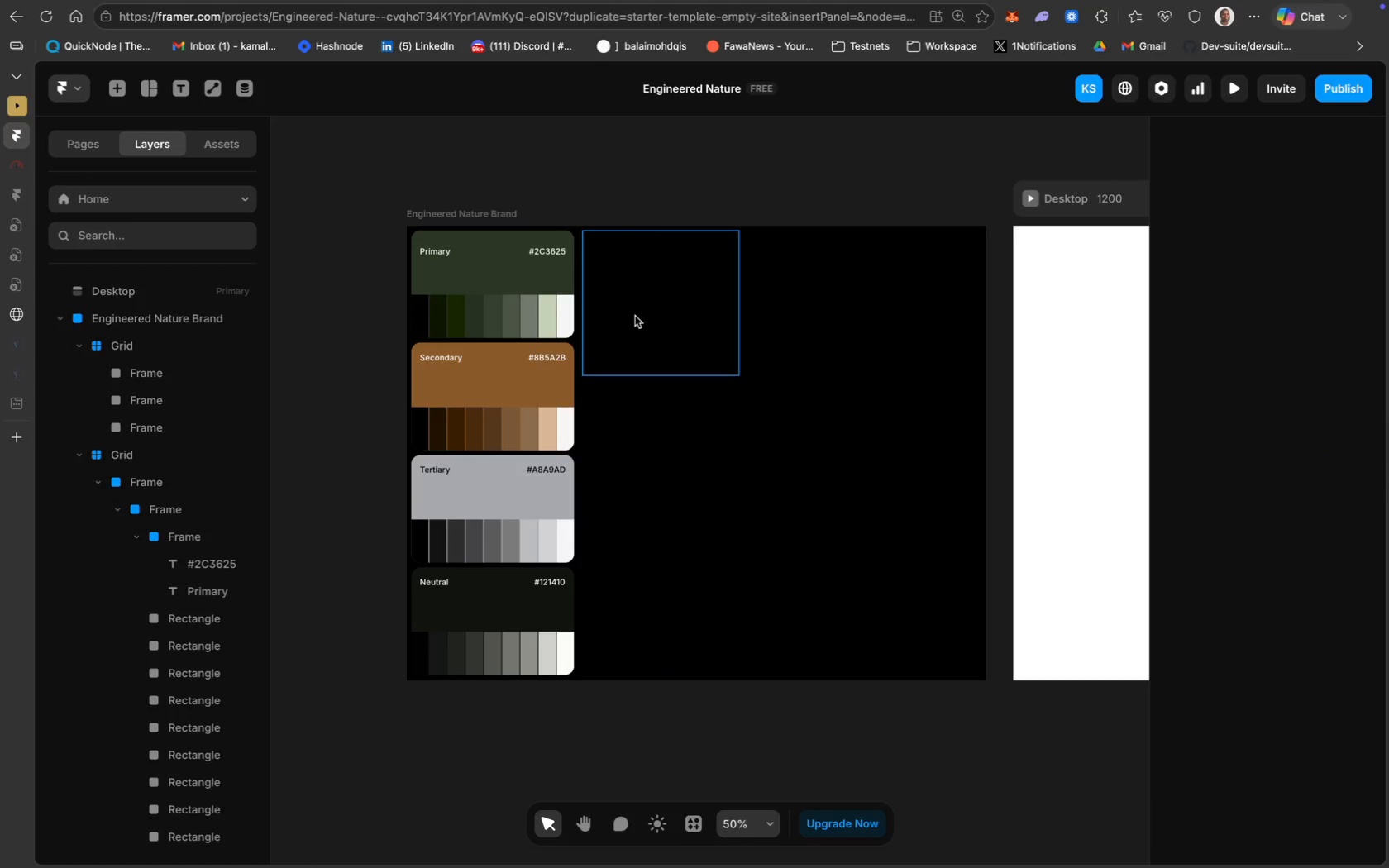 
left_click([635, 316])
 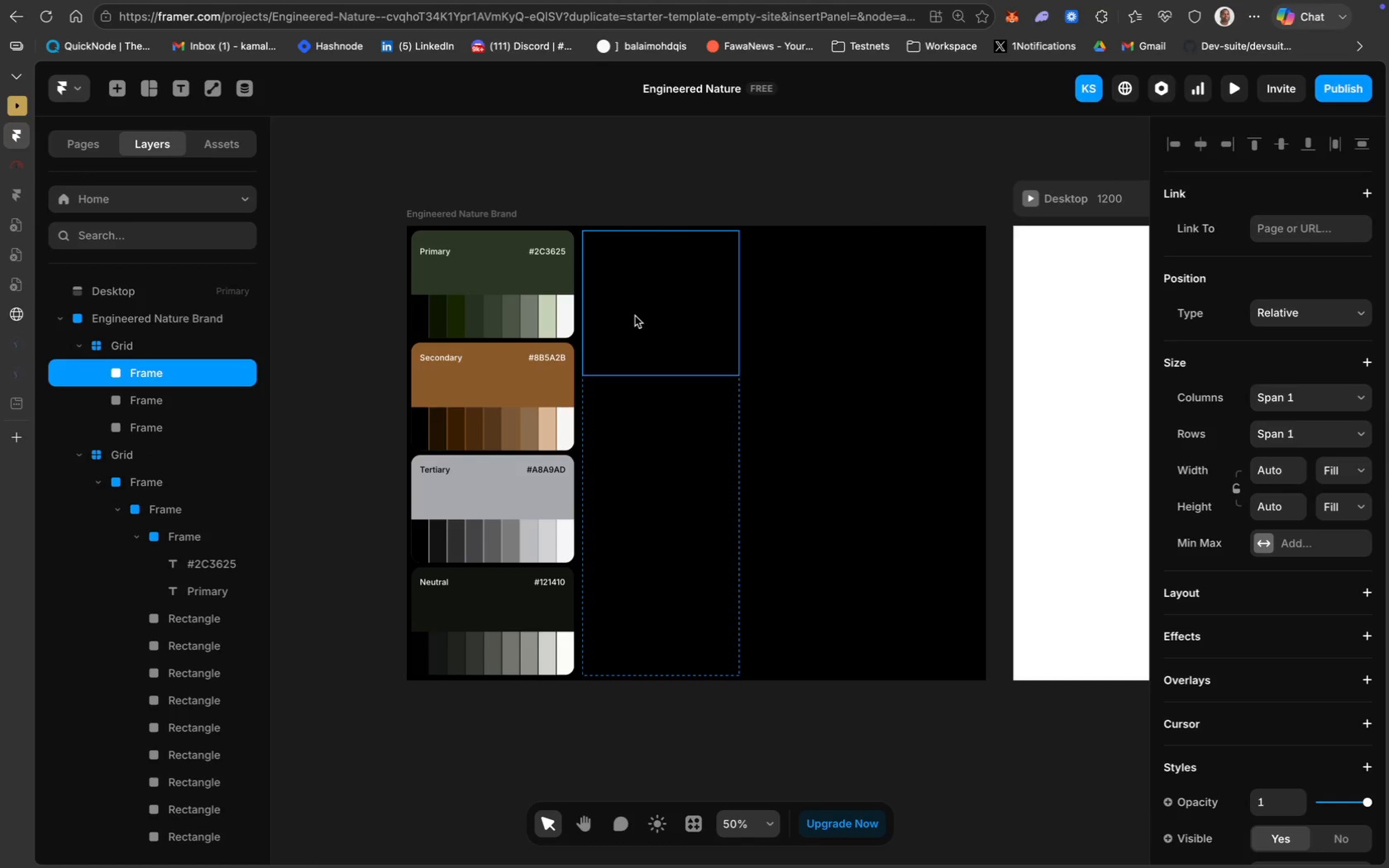 
right_click([635, 316])
 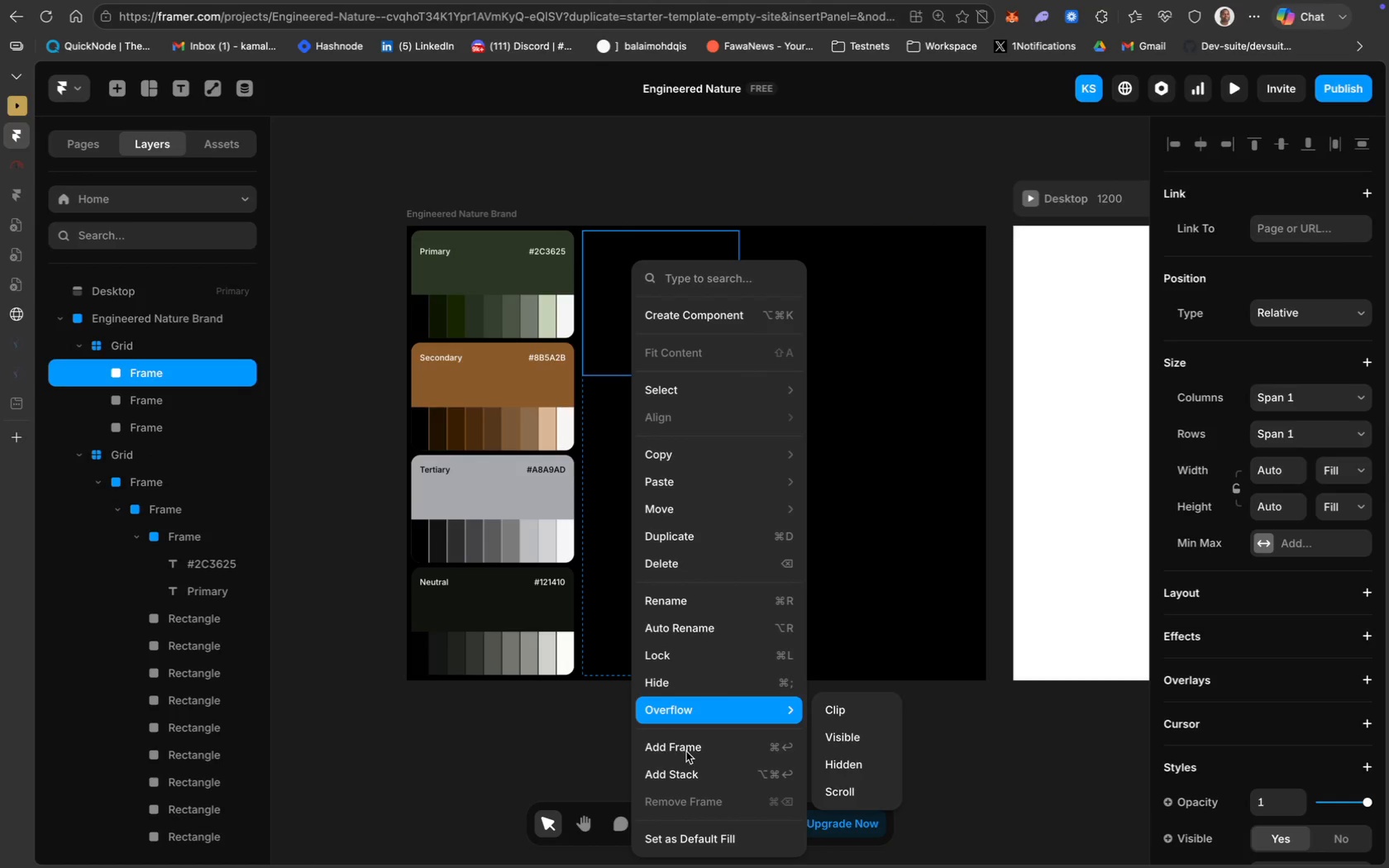 
left_click([697, 745])
 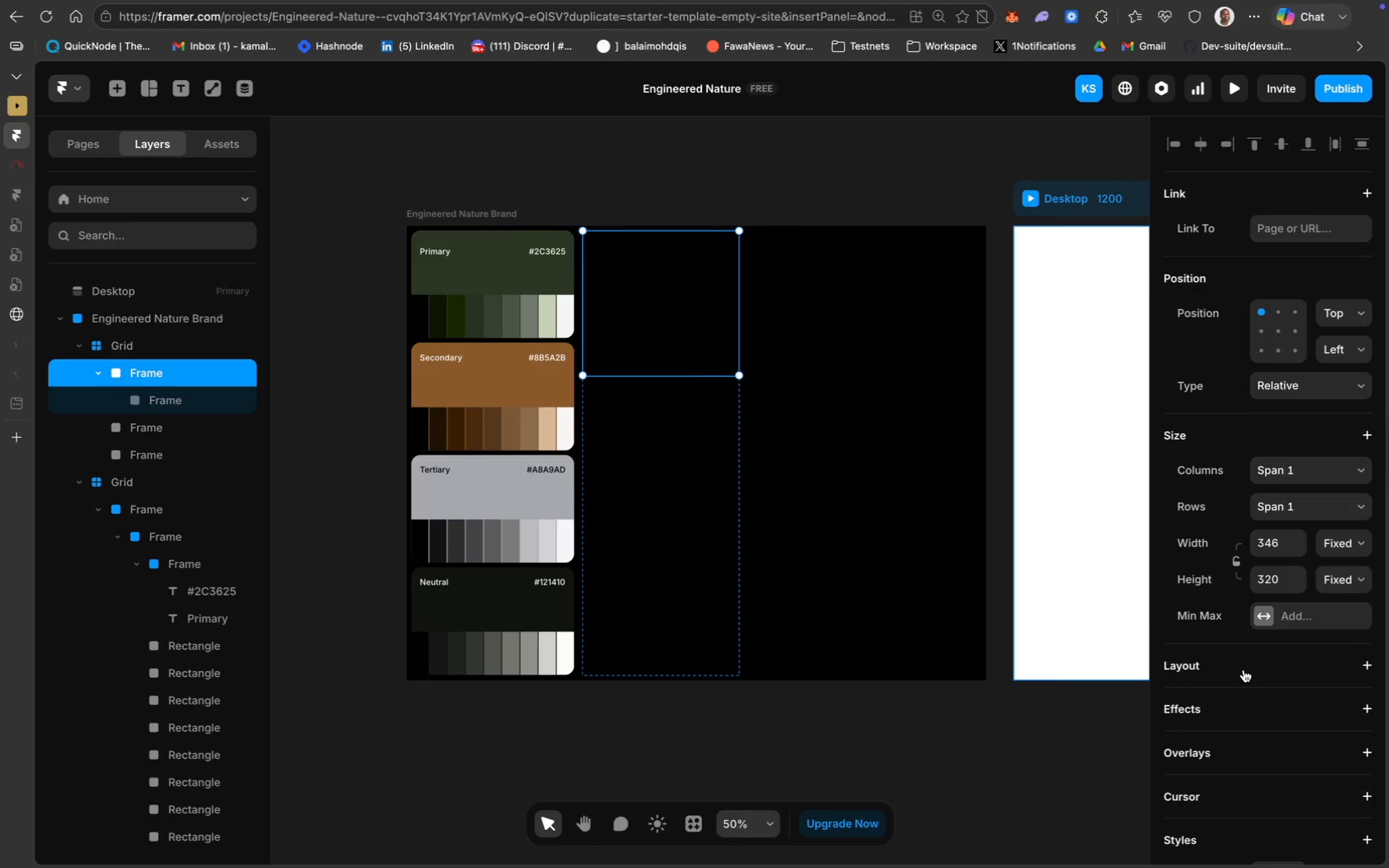 
scroll: coordinate [1300, 618], scroll_direction: down, amount: 76.0
 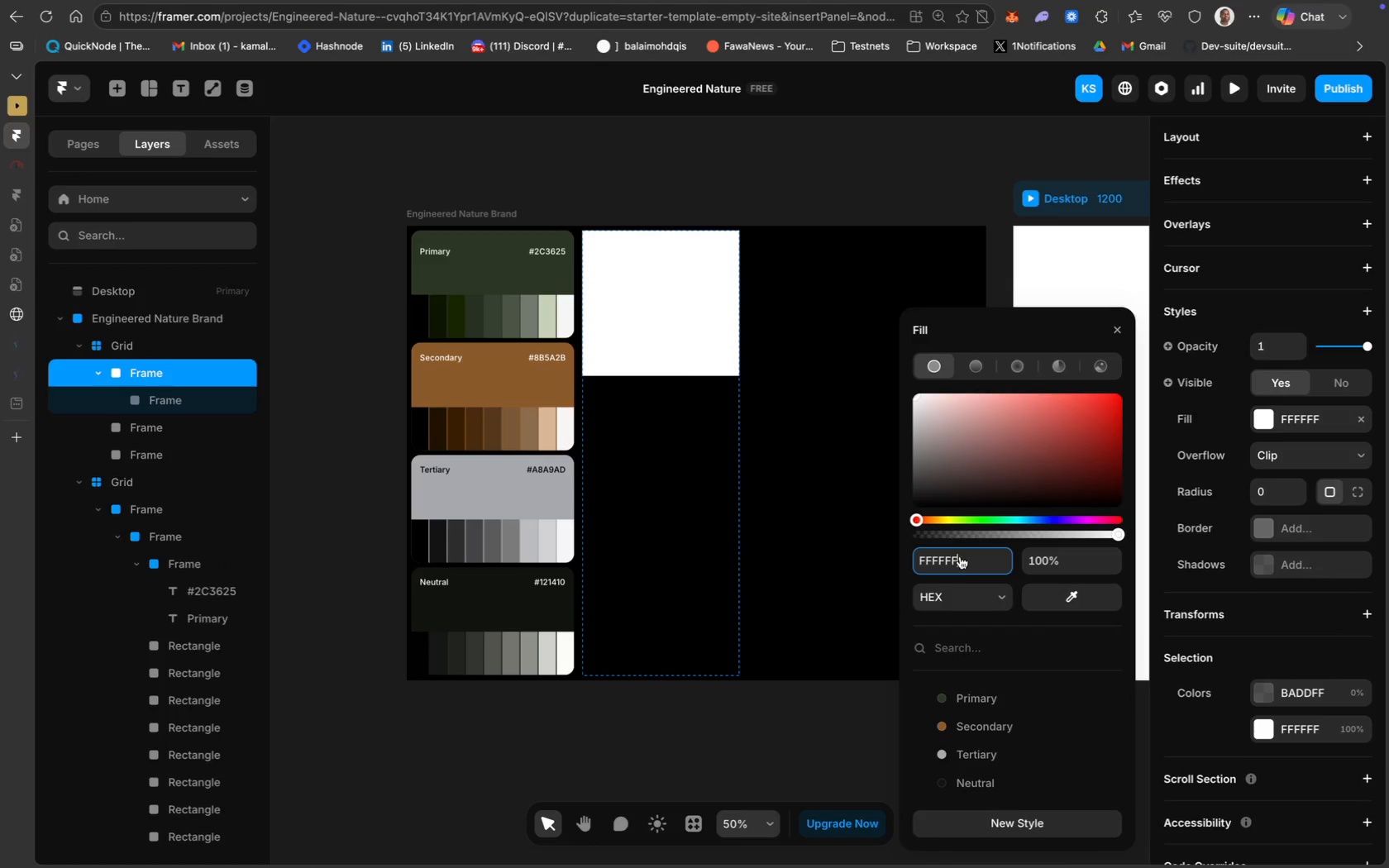 
left_click([1049, 592])
 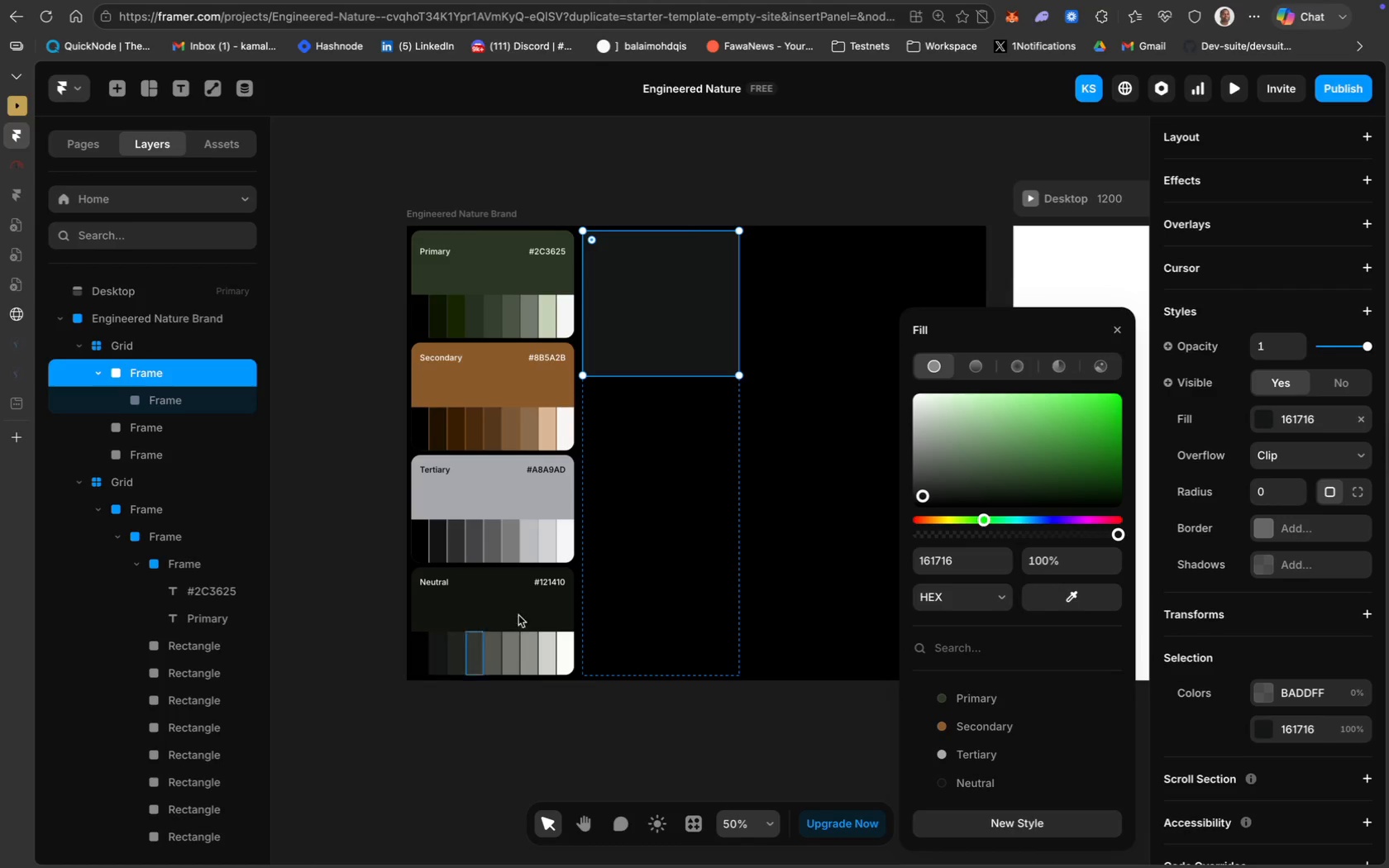 
wait(5.22)
 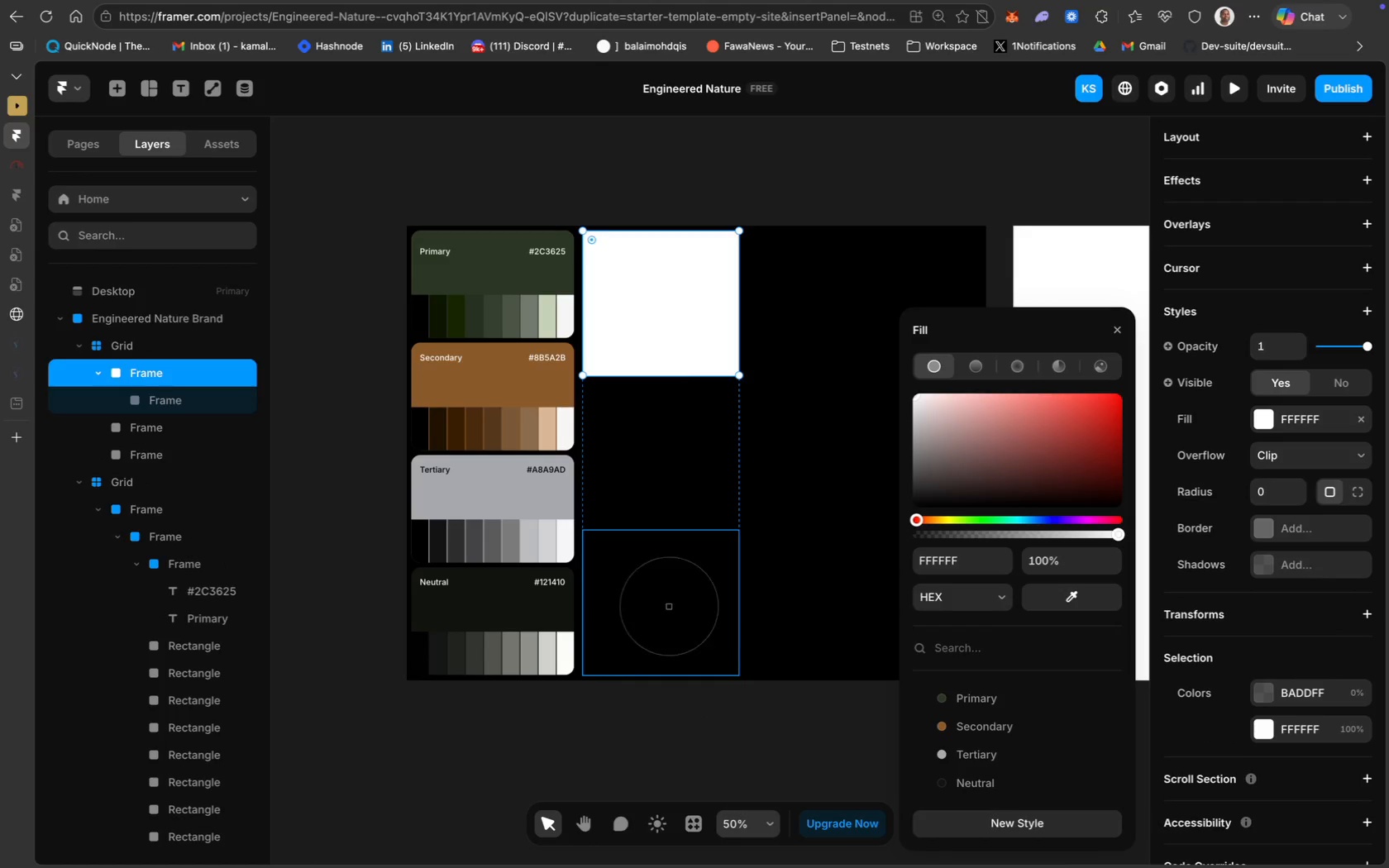 
left_click([689, 437])
 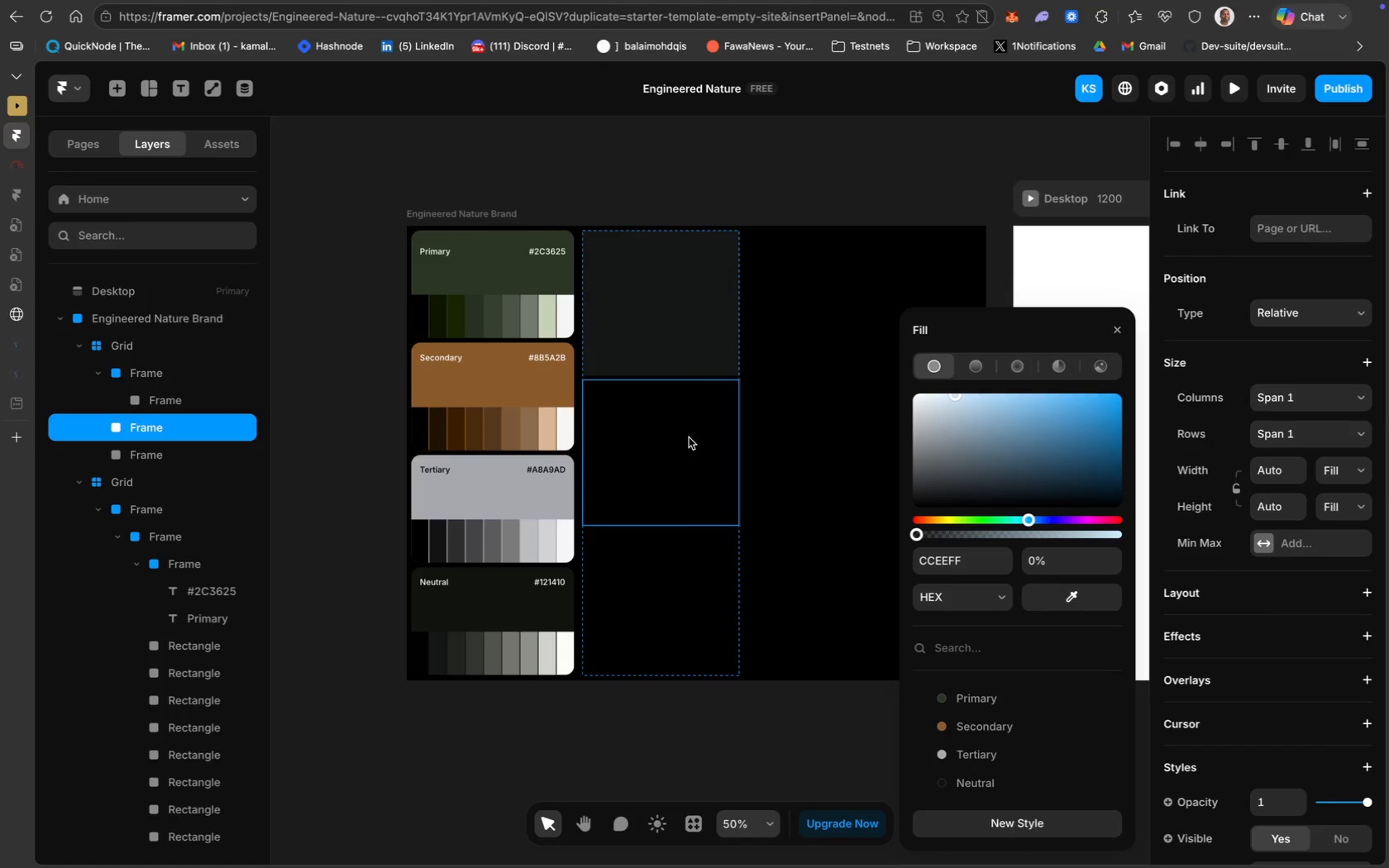 
right_click([689, 437])
 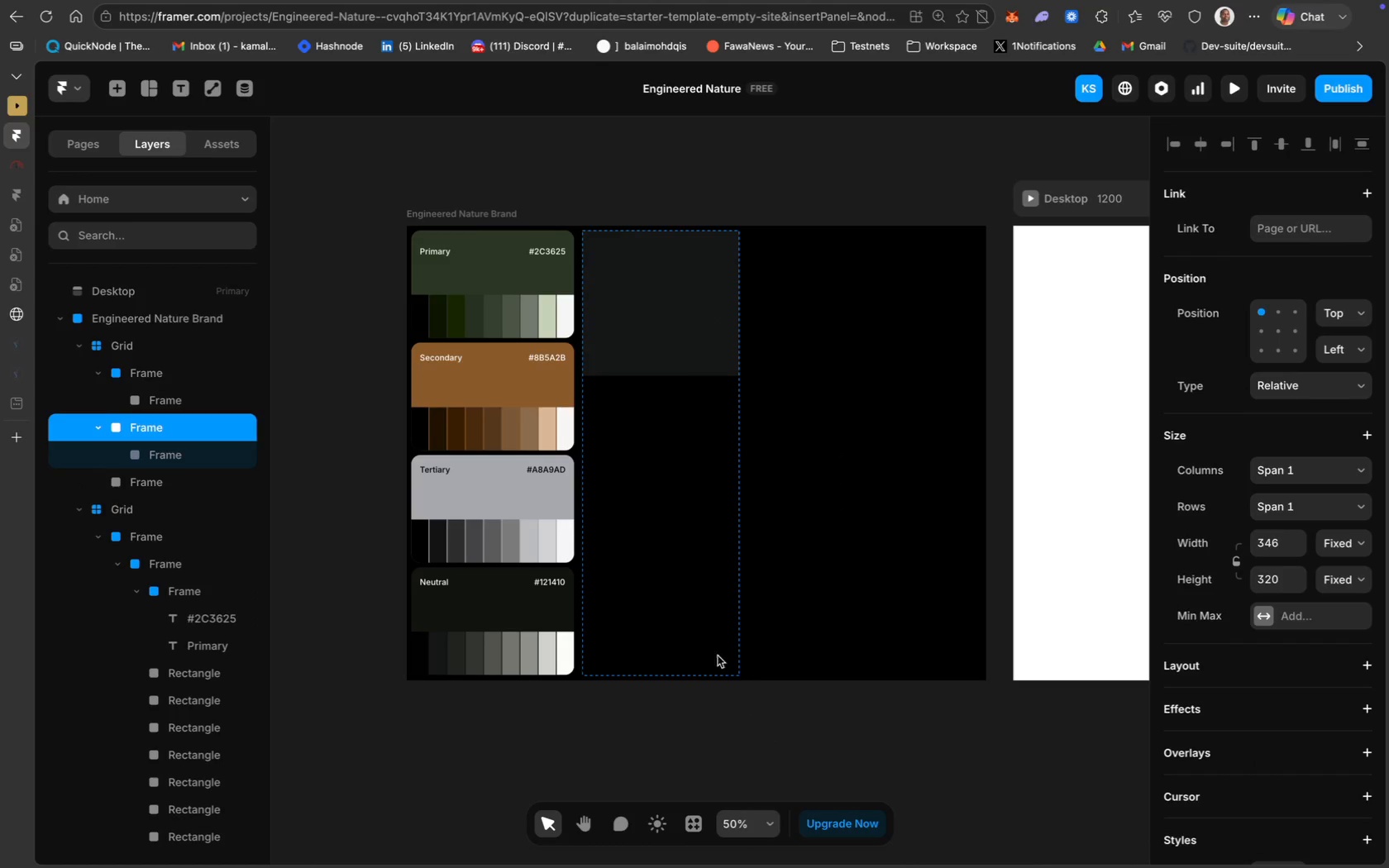 
wait(5.57)
 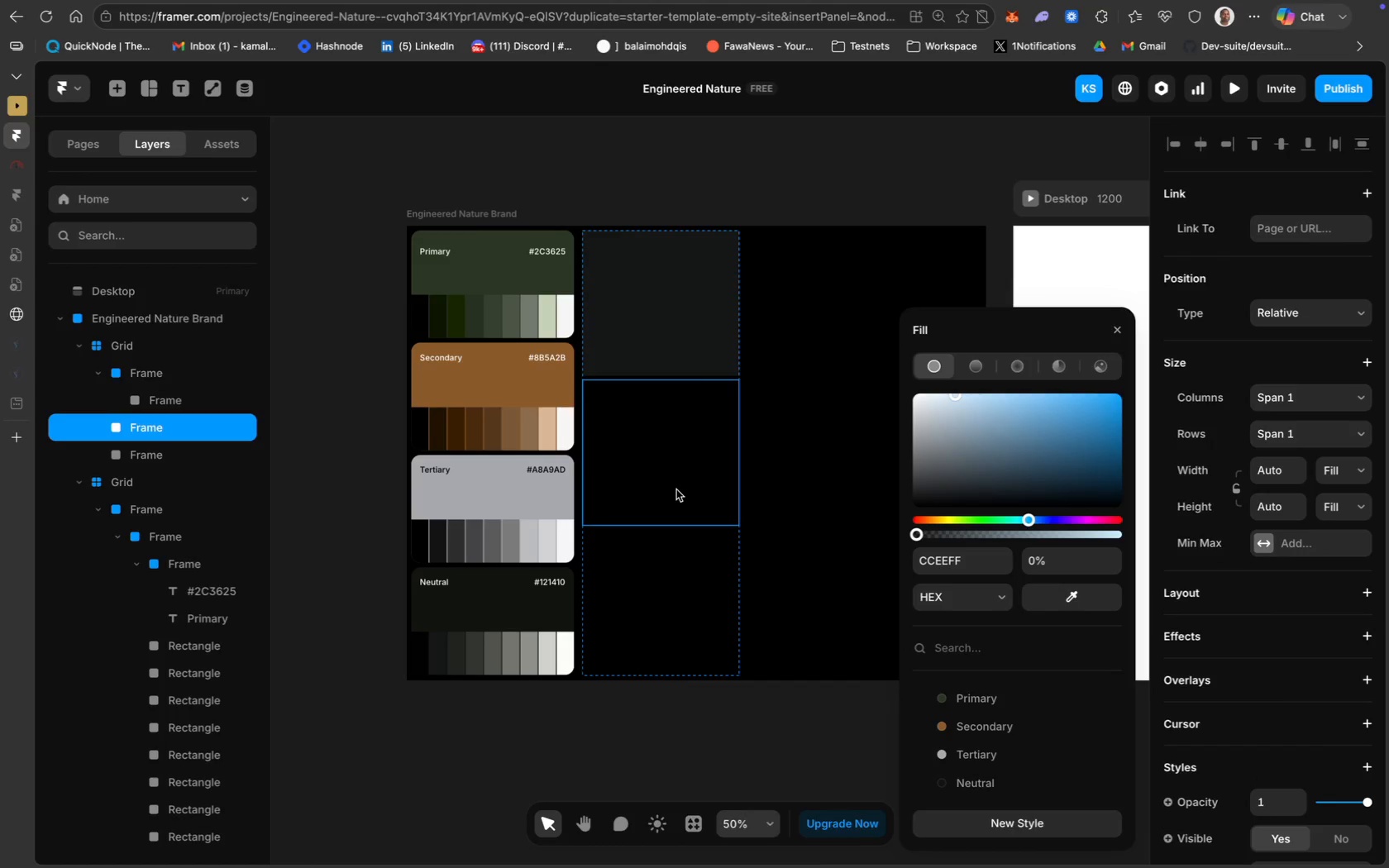 
scroll: coordinate [1293, 555], scroll_direction: down, amount: 24.0
 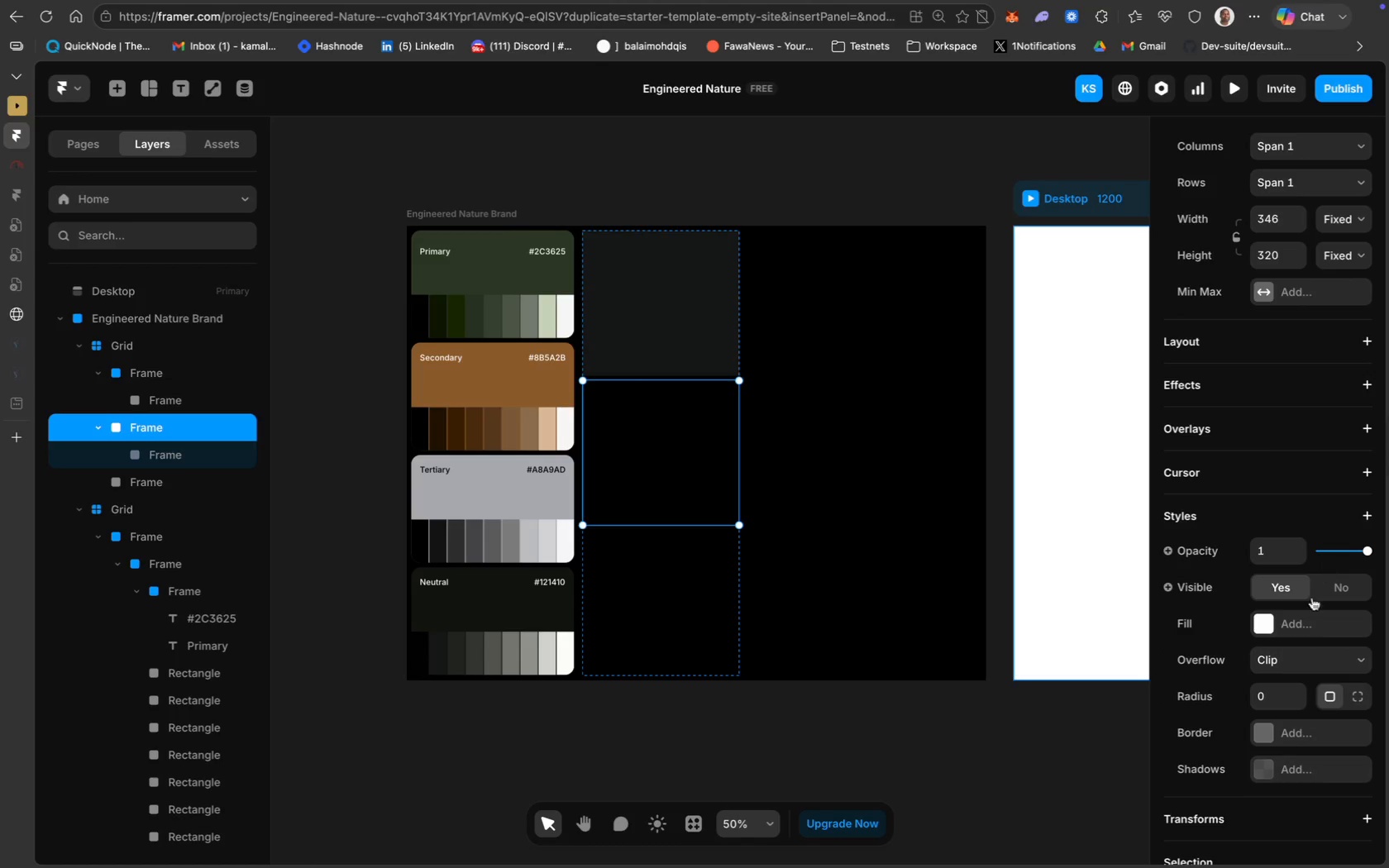 
mouse_move([1265, 643])
 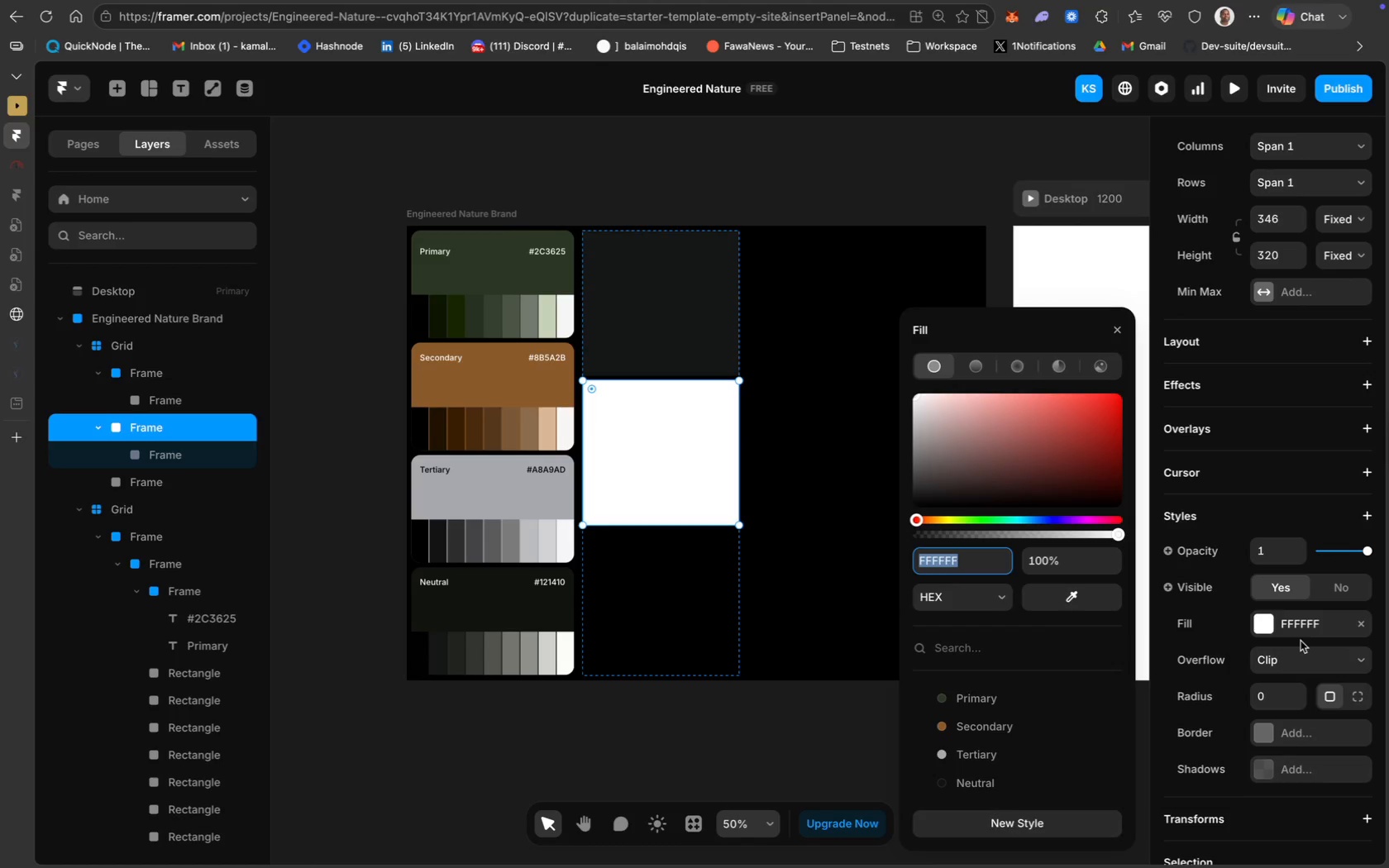 
wait(10.76)
 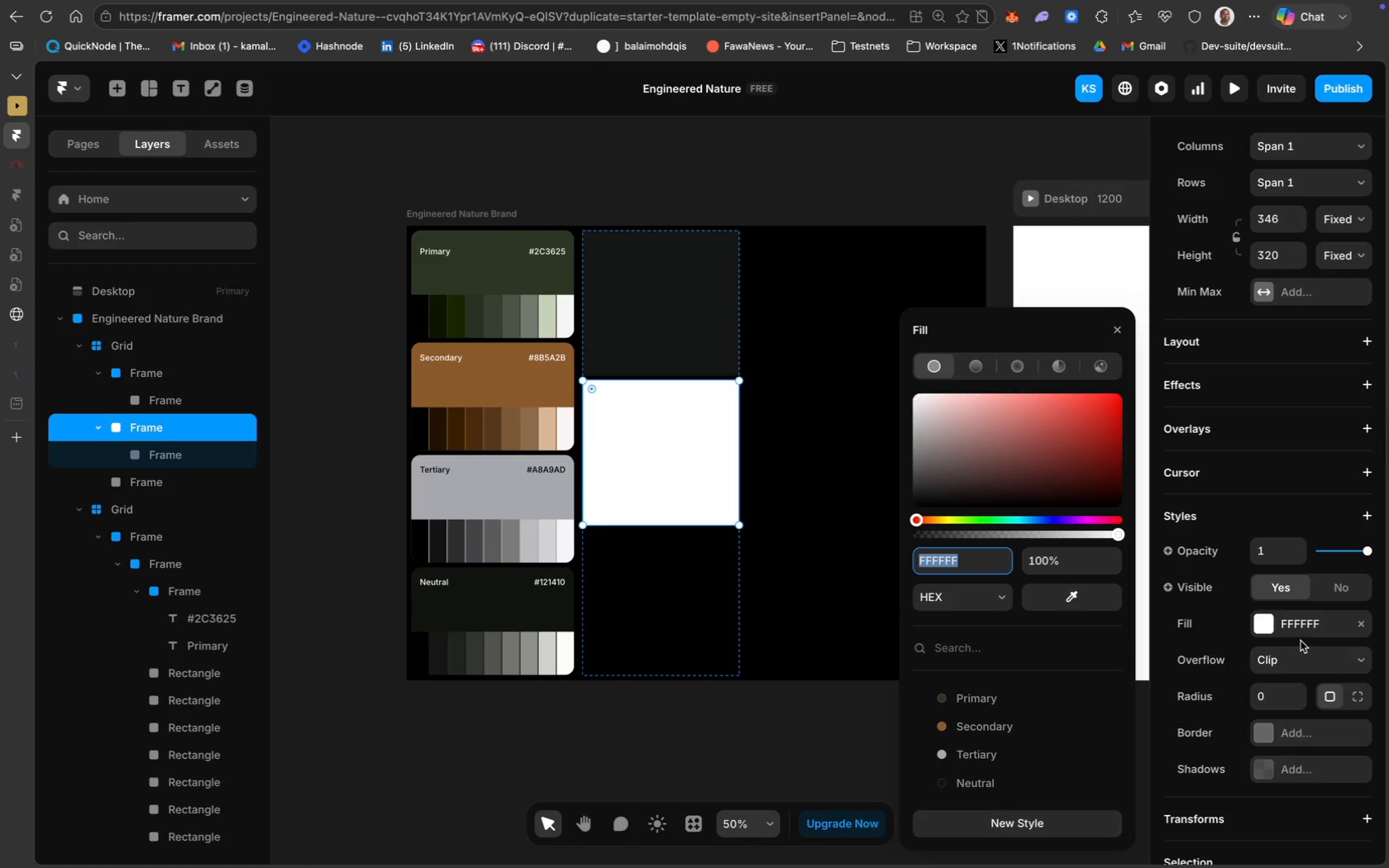 
left_click([1292, 629])
 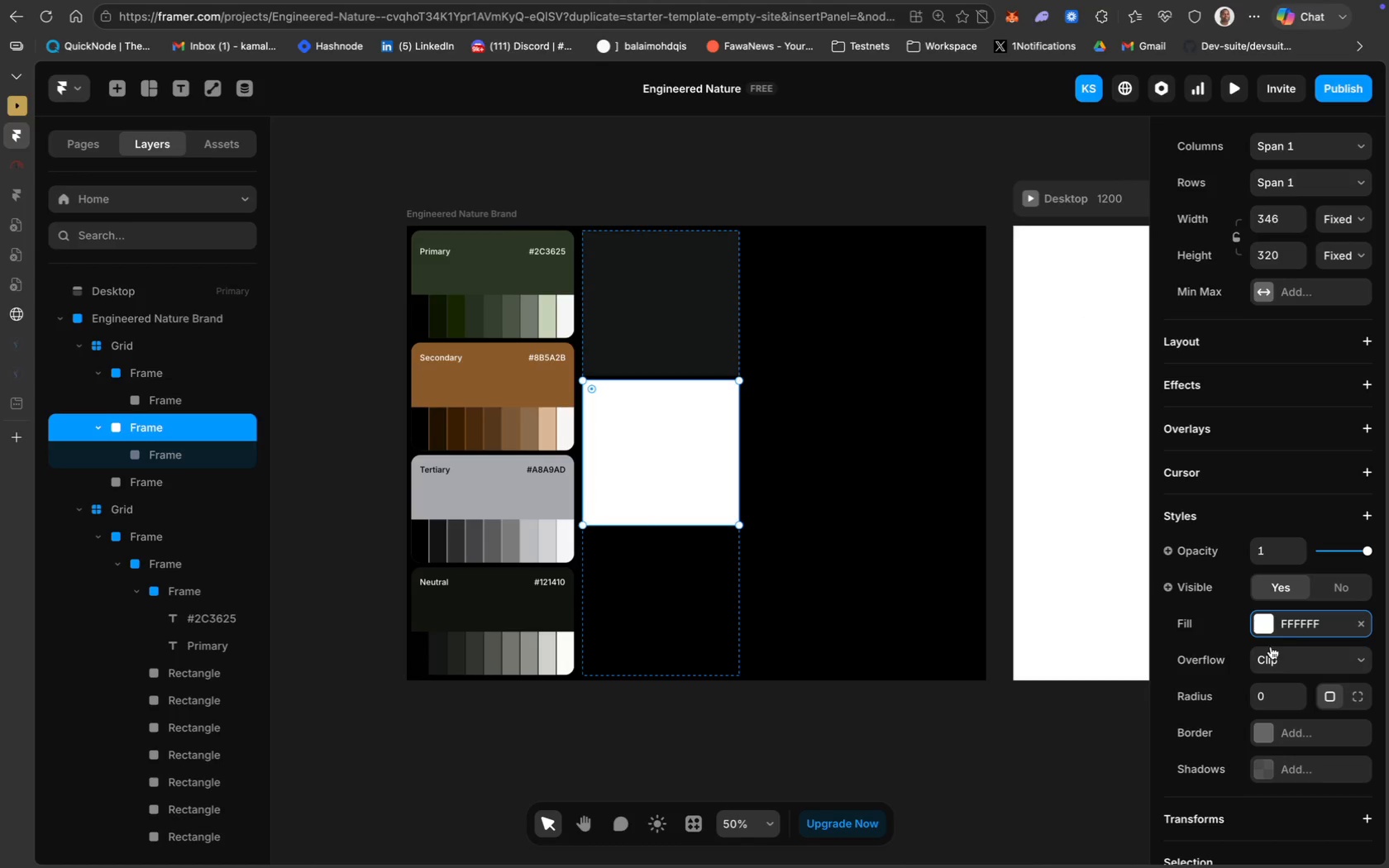 
left_click([1295, 632])
 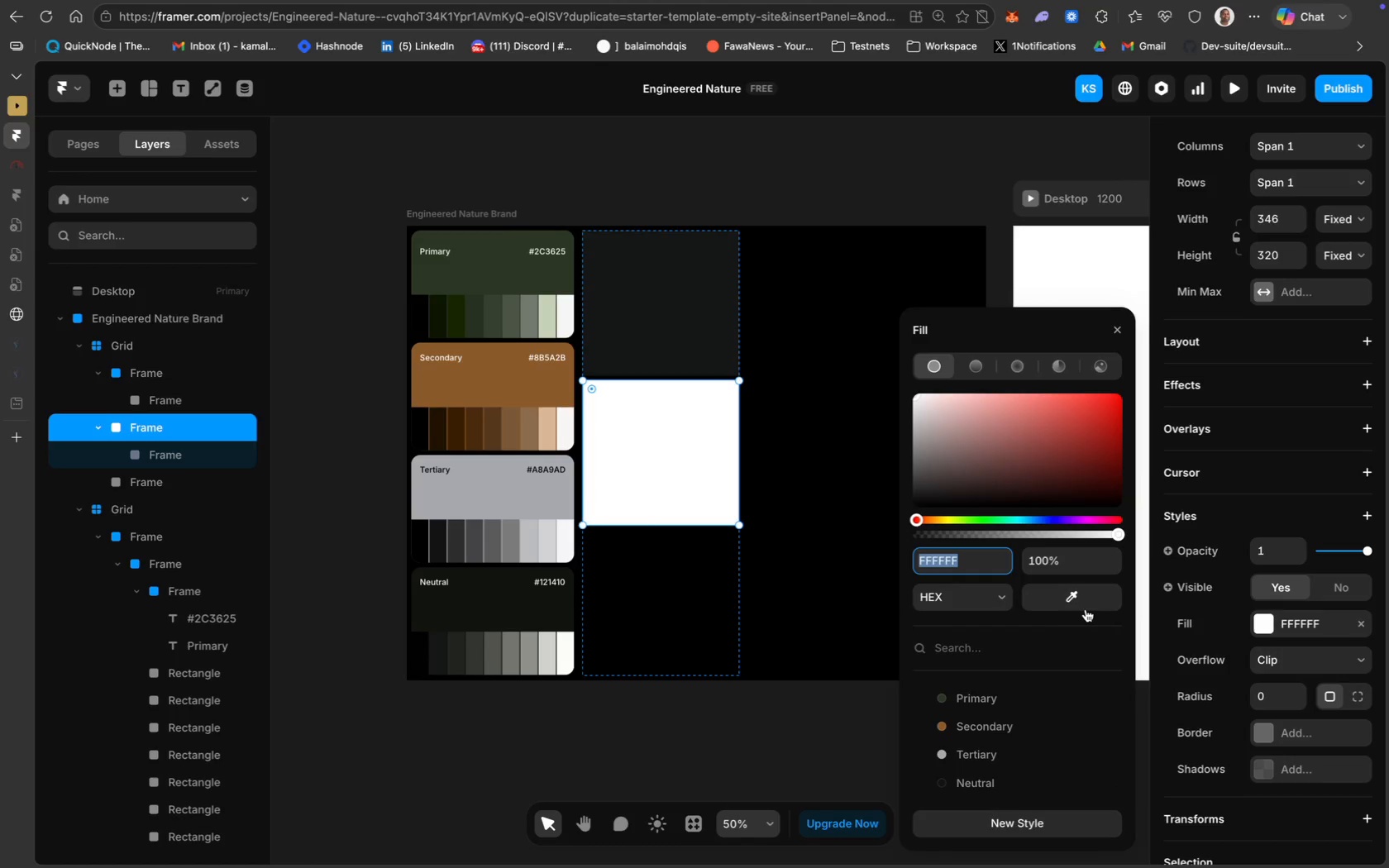 
left_click([1089, 599])
 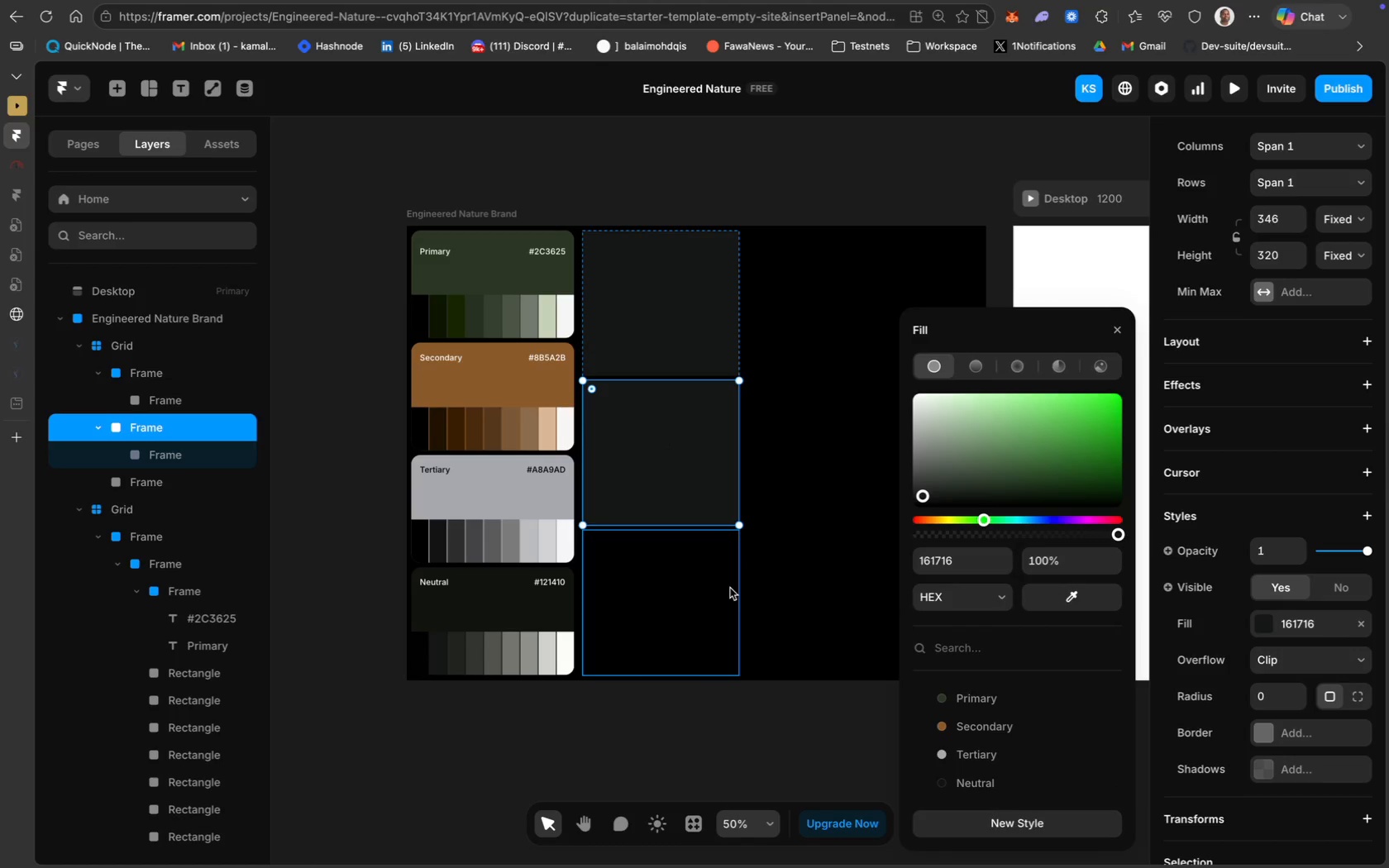 
left_click([671, 580])
 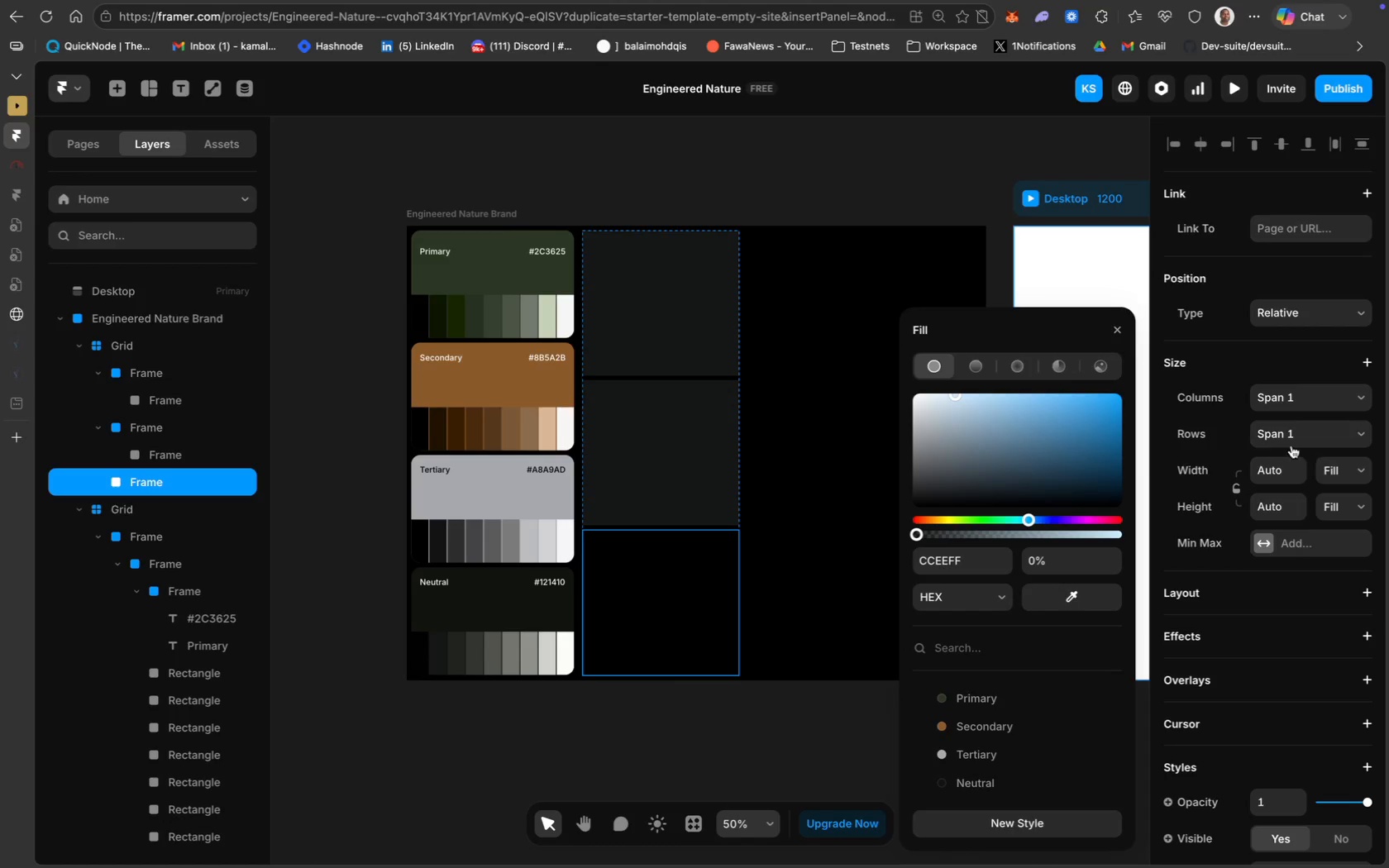 
scroll: coordinate [1304, 541], scroll_direction: down, amount: 21.0
 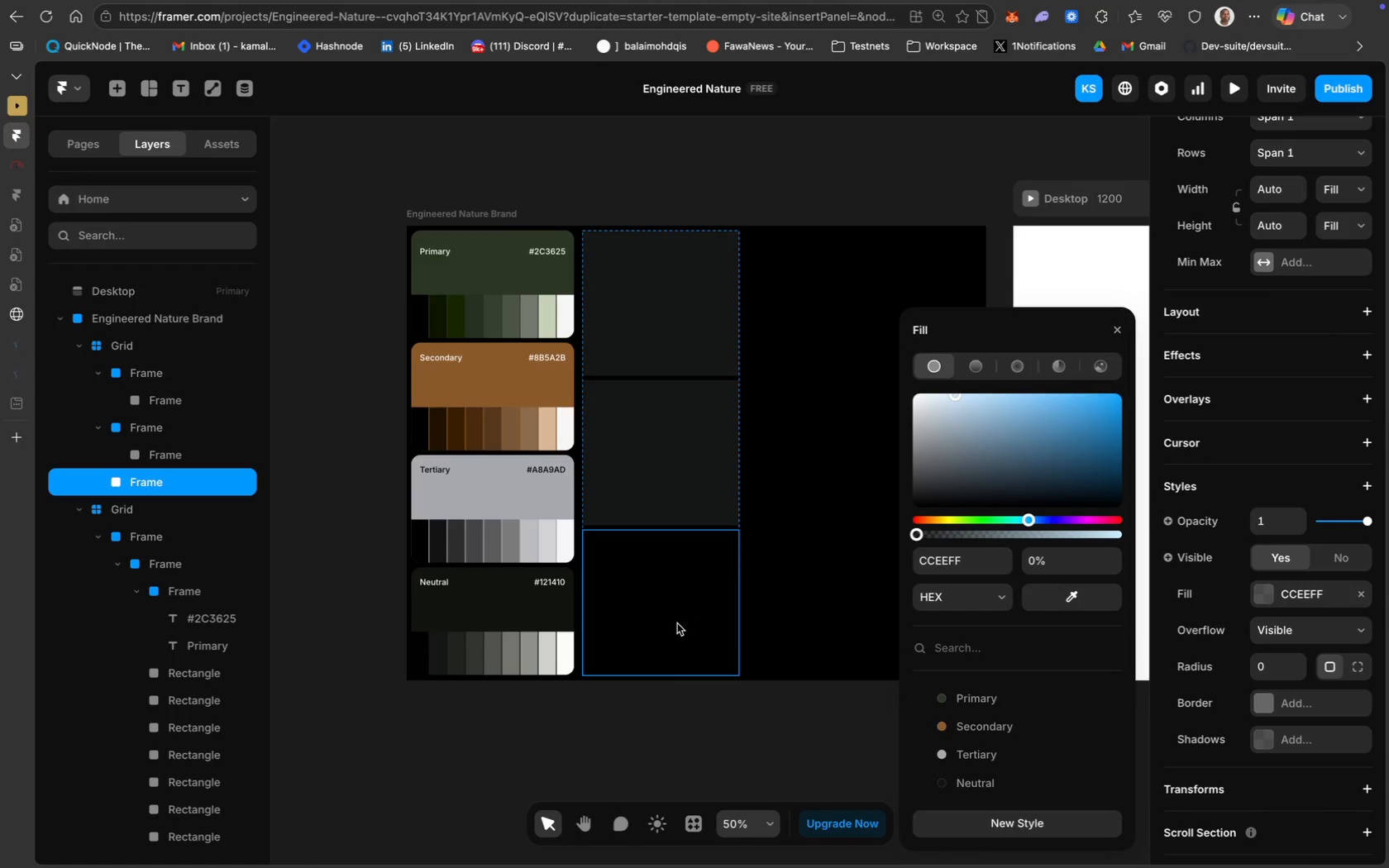 
right_click([677, 623])
 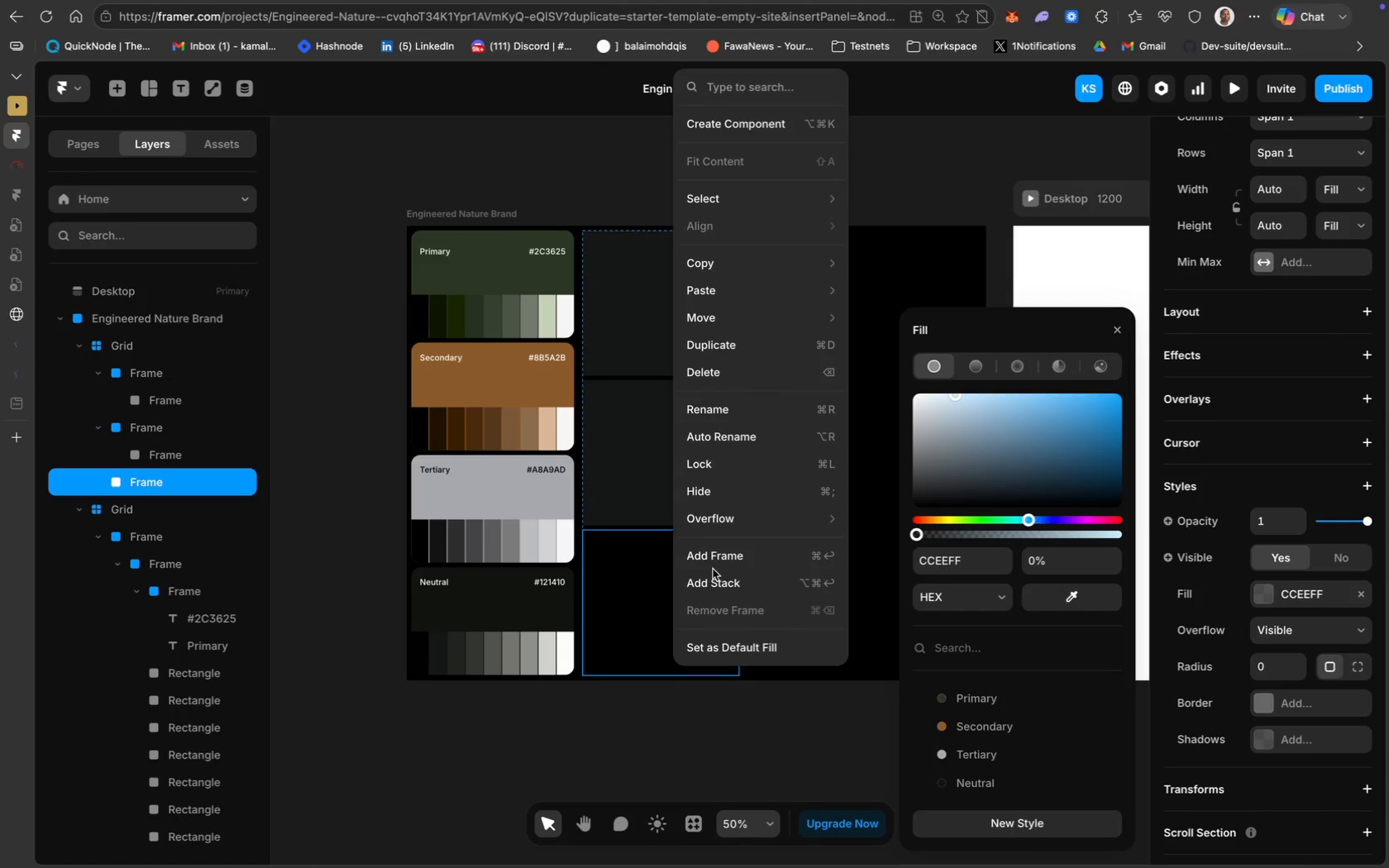 
left_click([726, 565])
 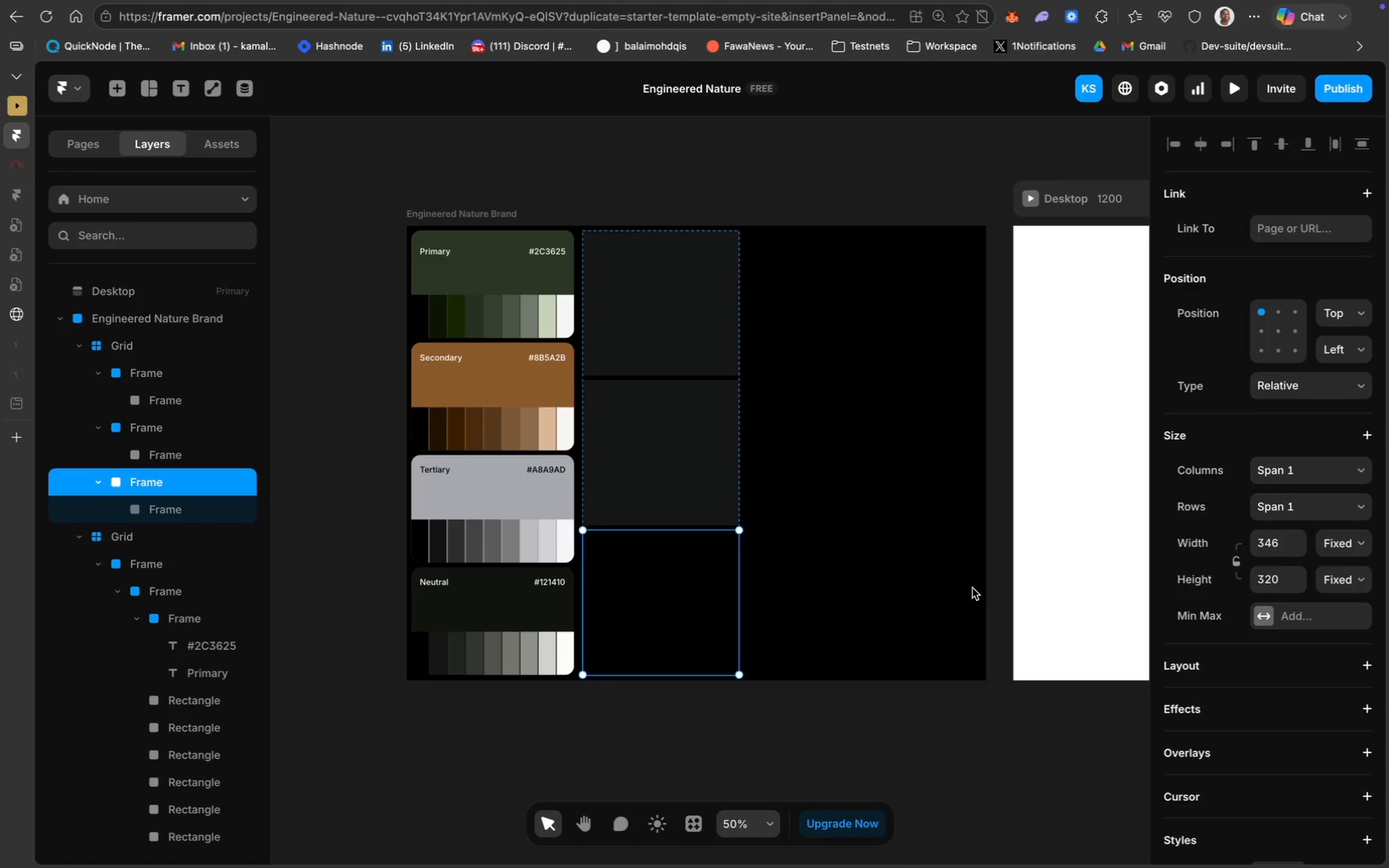 
scroll: coordinate [1331, 639], scroll_direction: down, amount: 37.0
 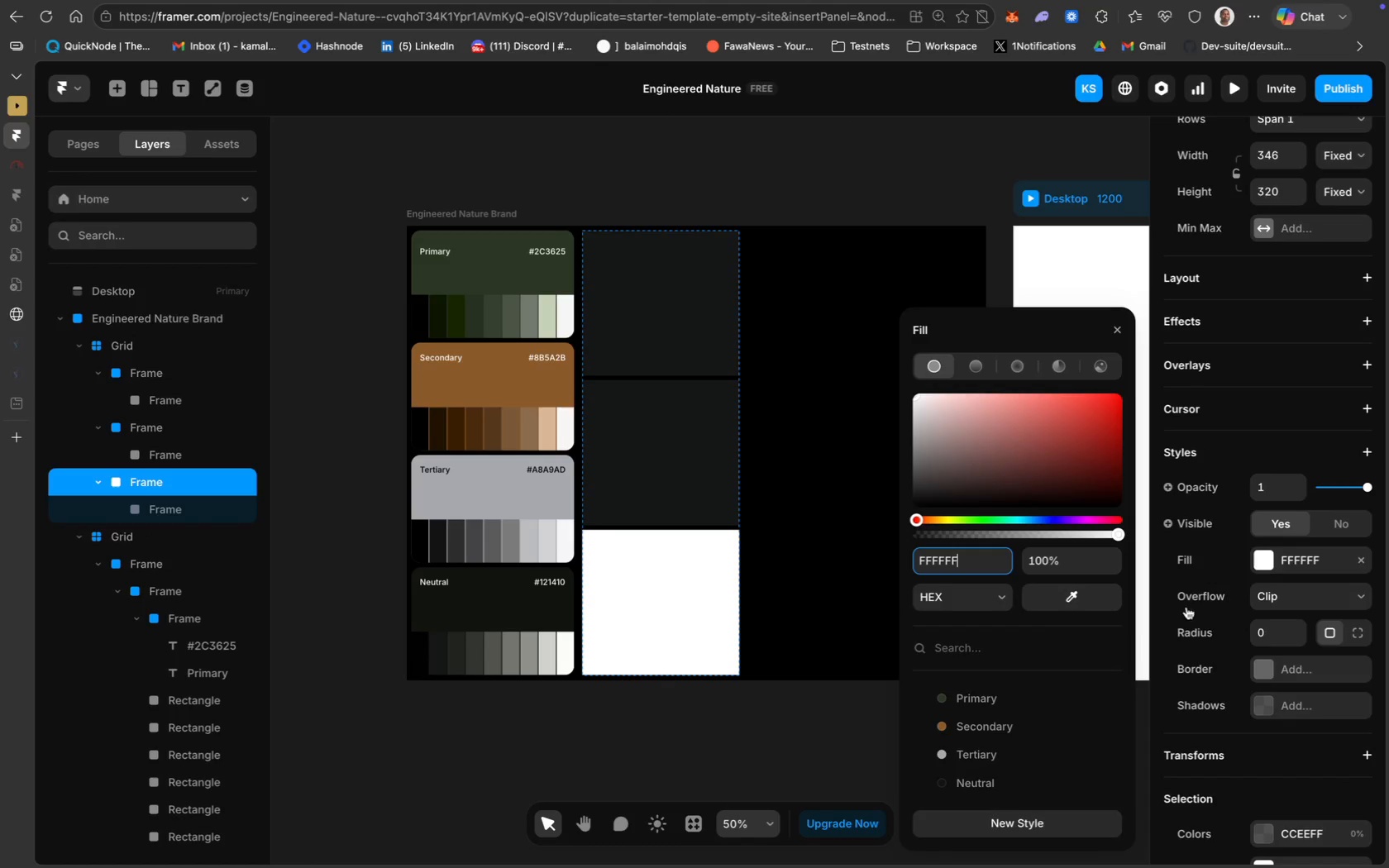 
left_click([1282, 561])
 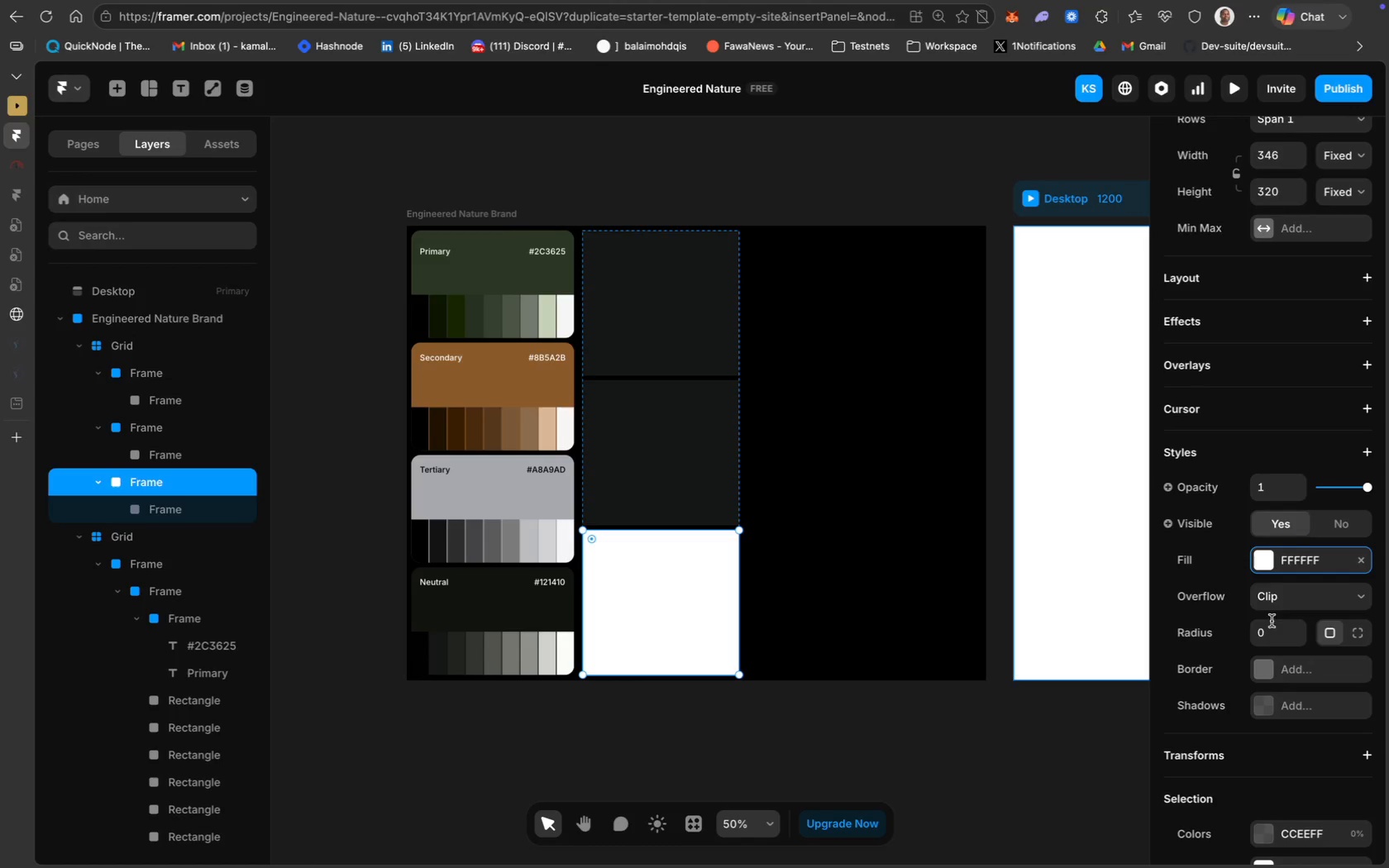 
left_click([1287, 562])
 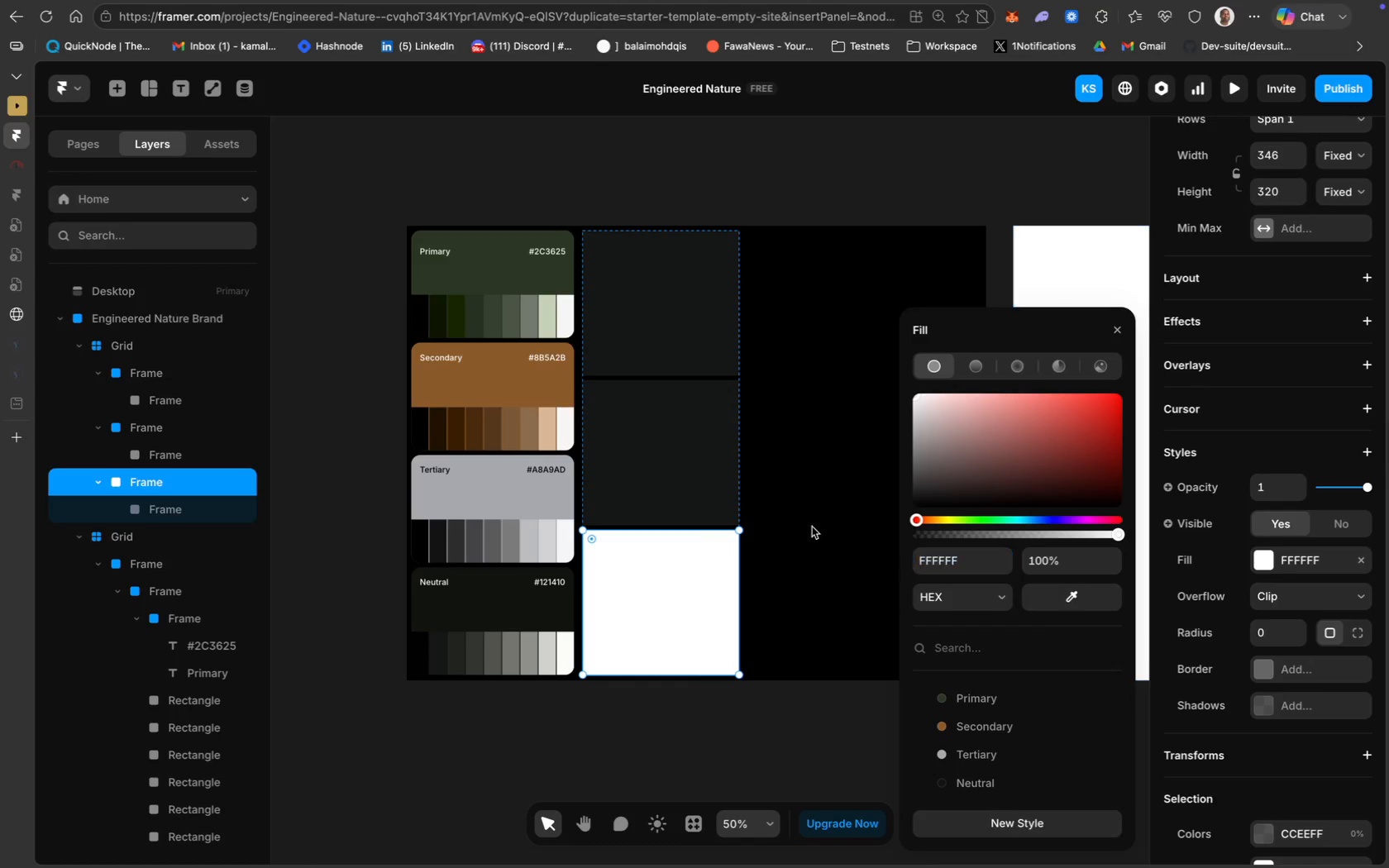 
left_click([679, 473])
 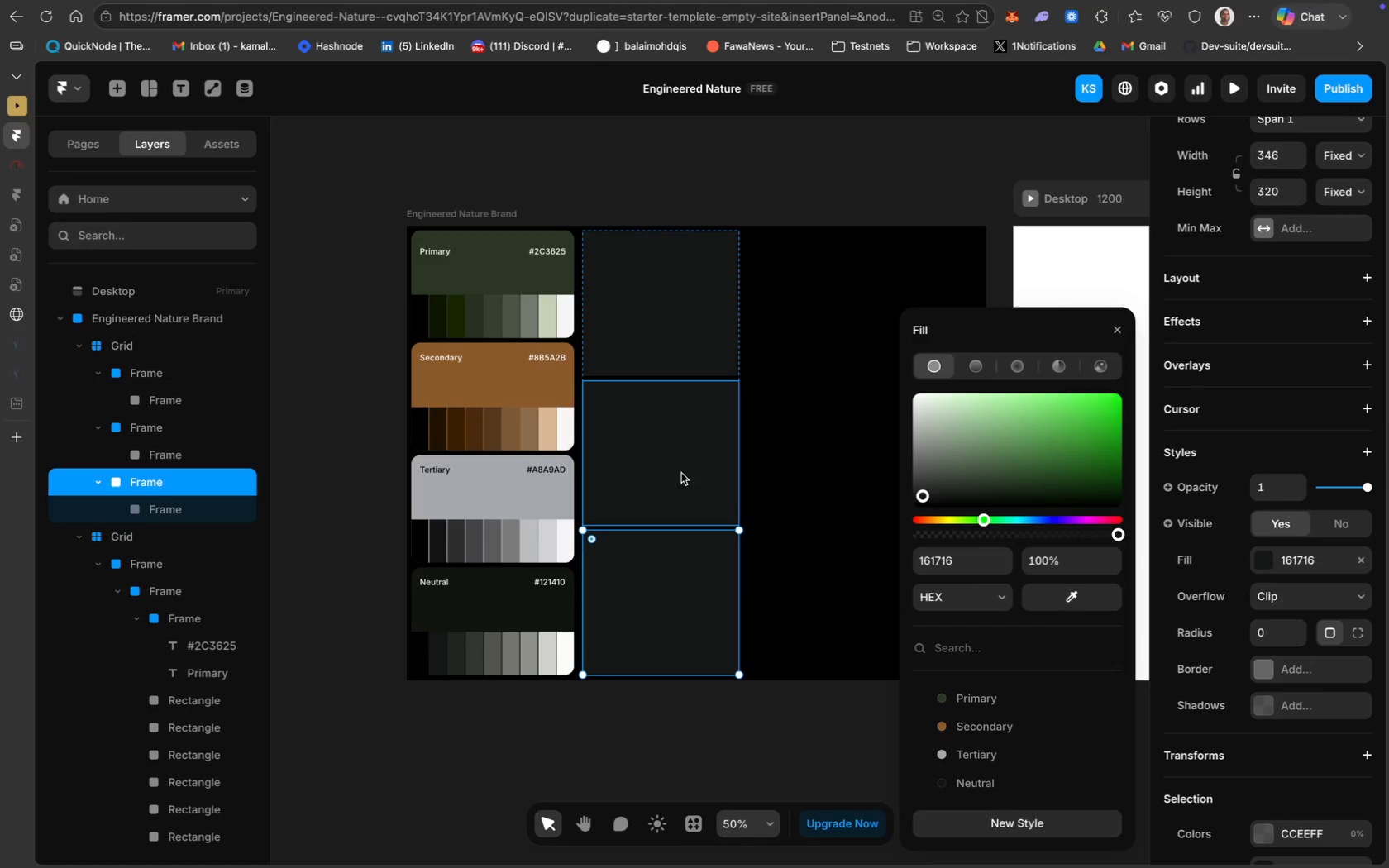 
left_click([814, 476])
 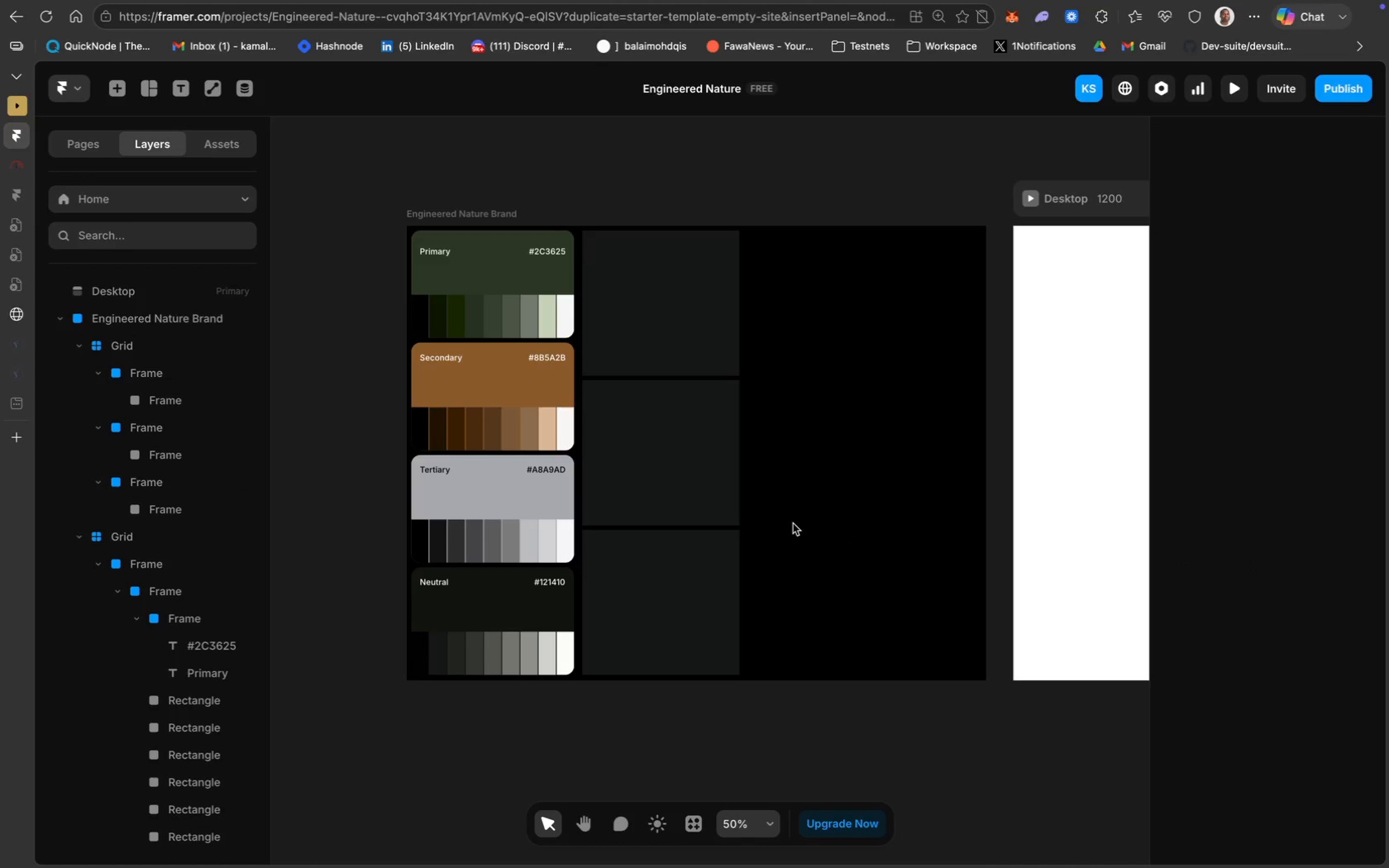 
left_click([694, 578])
 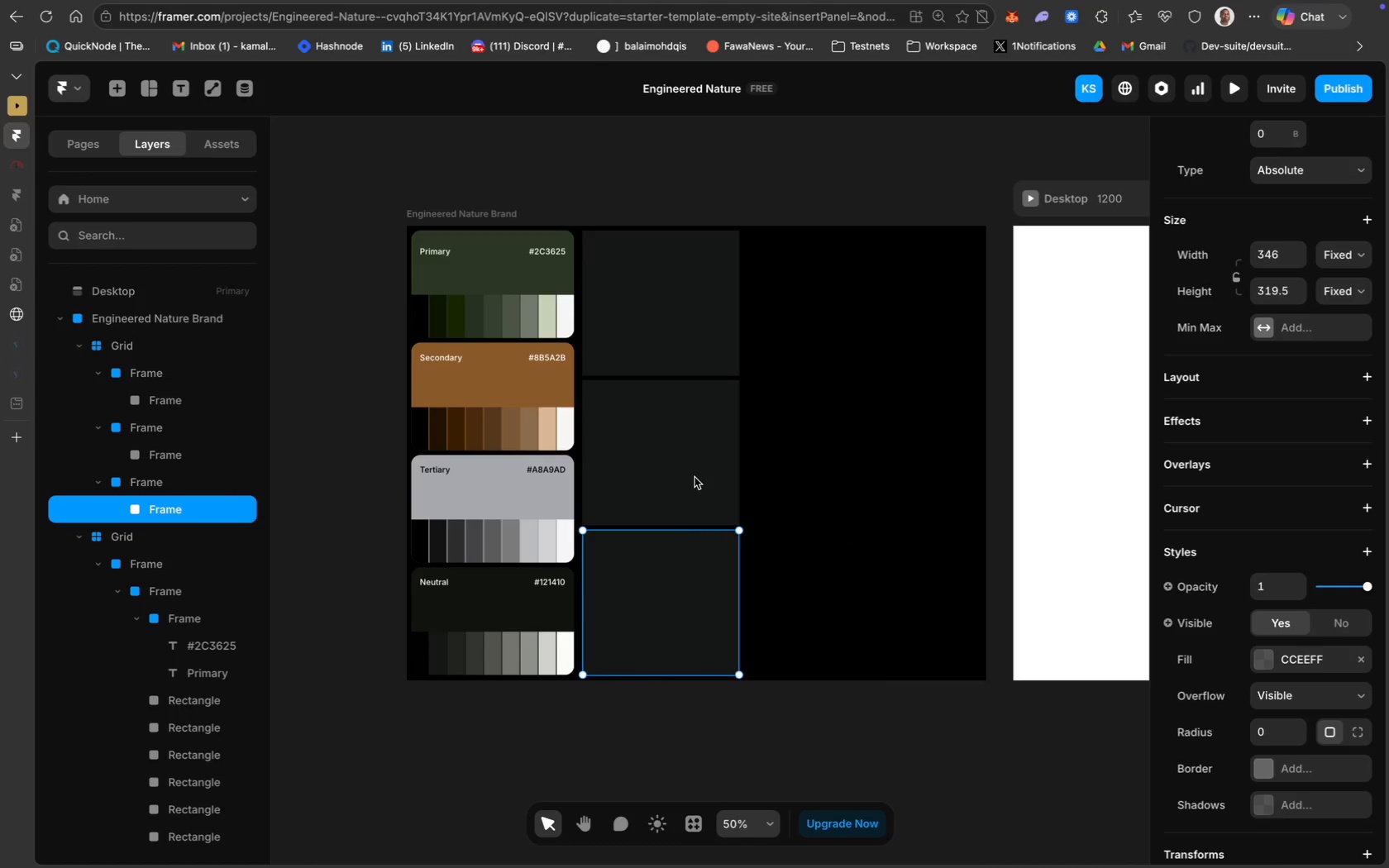 
hold_key(key=ShiftLeft, duration=2.1)
left_click([696, 475])
 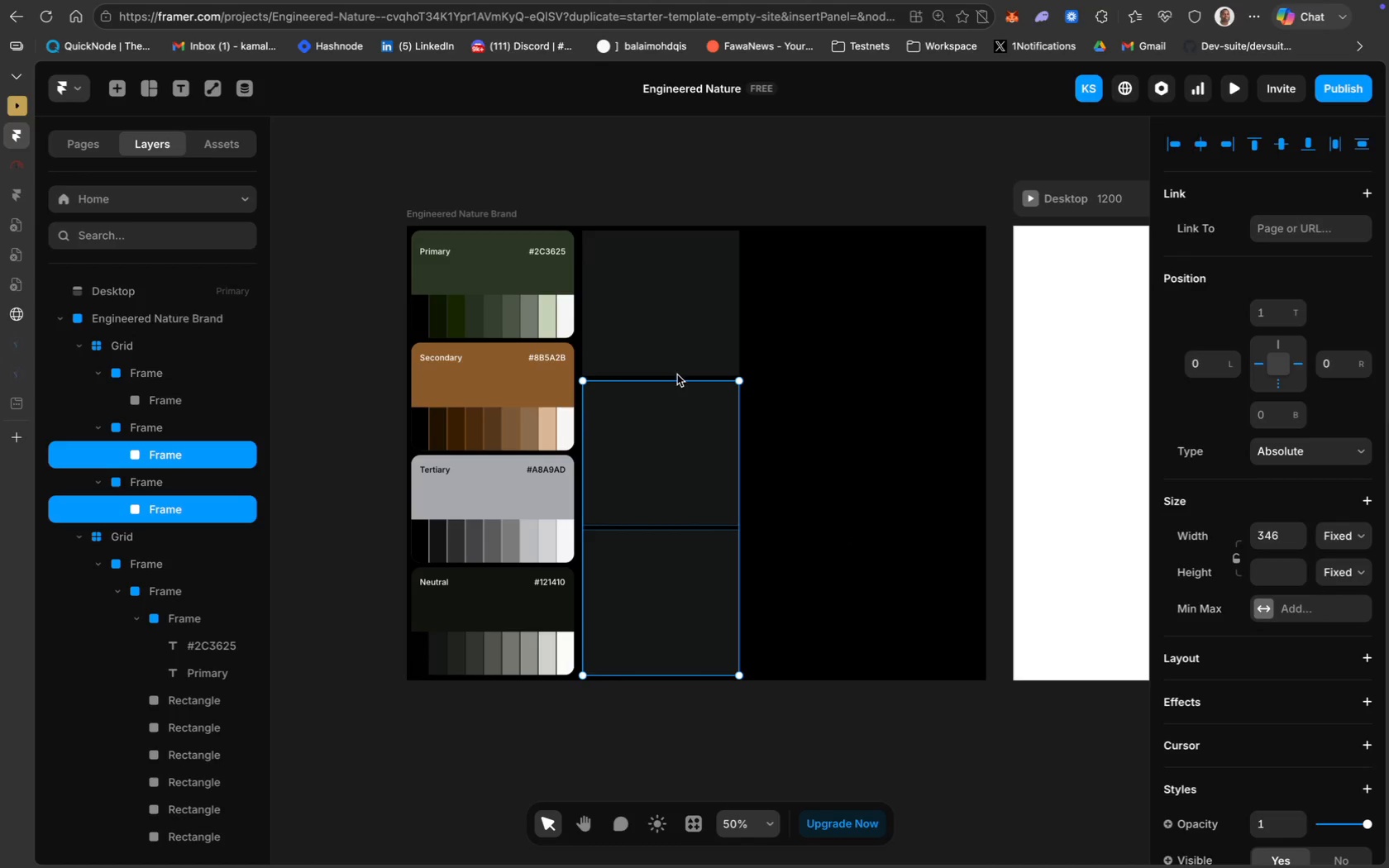 
left_click([668, 354])
 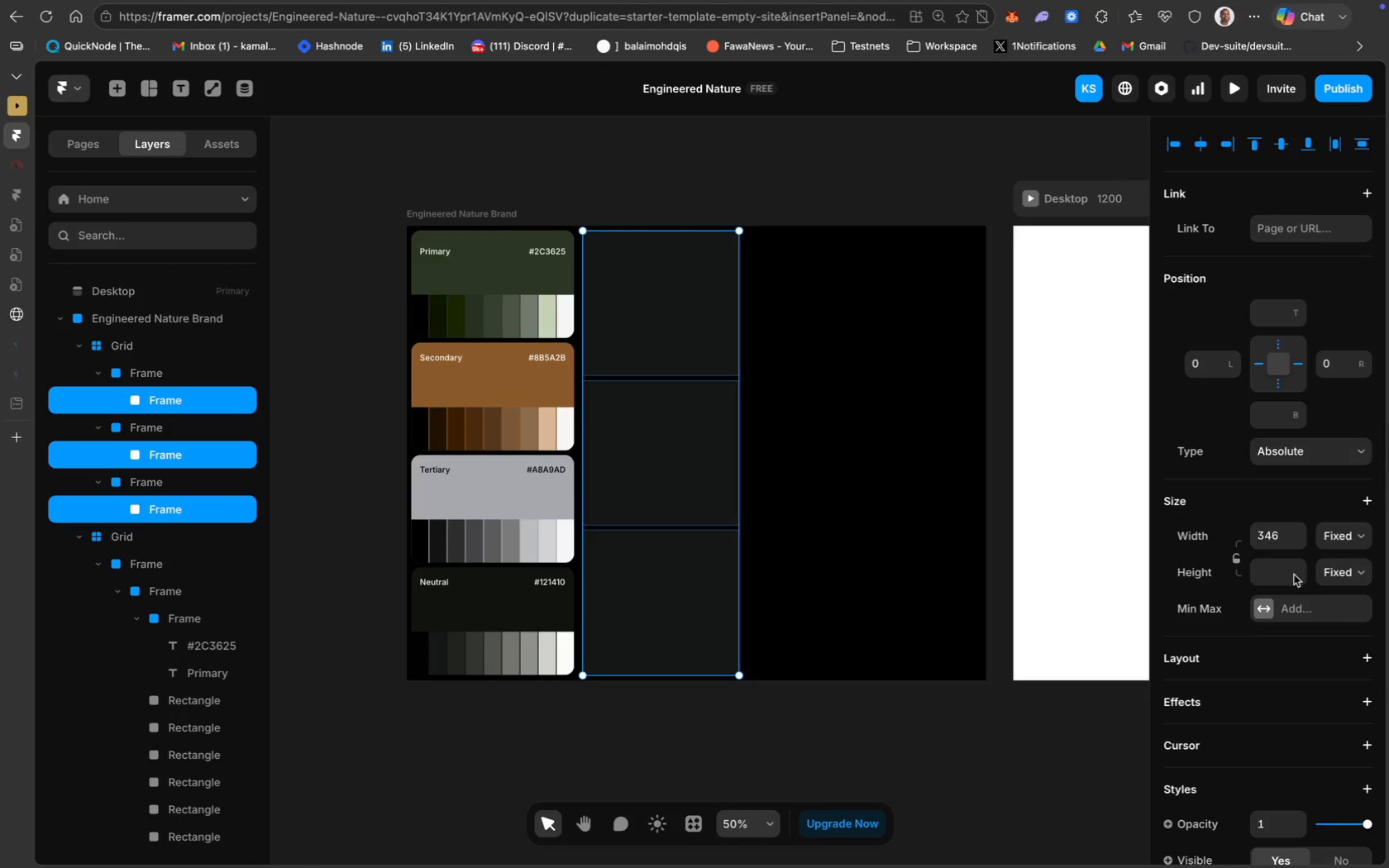 
scroll: coordinate [1337, 720], scroll_direction: down, amount: 145.0
 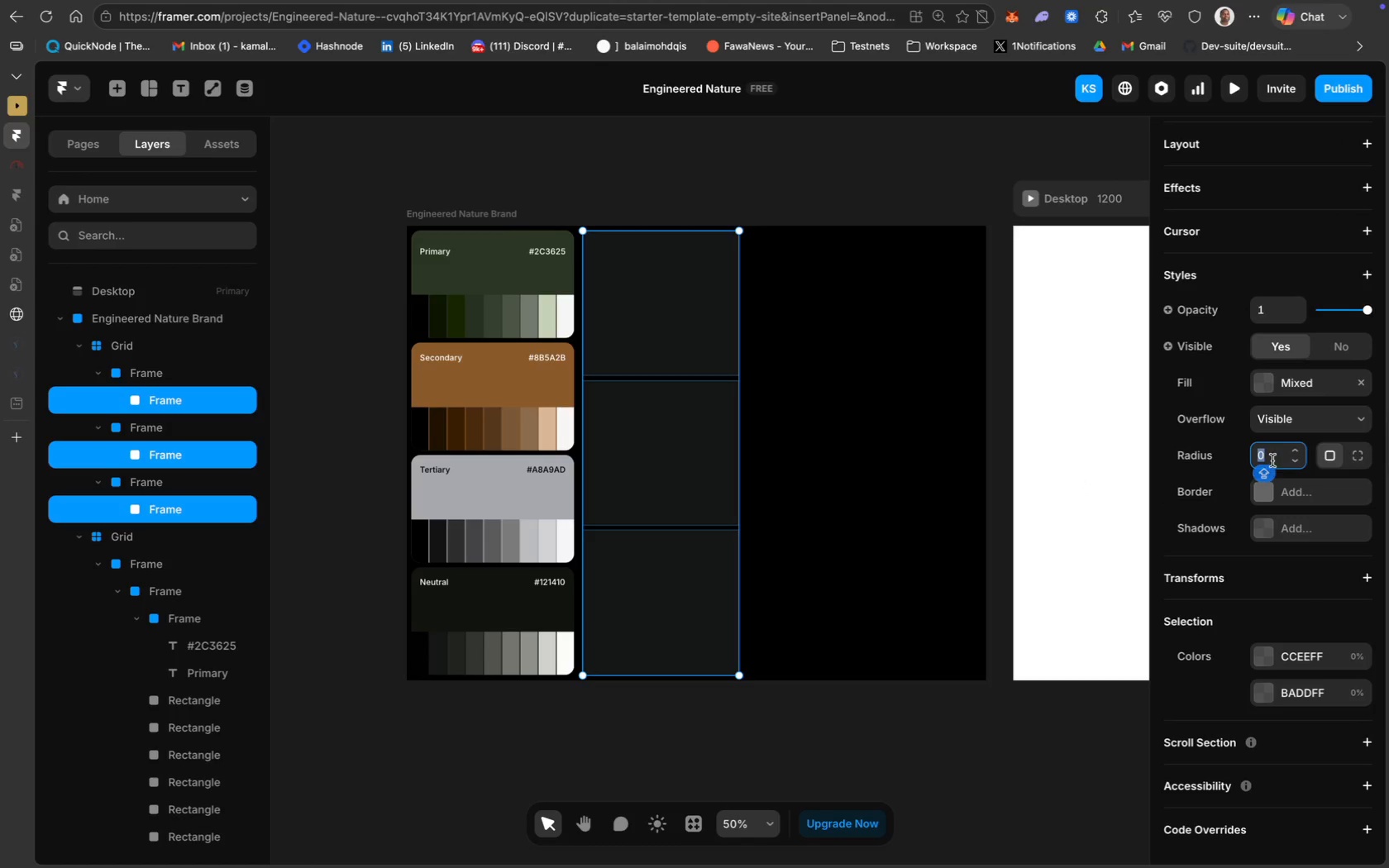 
type(20)
 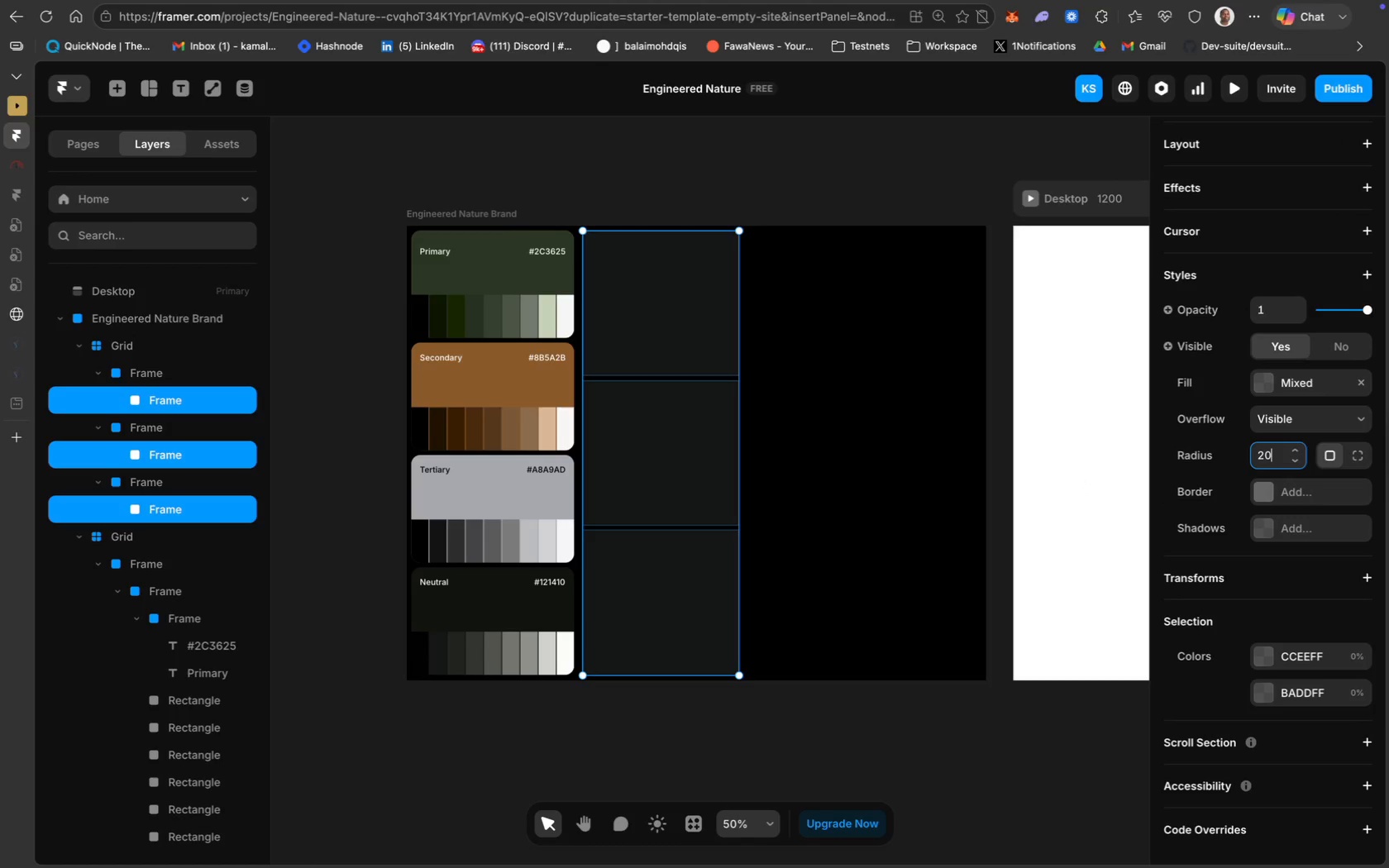 
key(Enter)
 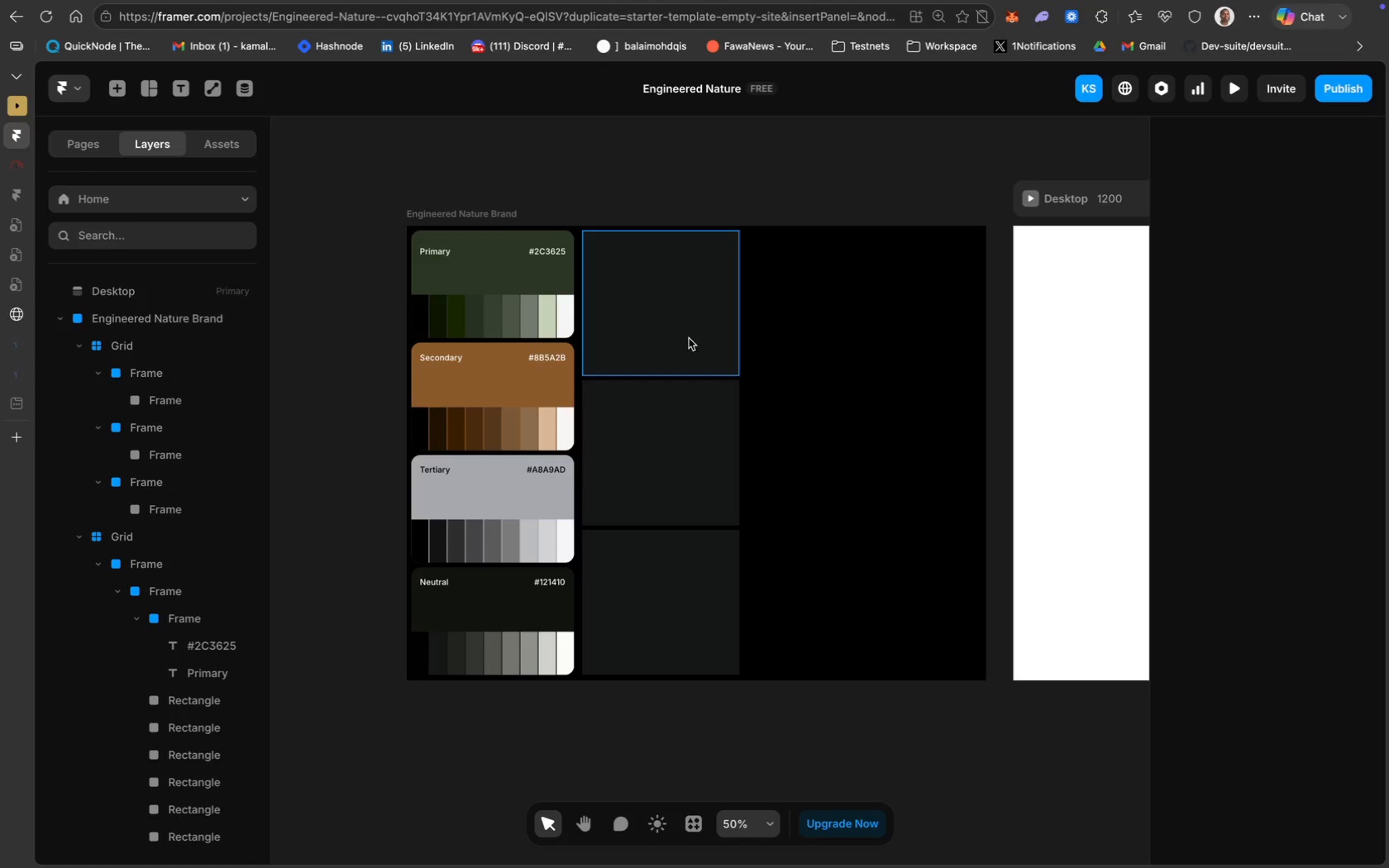 
scroll: coordinate [1339, 722], scroll_direction: down, amount: 210.0
 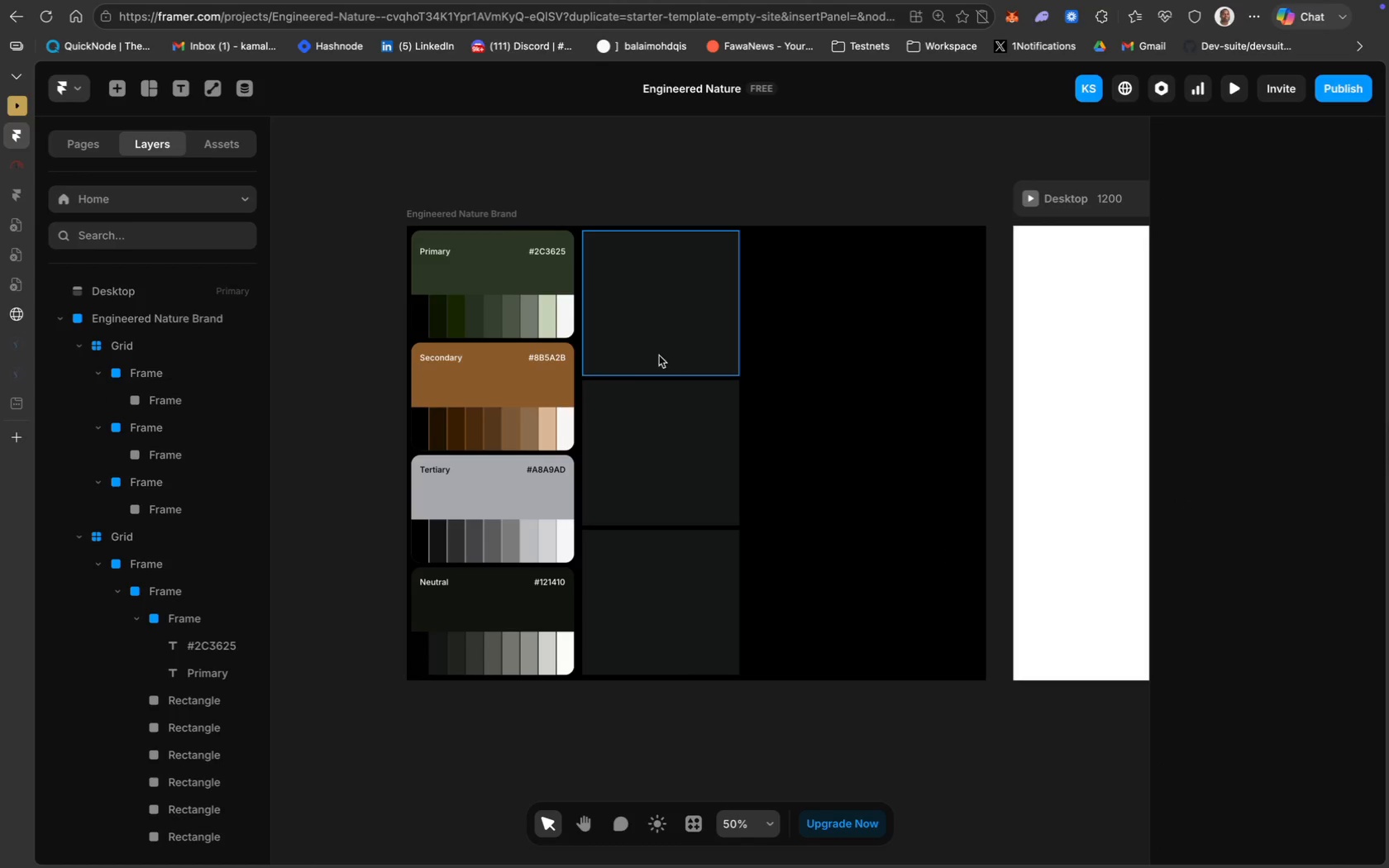 
left_click([188, 402])
 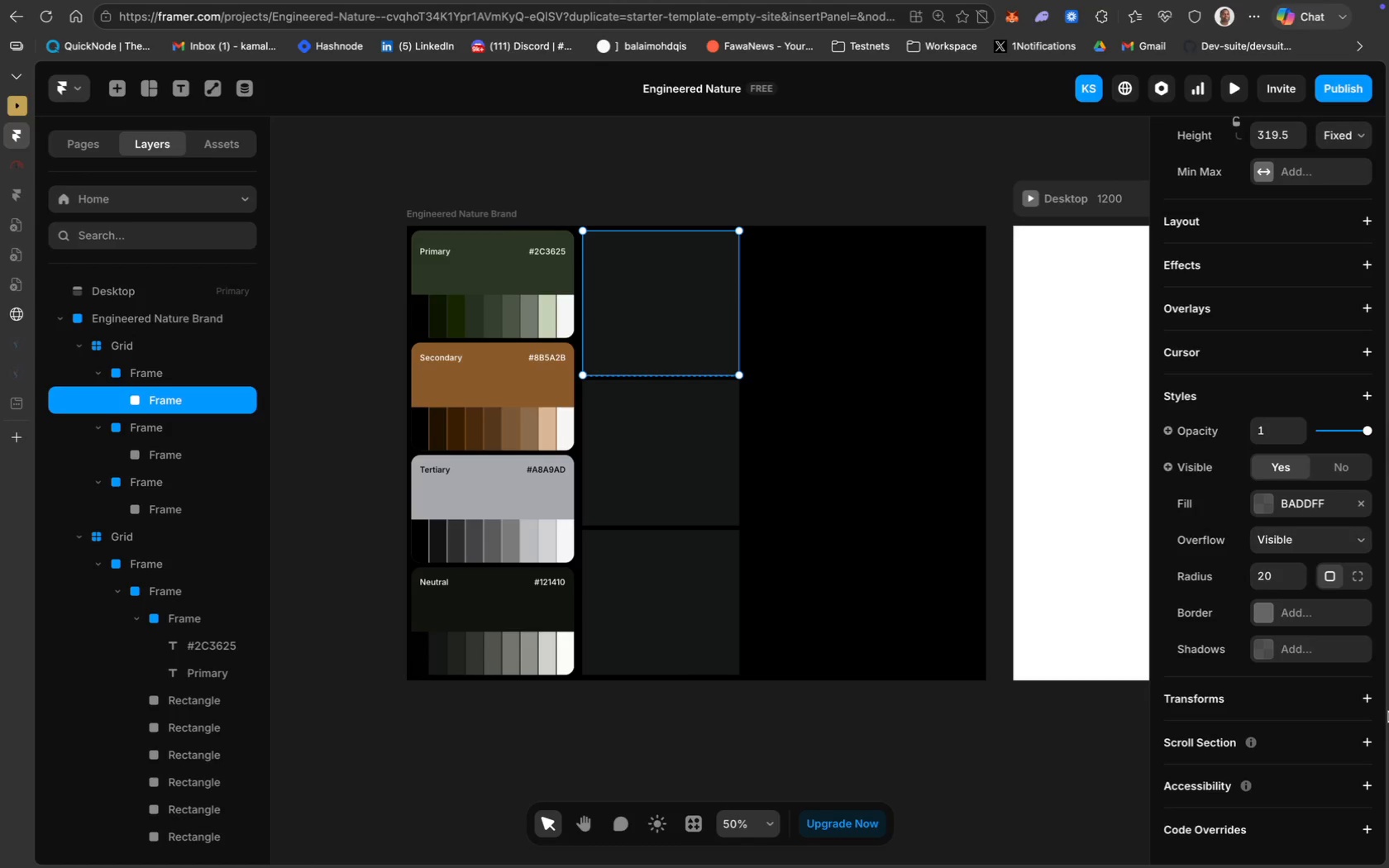 
scroll: coordinate [1363, 641], scroll_direction: down, amount: 1.0
 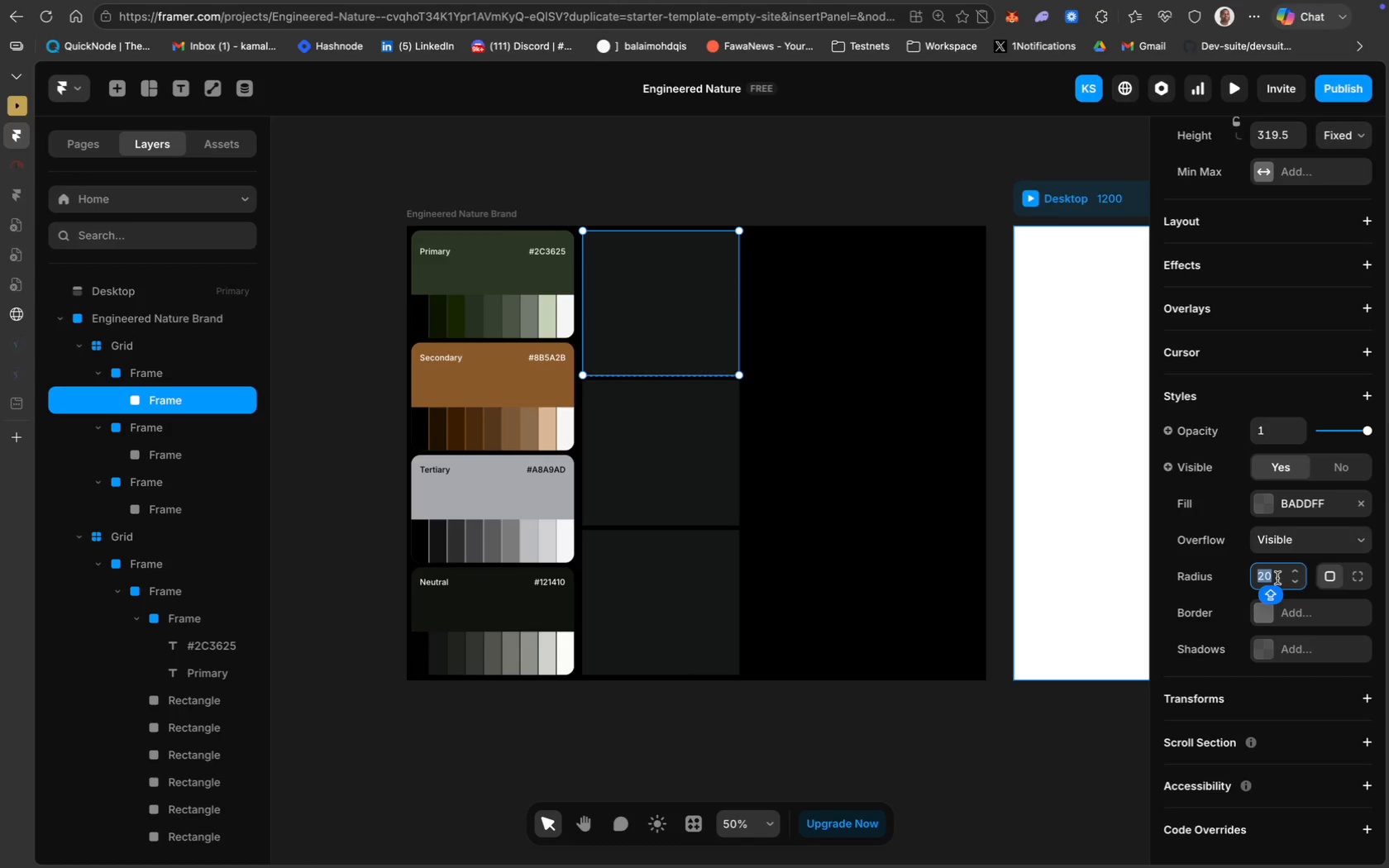 
key(Enter)
 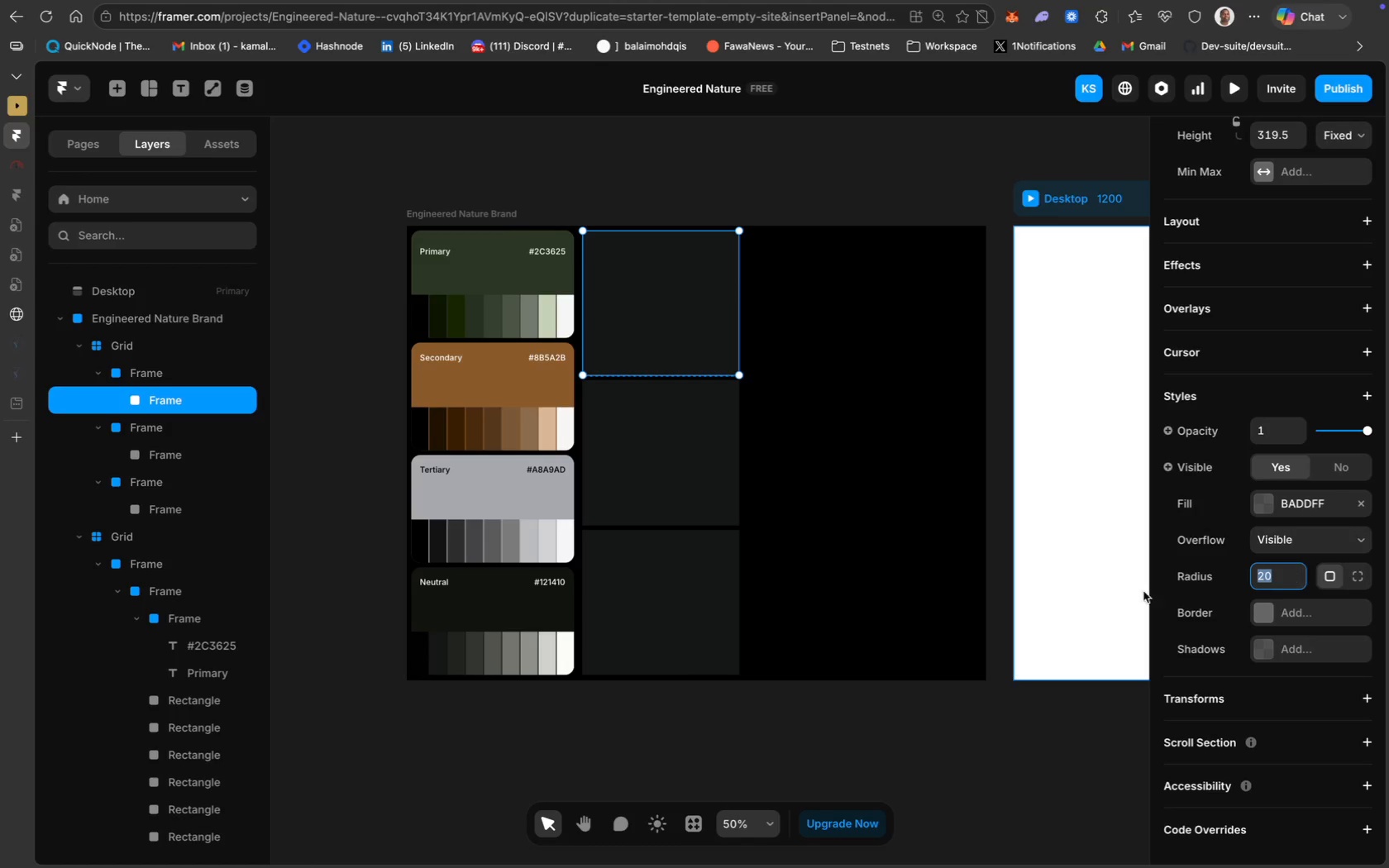 
left_click([1036, 560])
 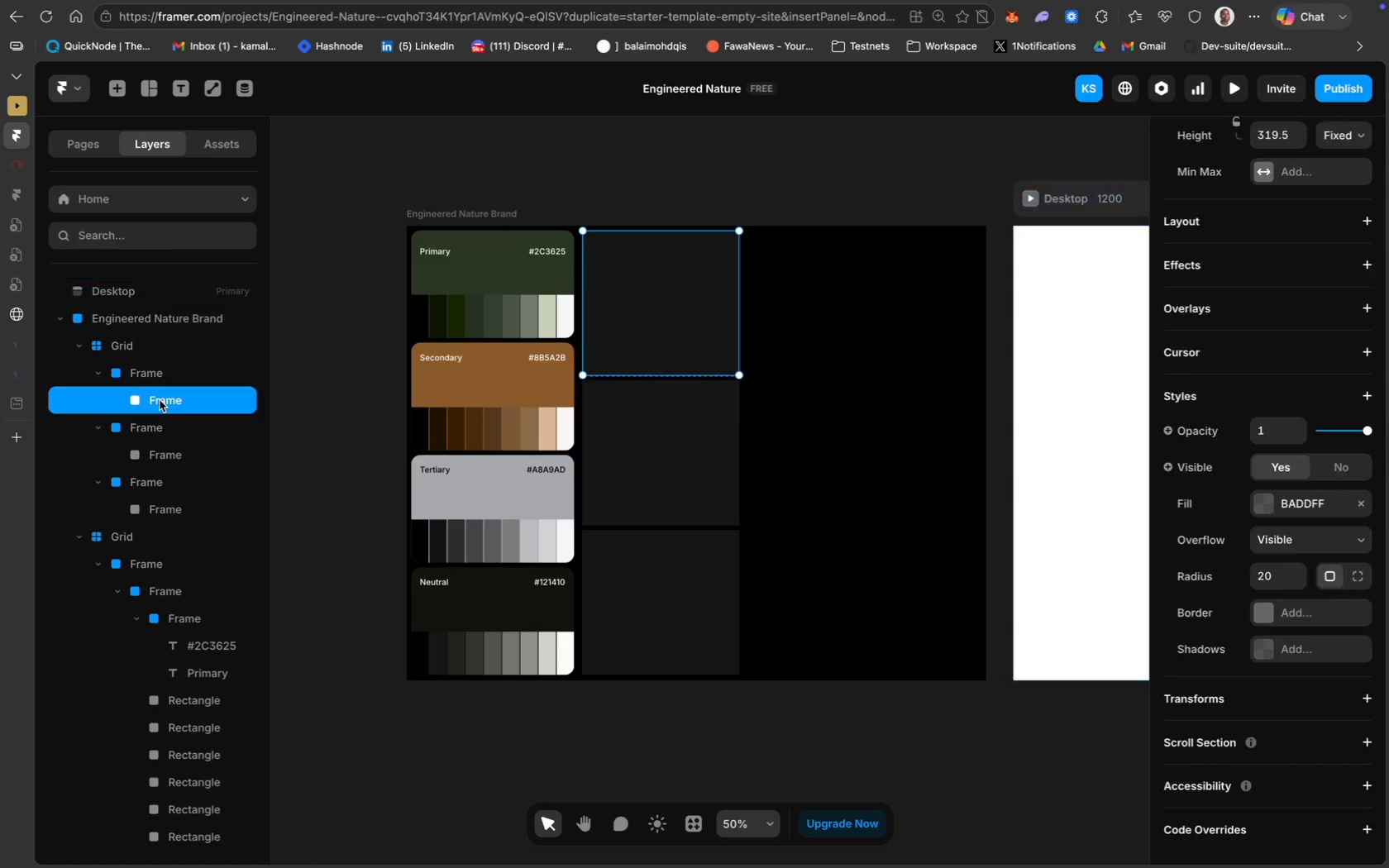 
wait(10.88)
 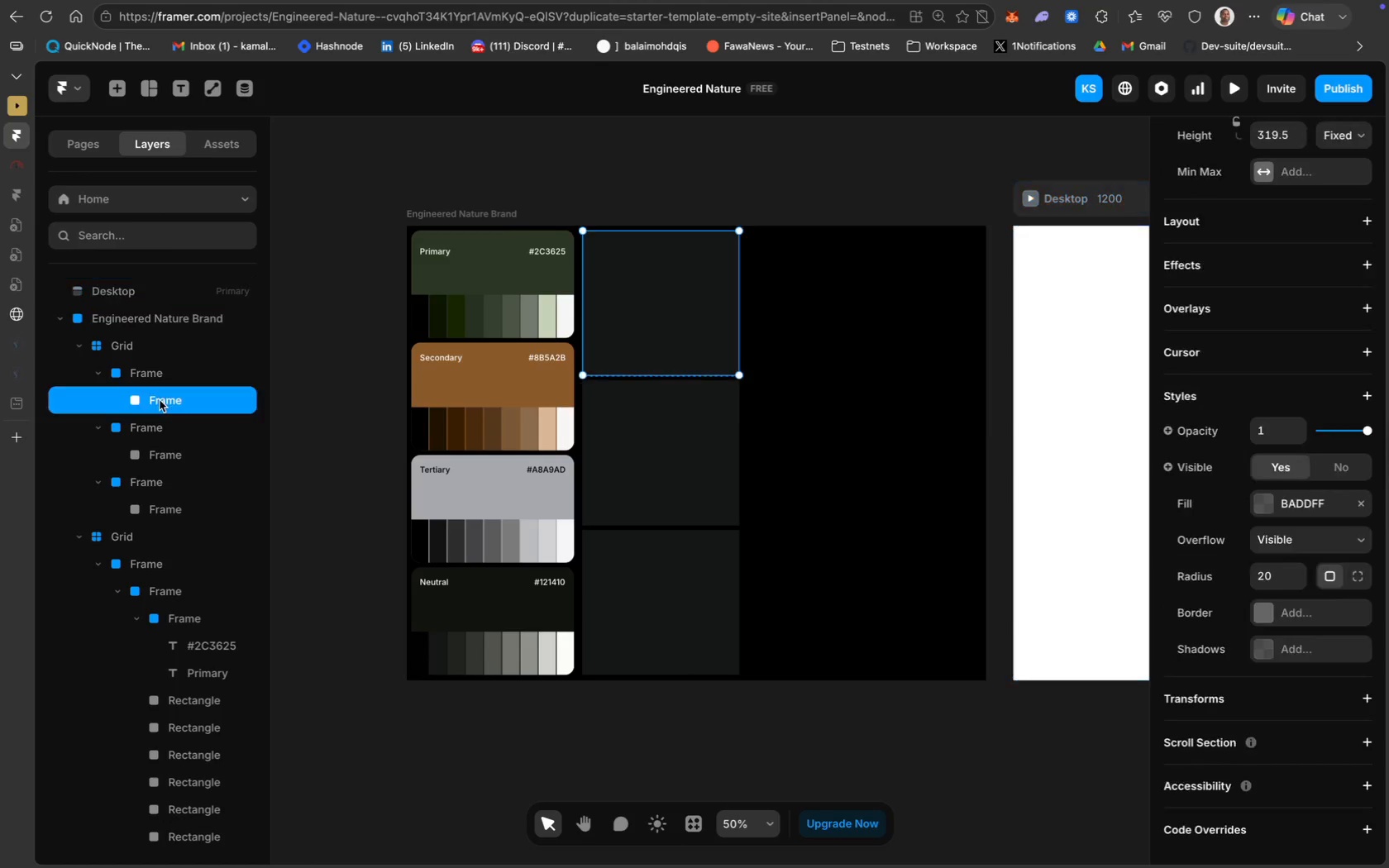 
mouse_move([167, 382])
 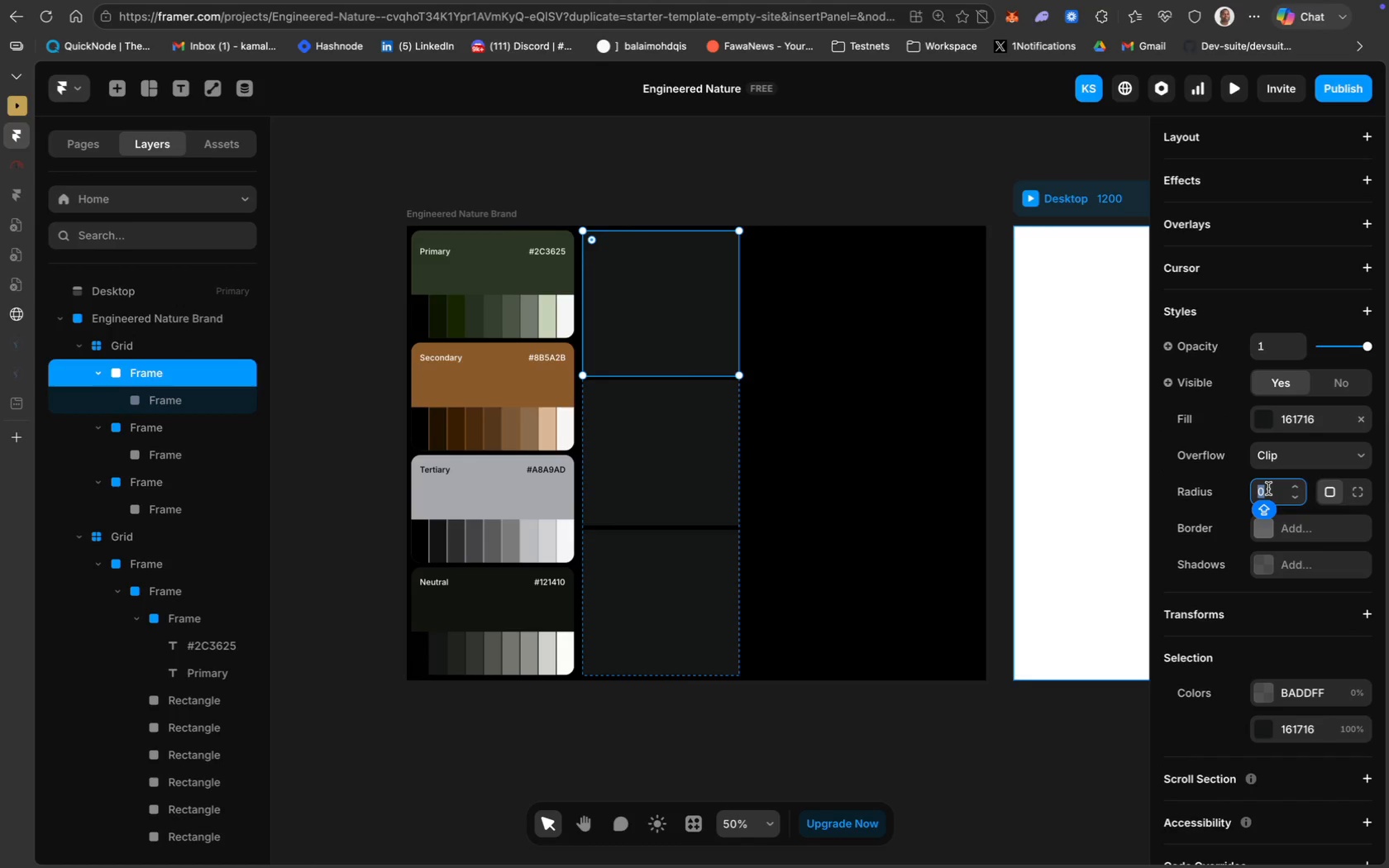 
type(20)
 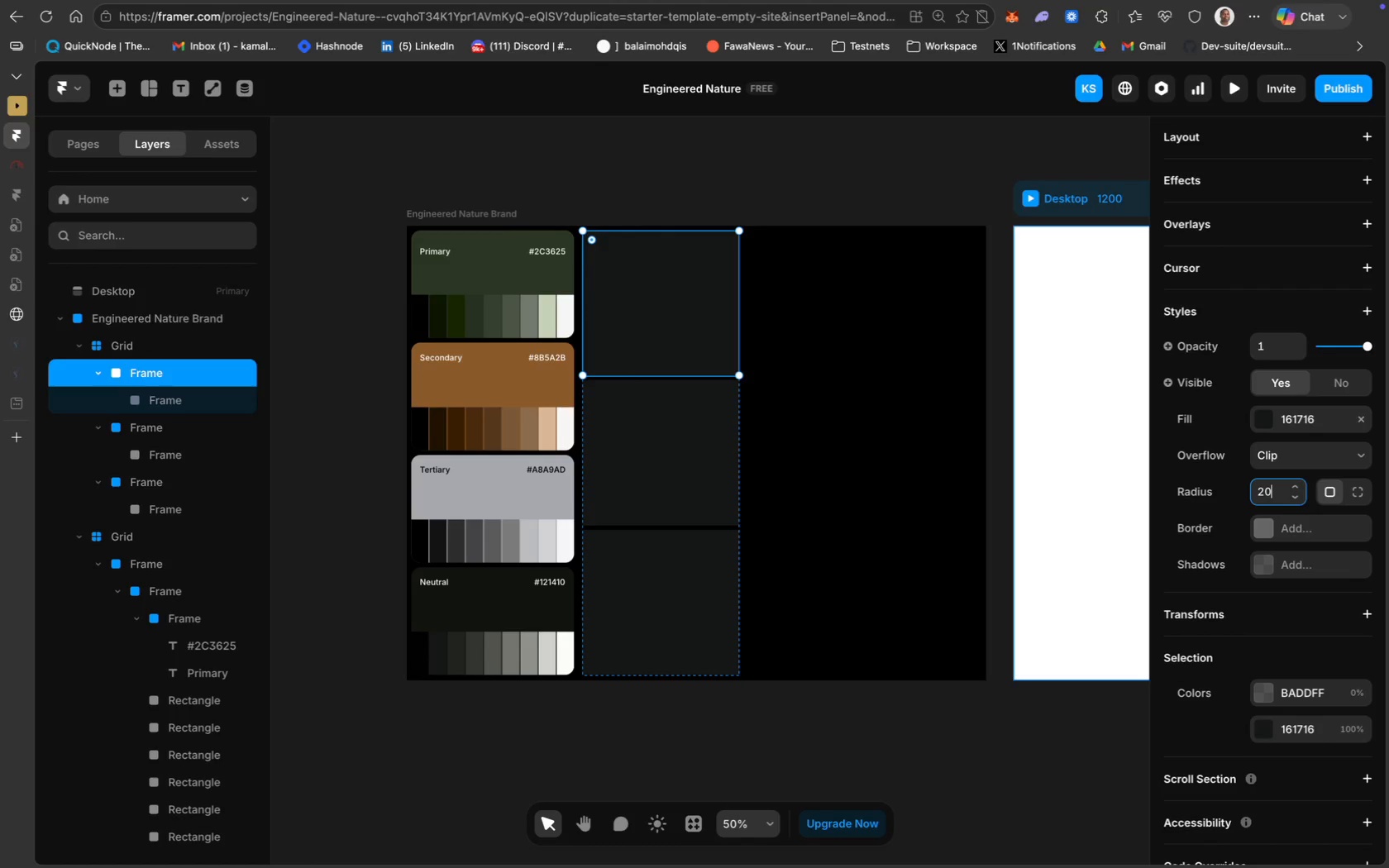 
key(Enter)
 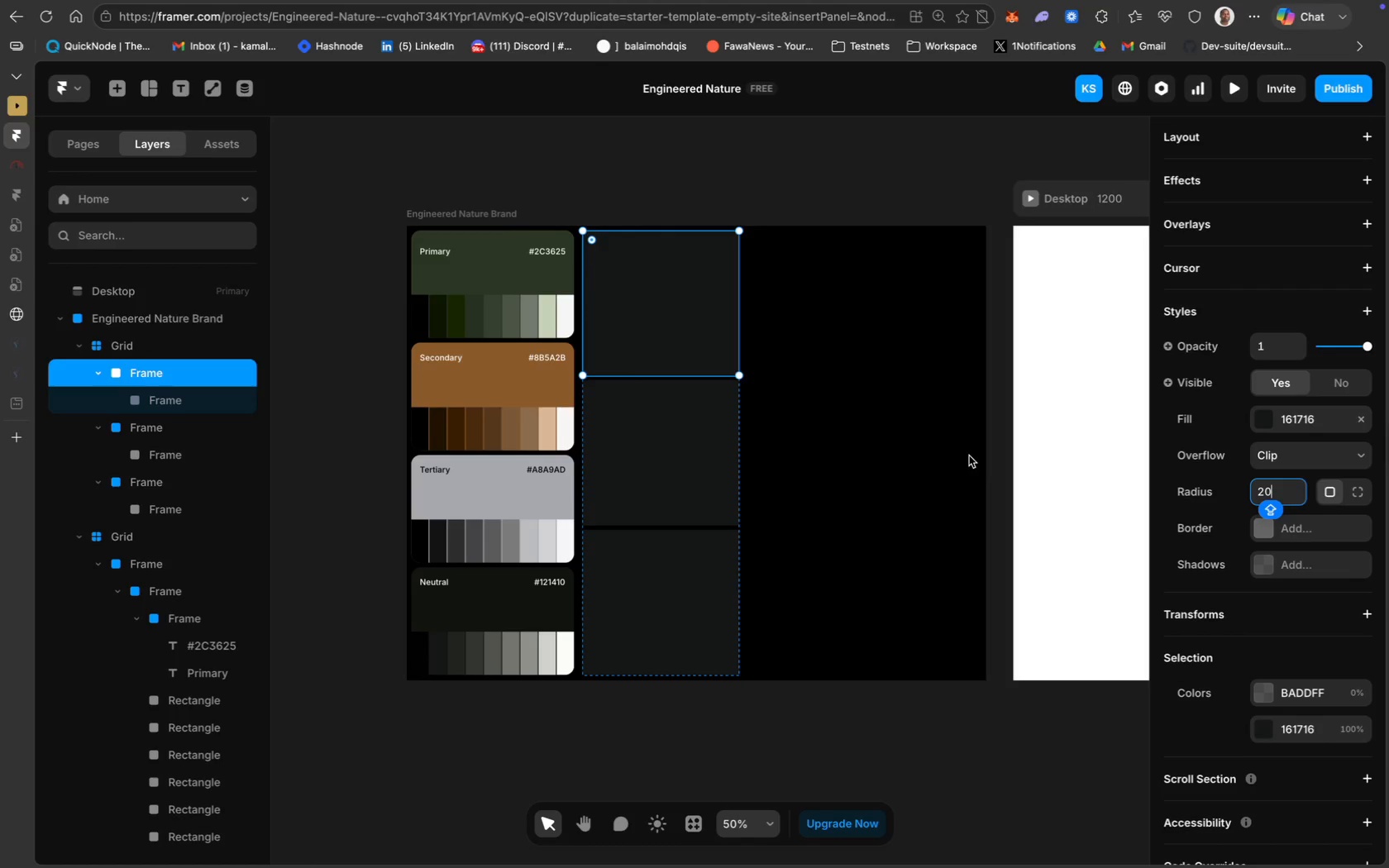 
left_click([834, 442])
 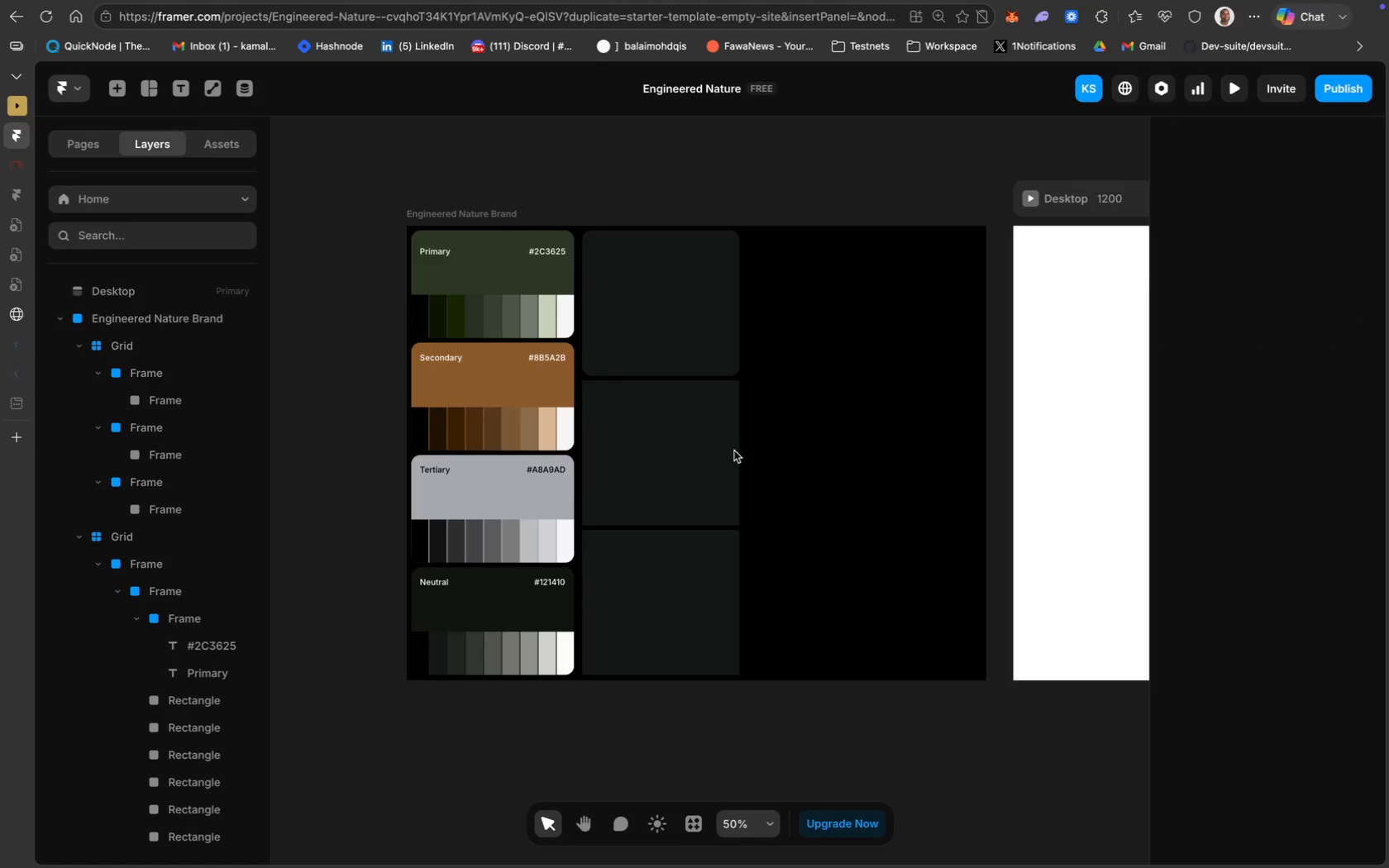 
left_click([714, 451])
 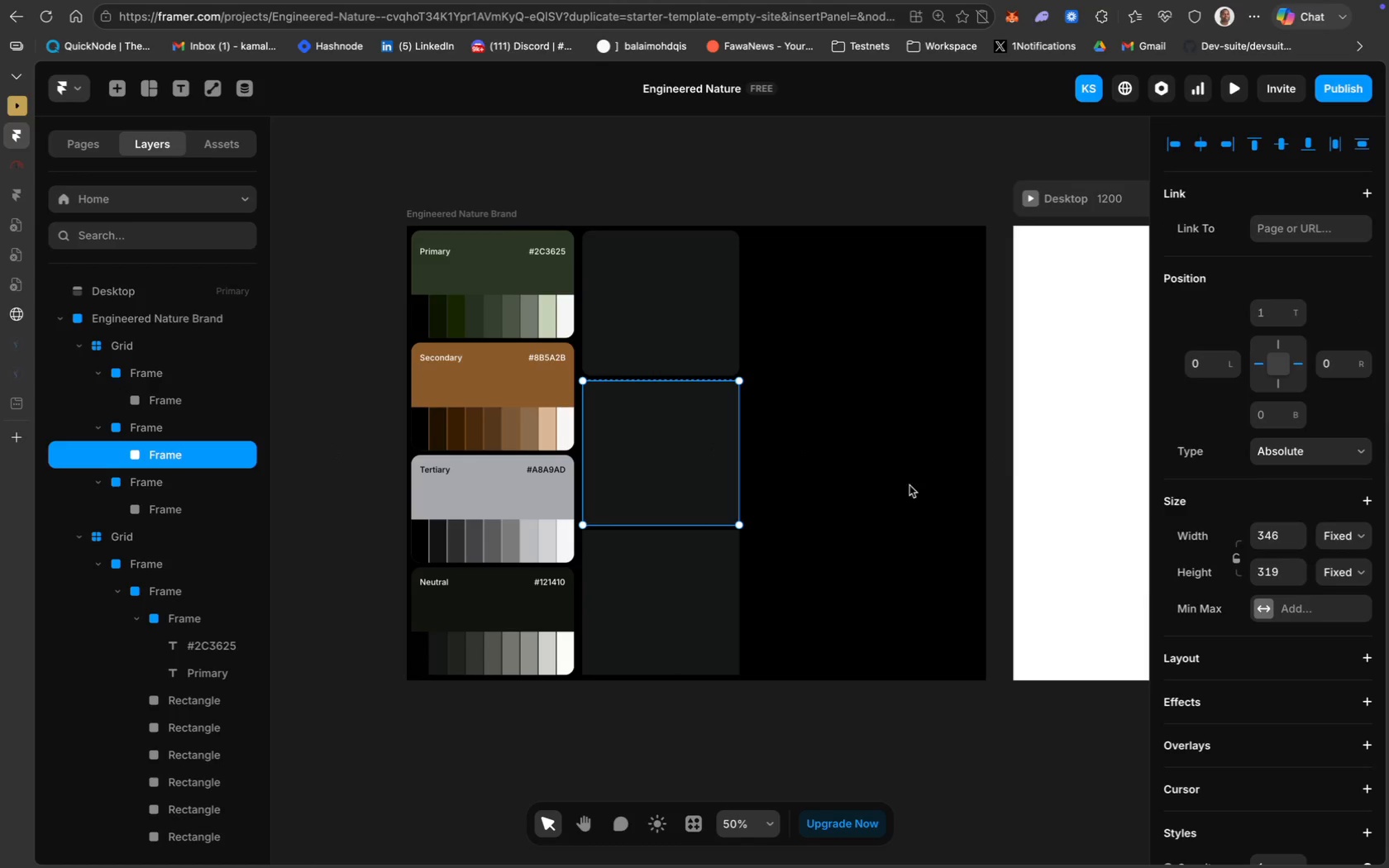 
scroll: coordinate [1327, 550], scroll_direction: down, amount: 66.0
 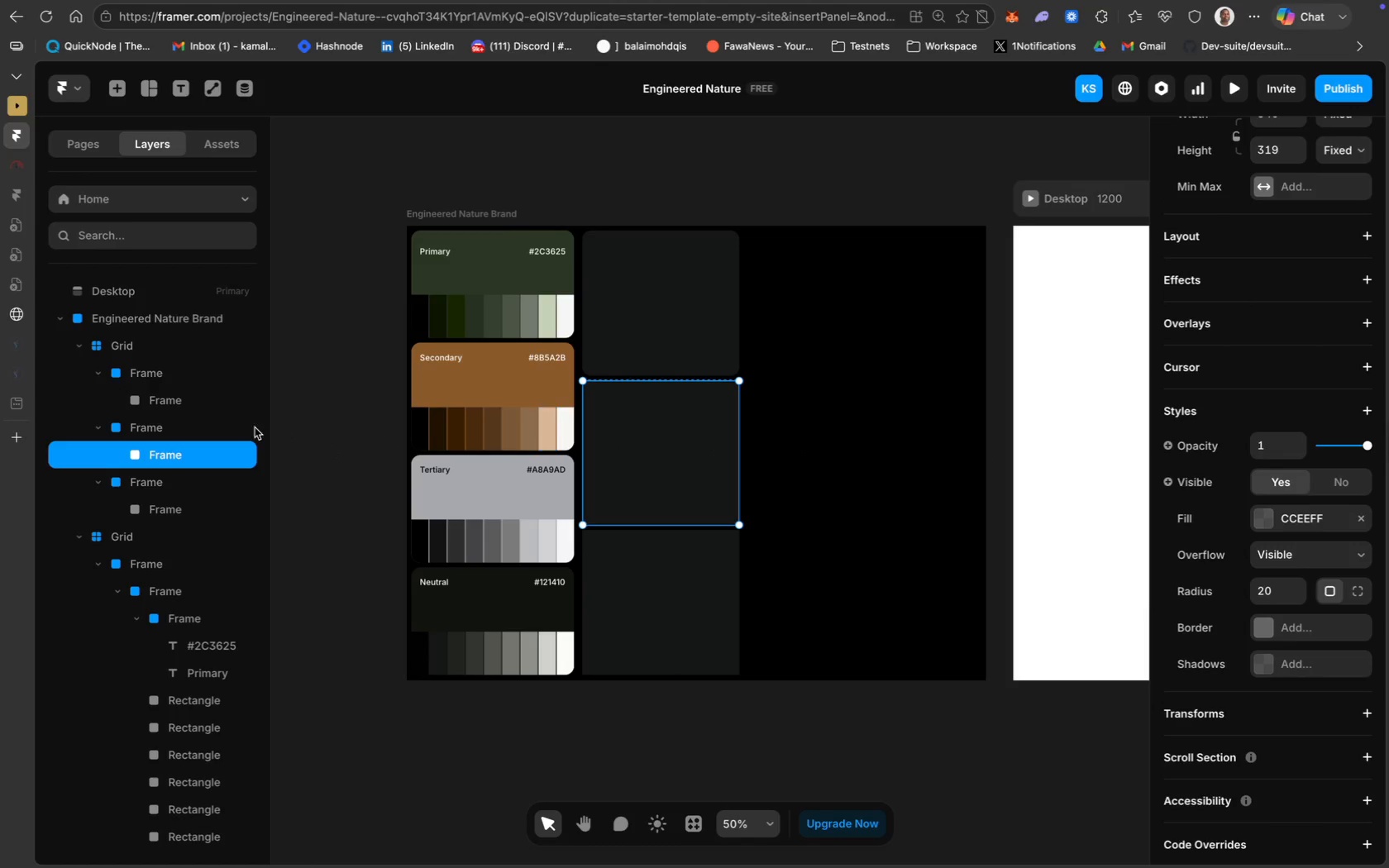 
left_click([181, 437])
 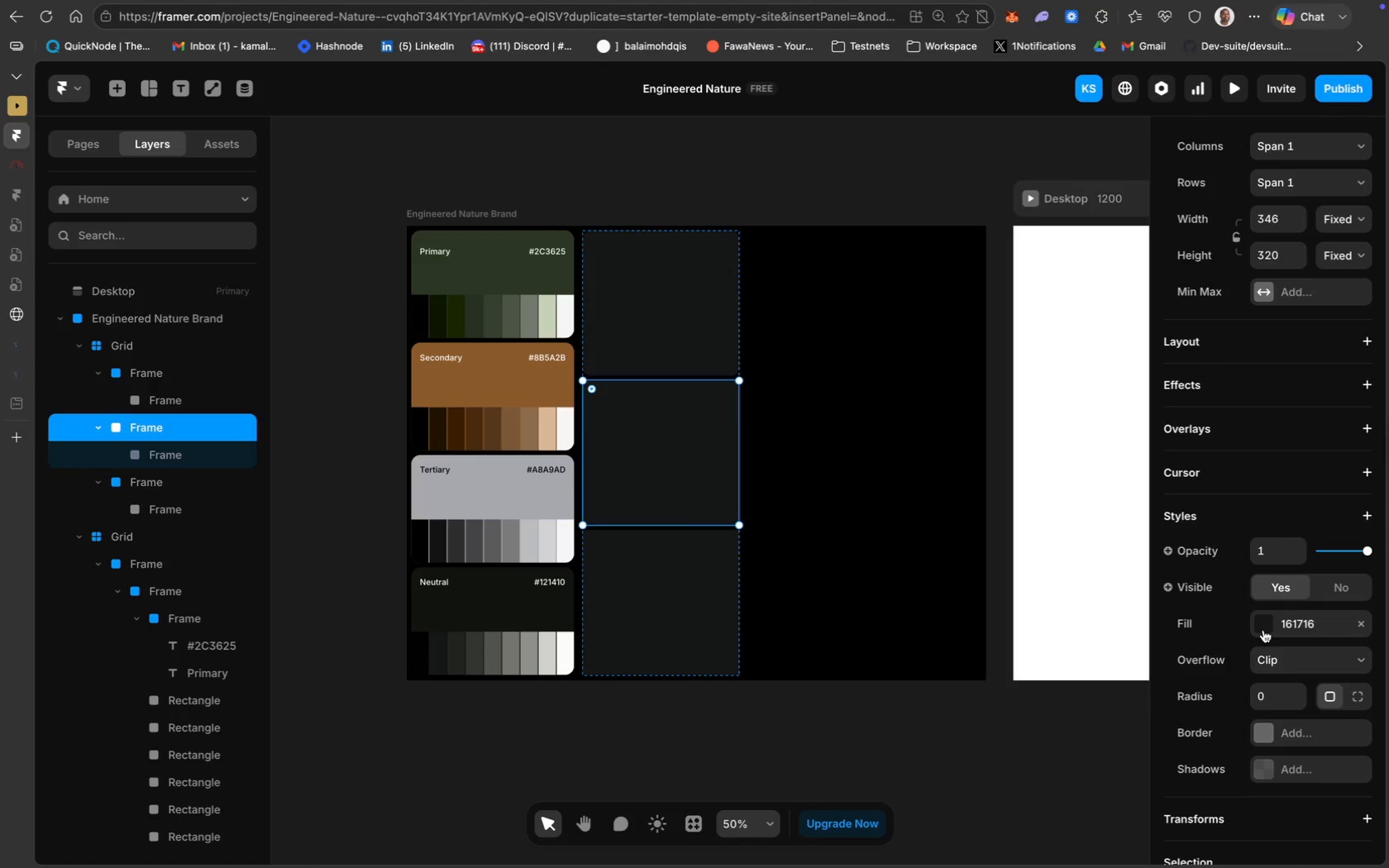 
scroll: coordinate [1276, 685], scroll_direction: down, amount: 31.0
 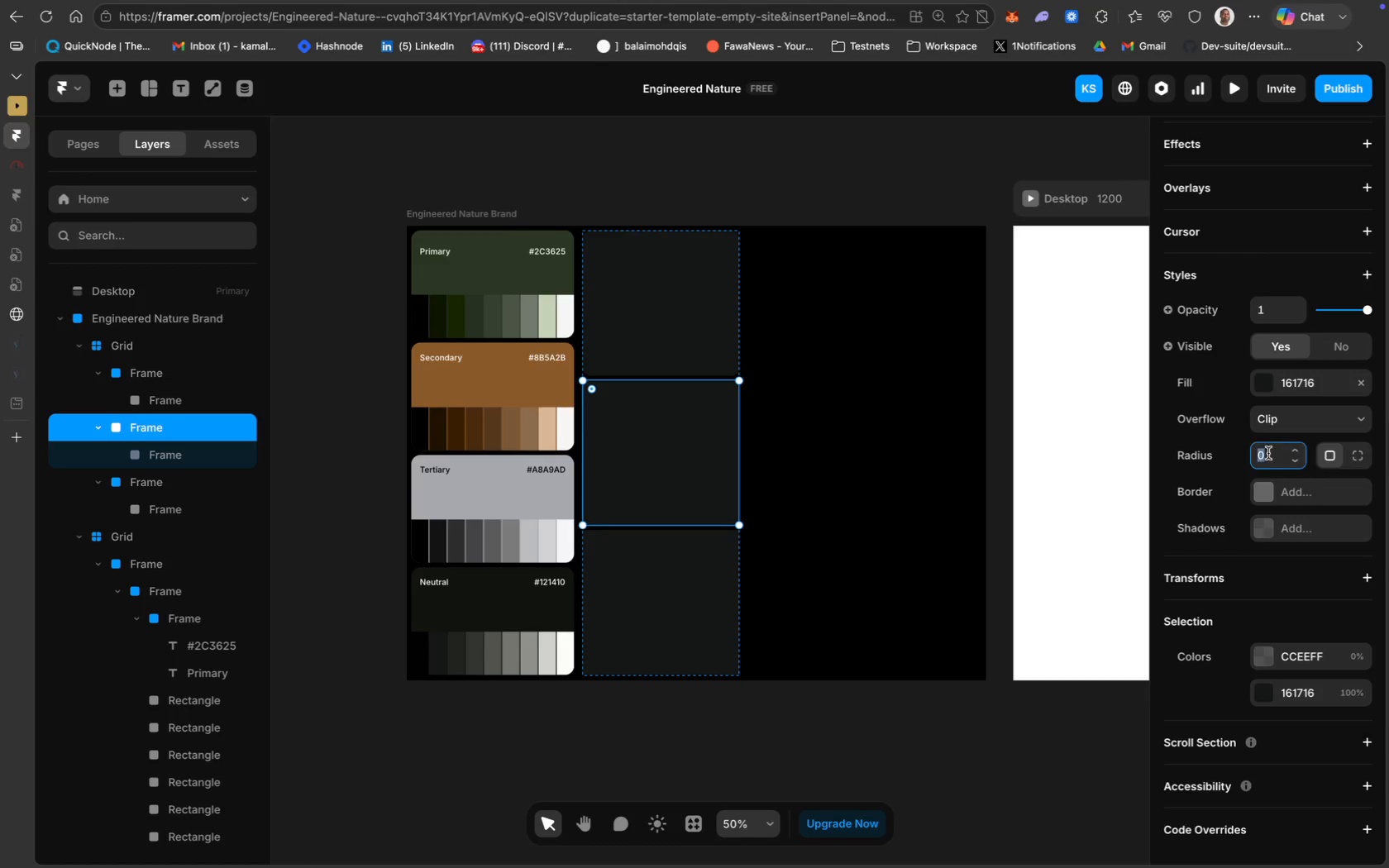 
type(20)
 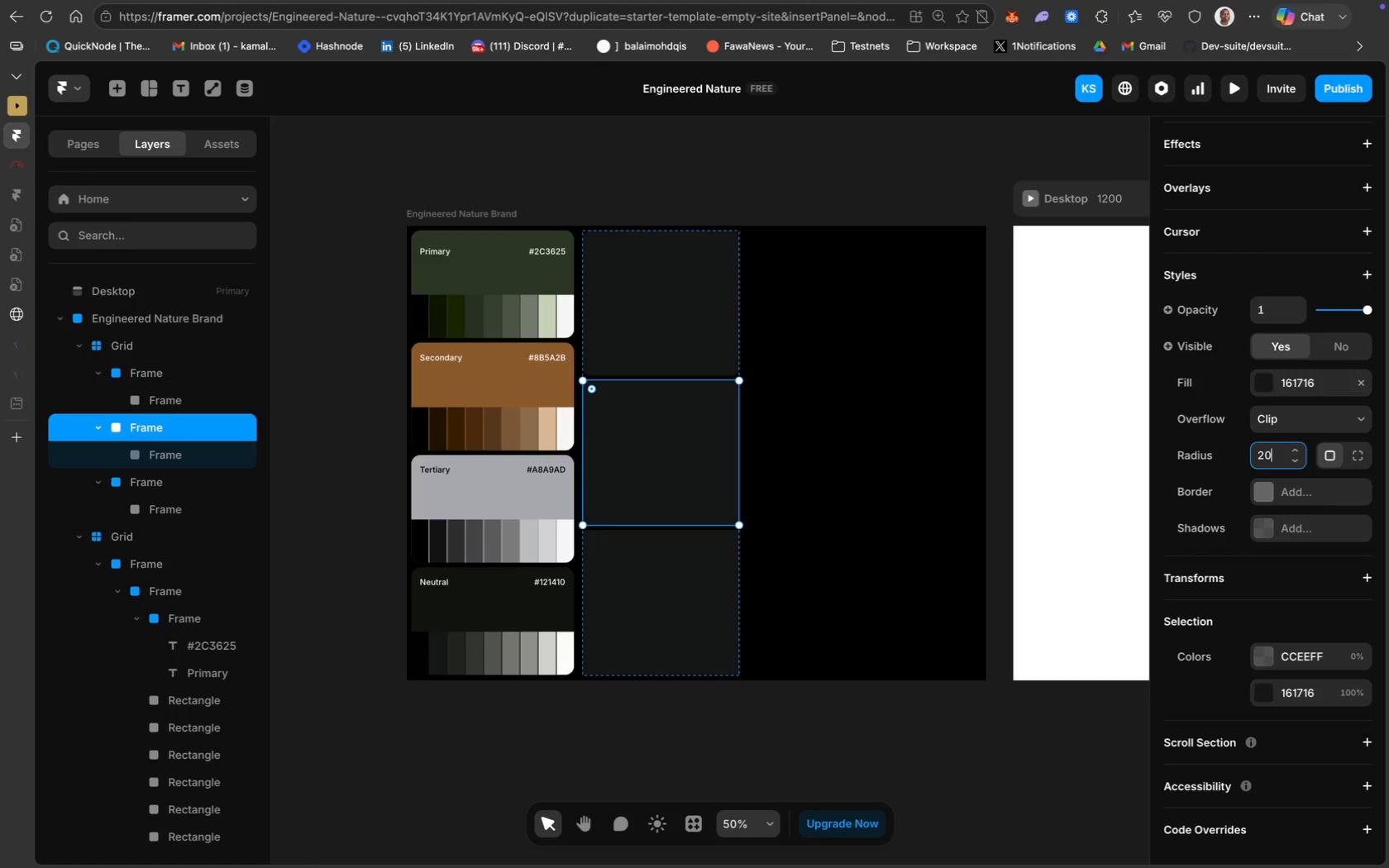 
key(Enter)
 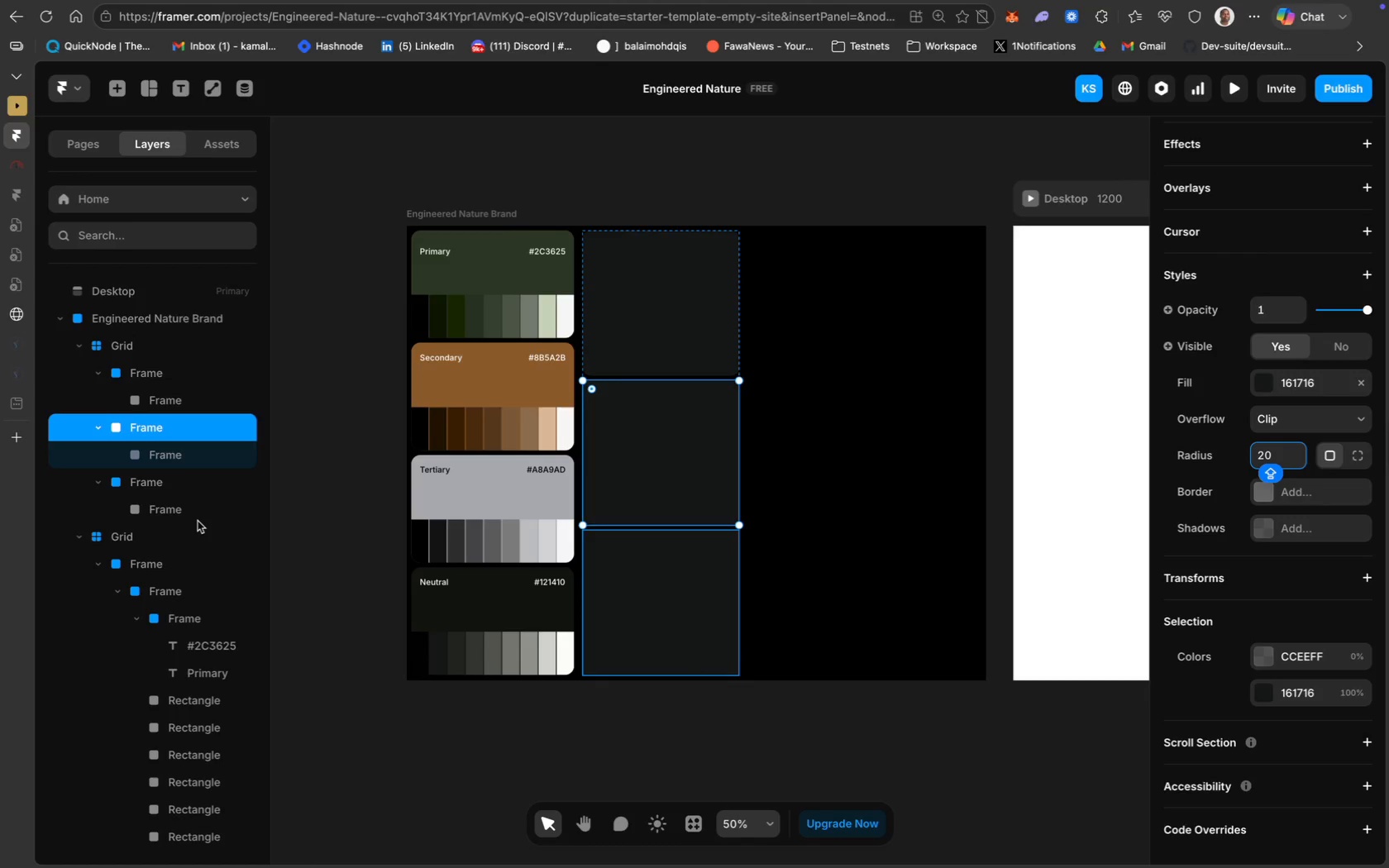 
left_click([148, 486])
 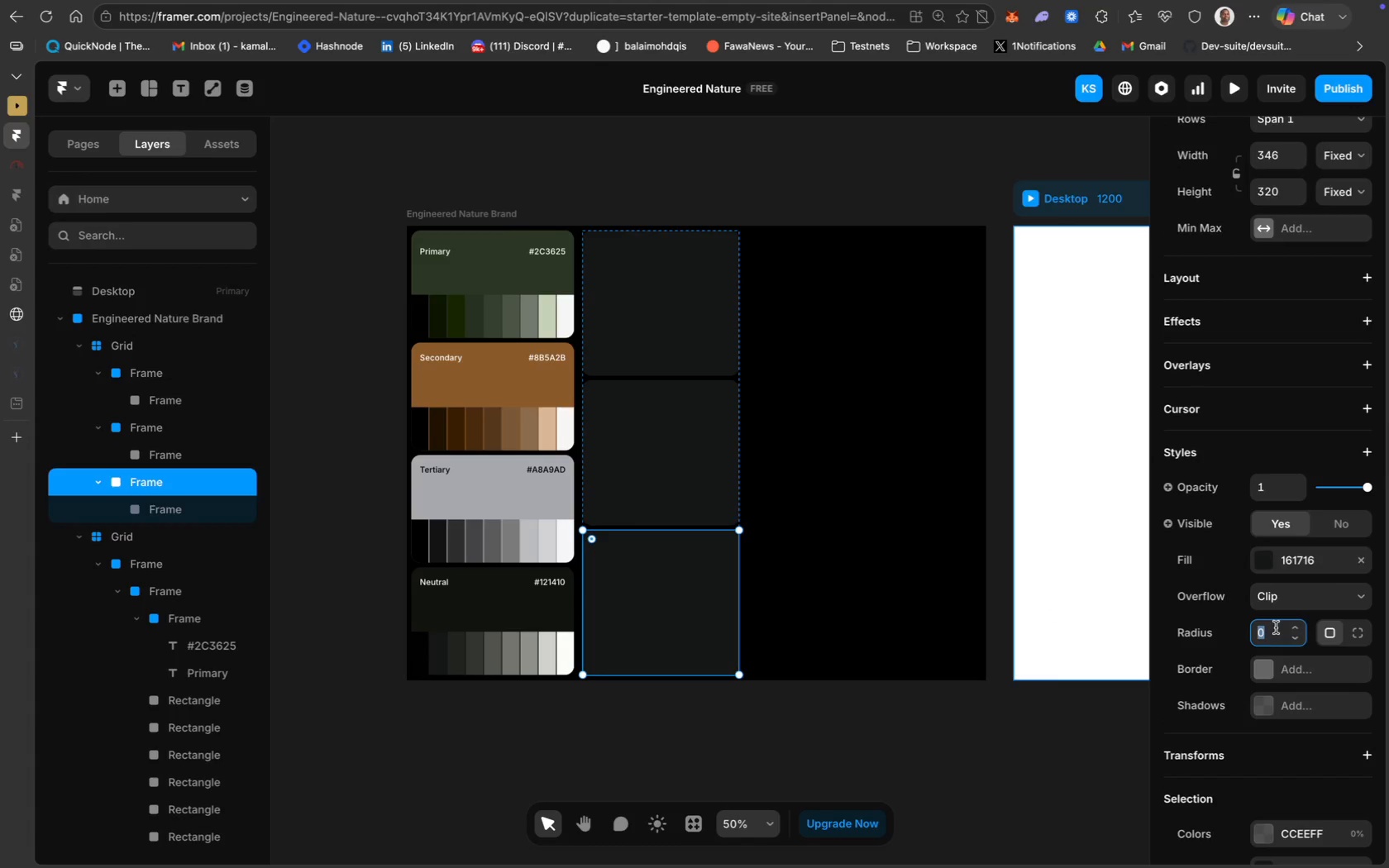 
type(20)
 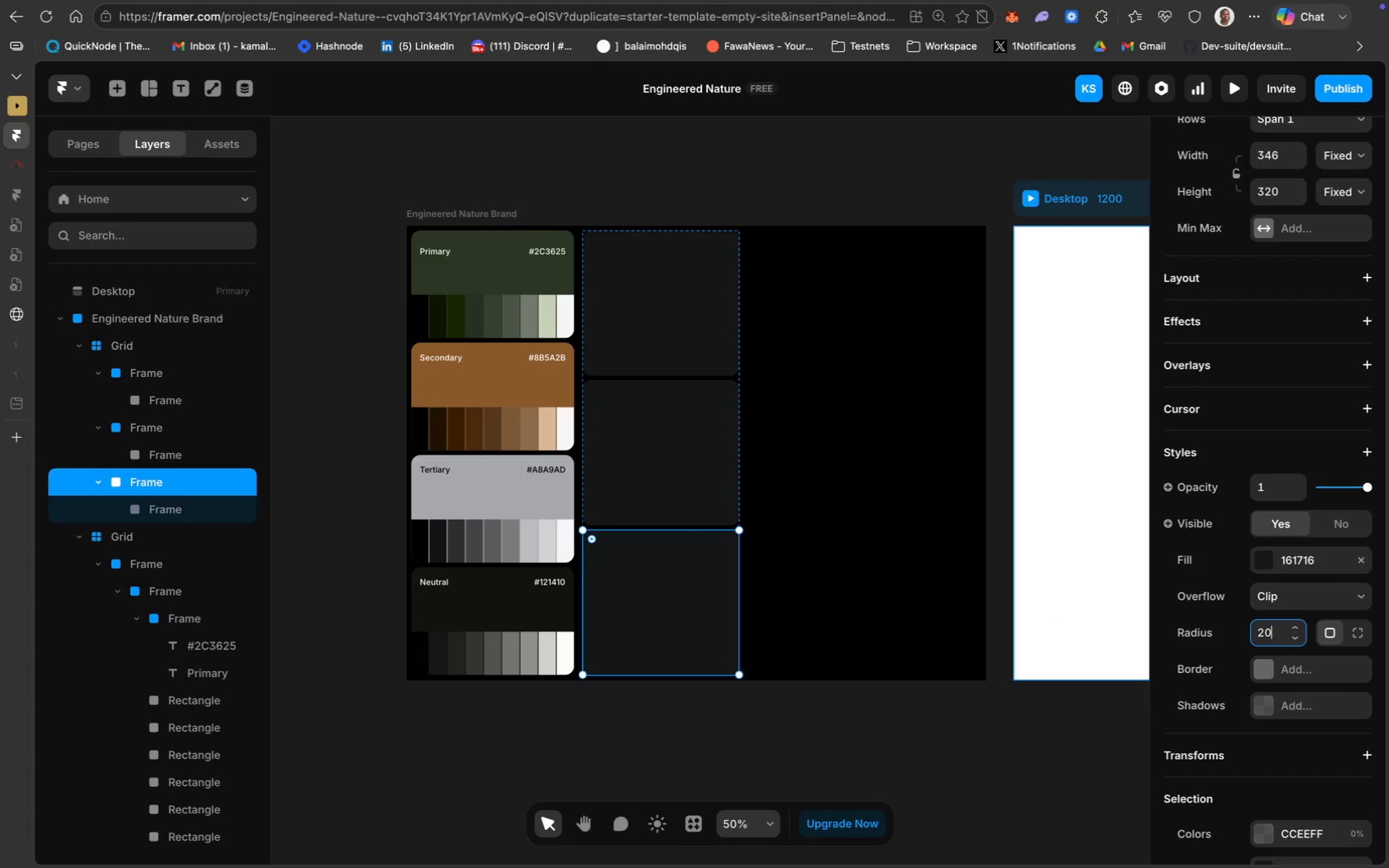 
key(Enter)
 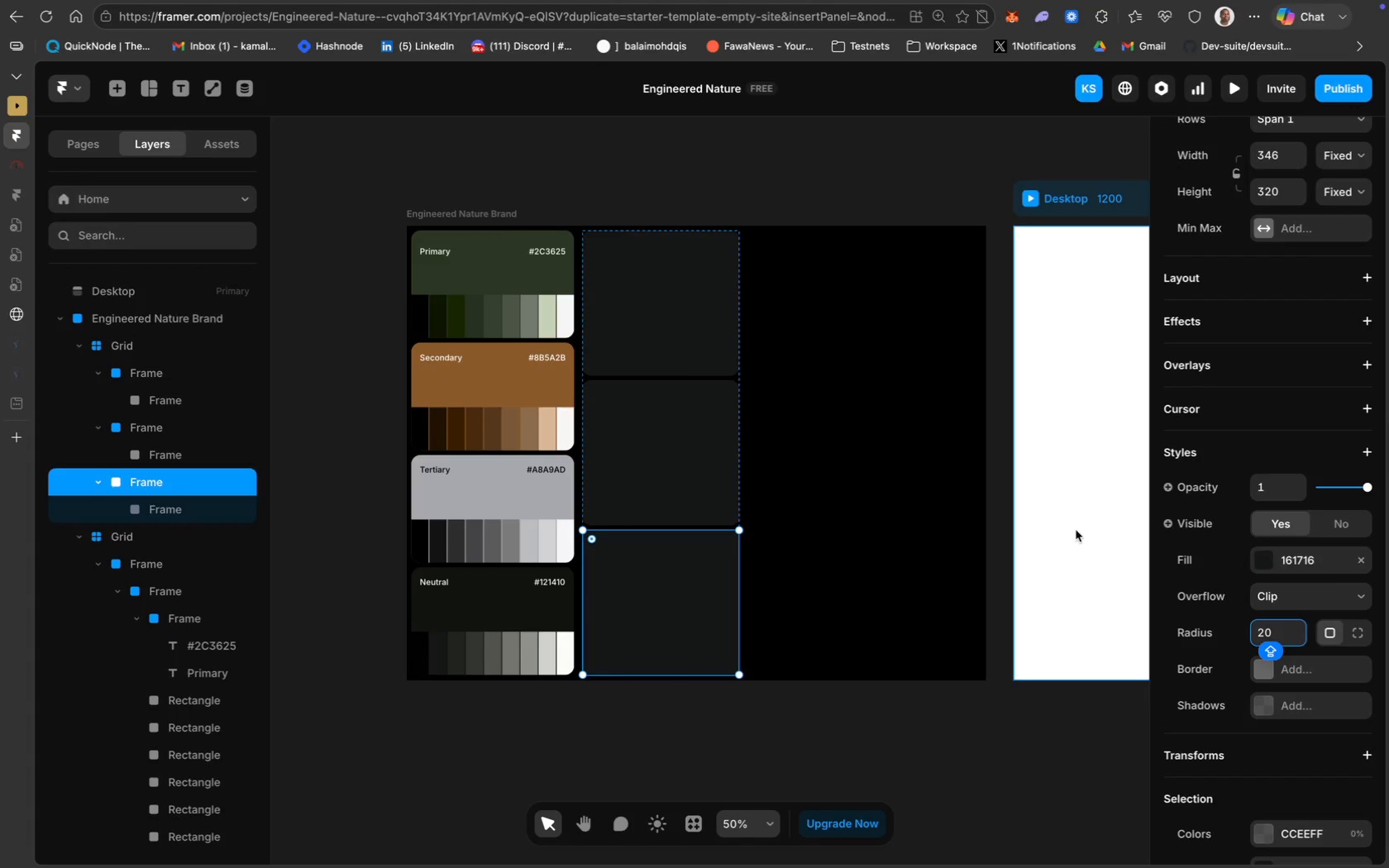 
left_click([959, 518])
 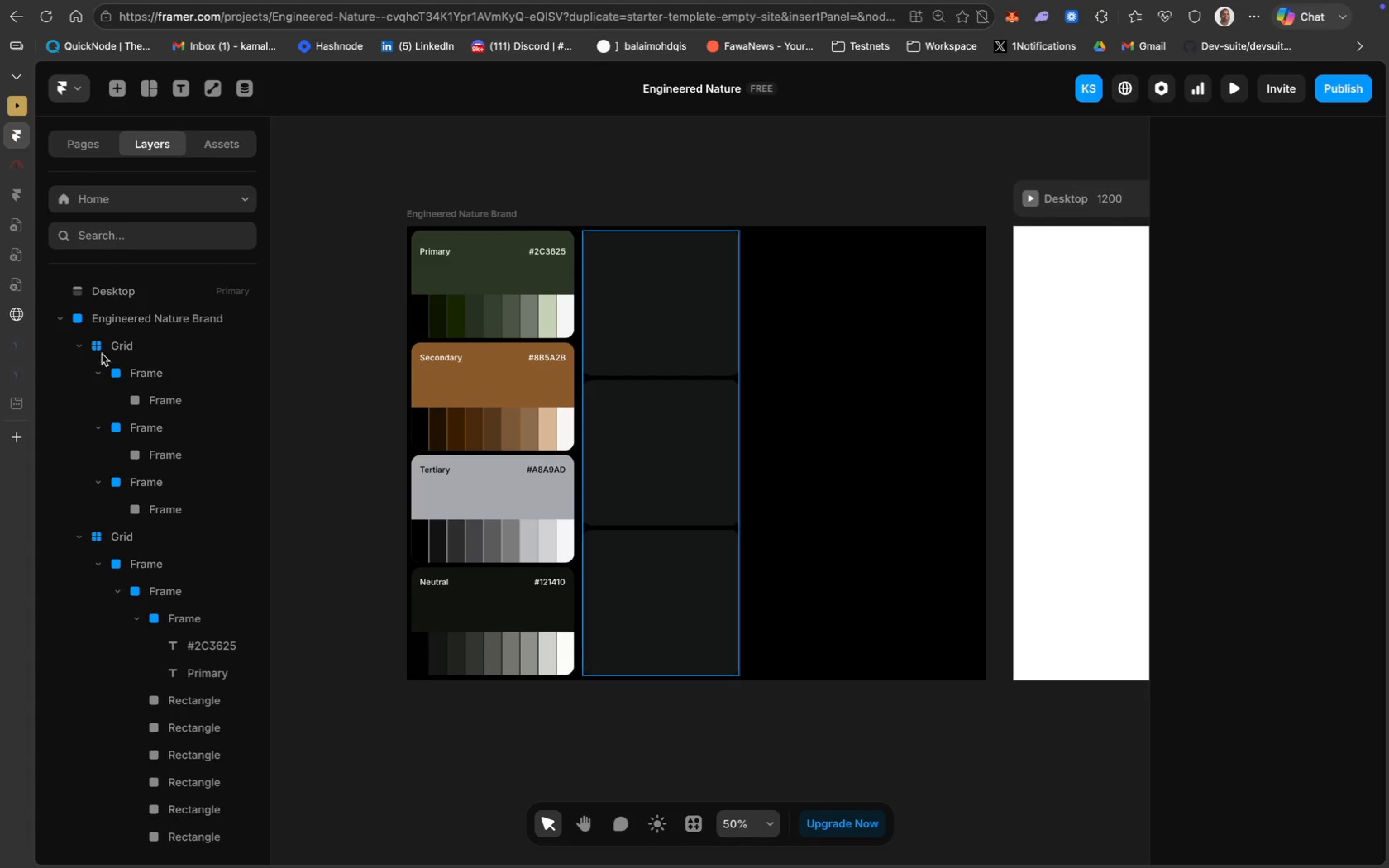 
left_click([112, 349])
 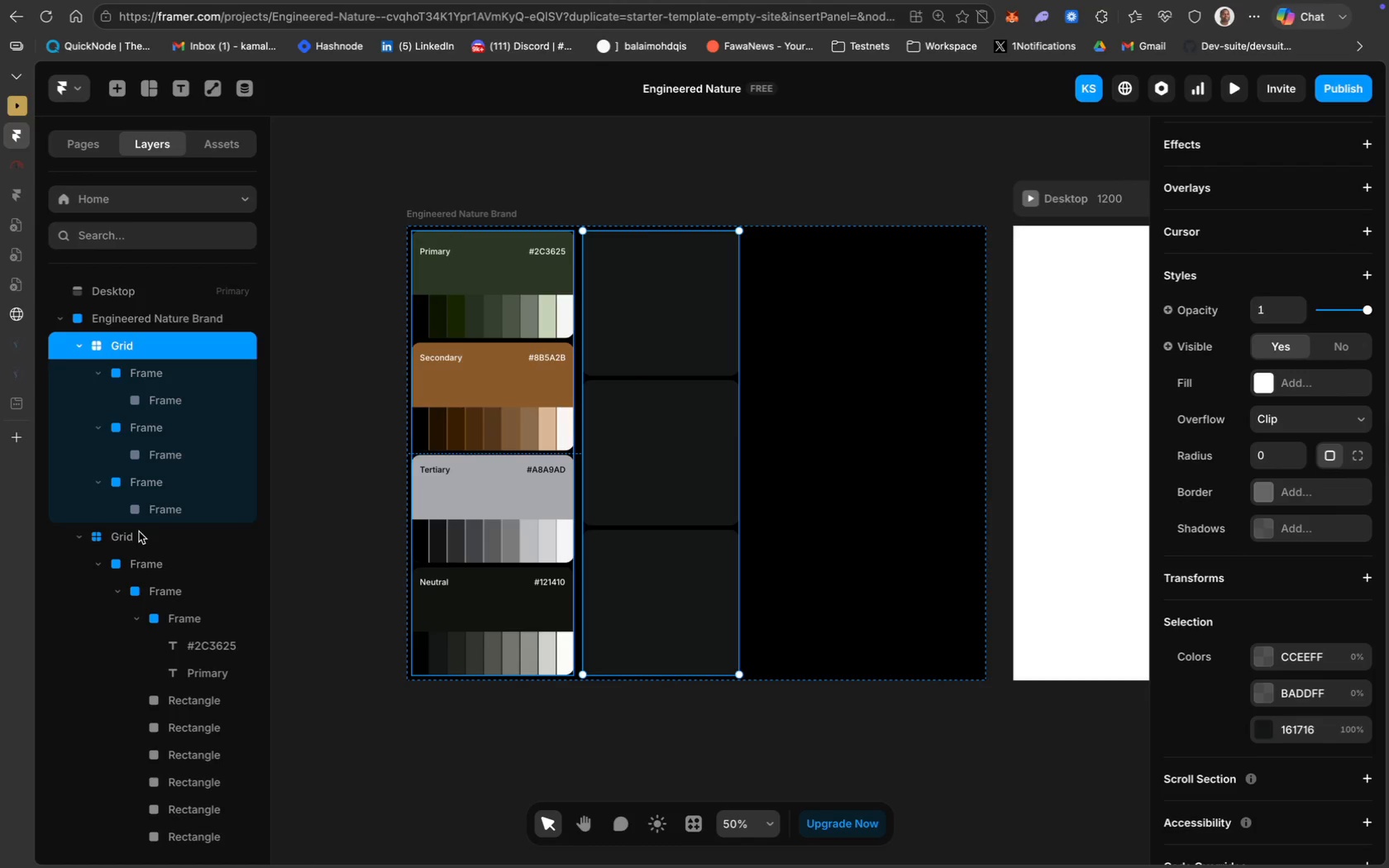 
double_click([126, 537])
 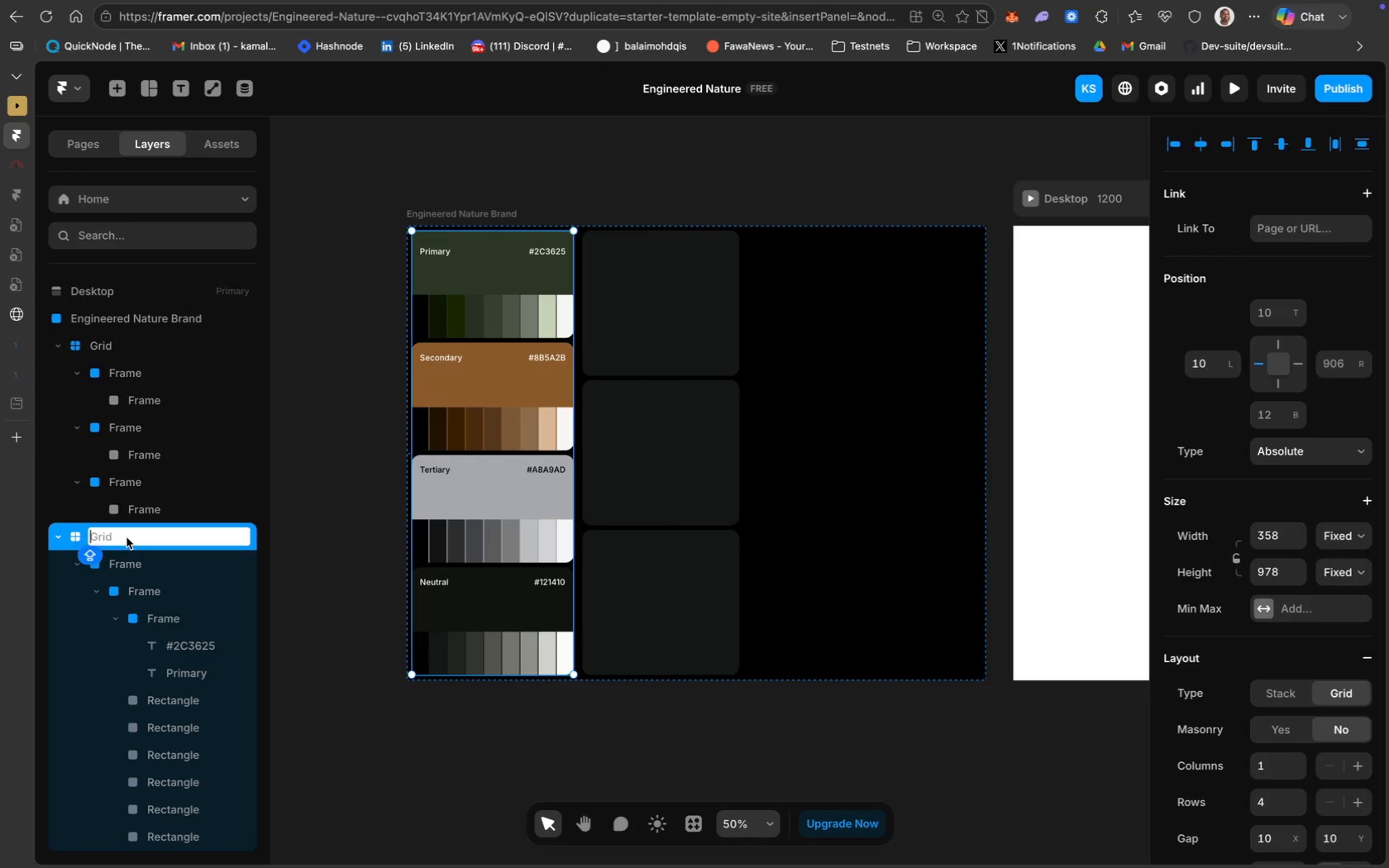 
type(Color)
 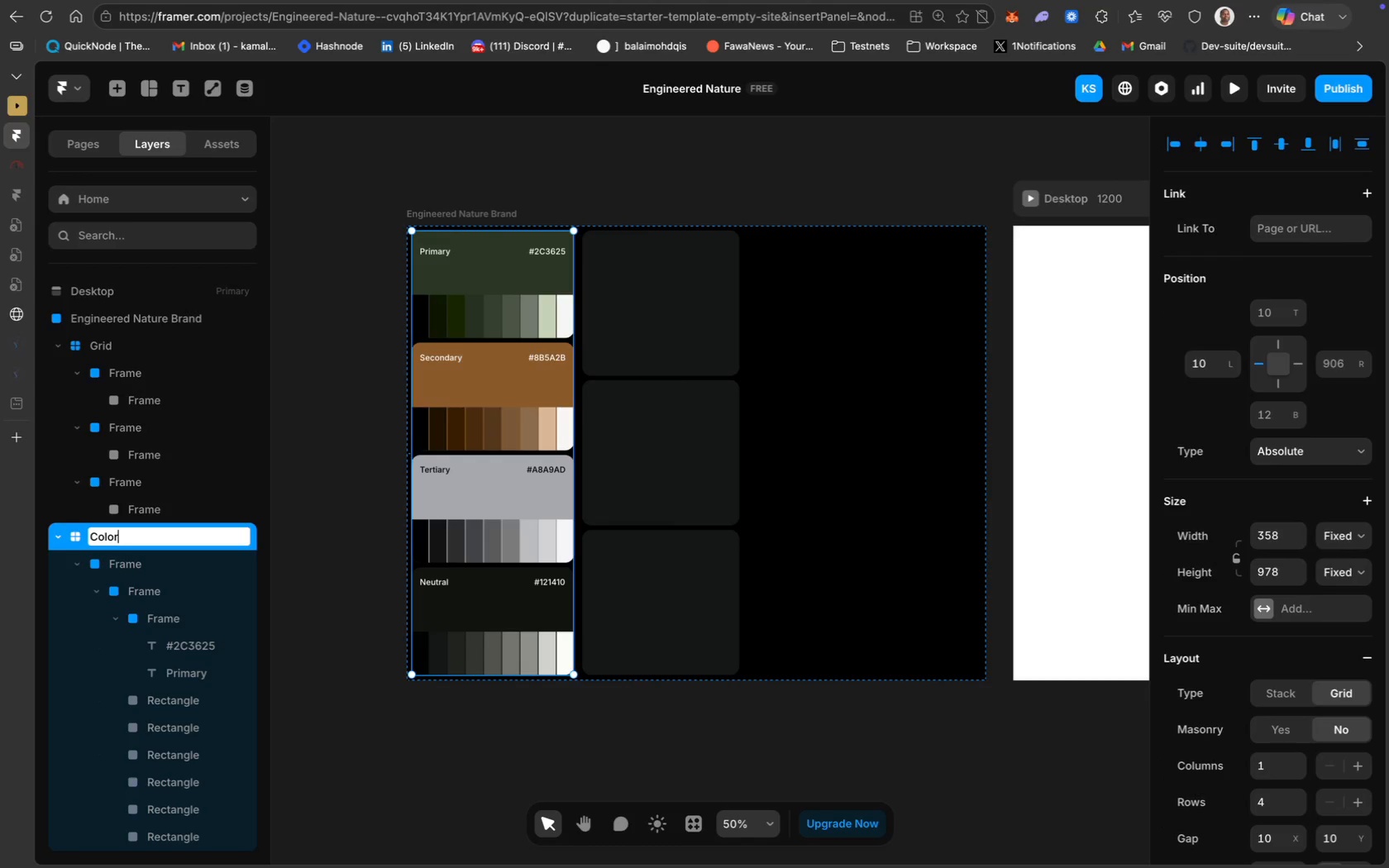 
key(Enter)
 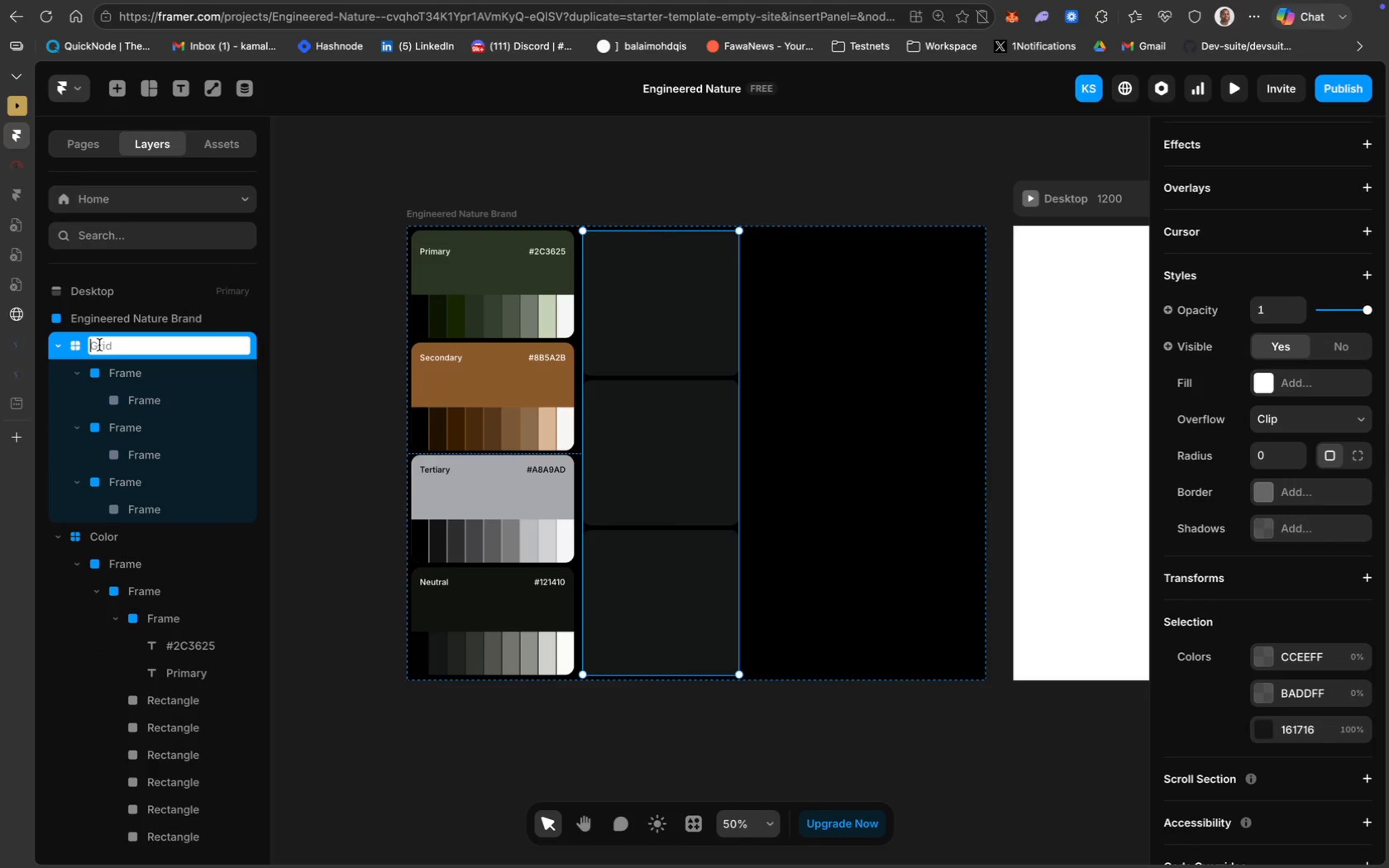 
type(Typography)
 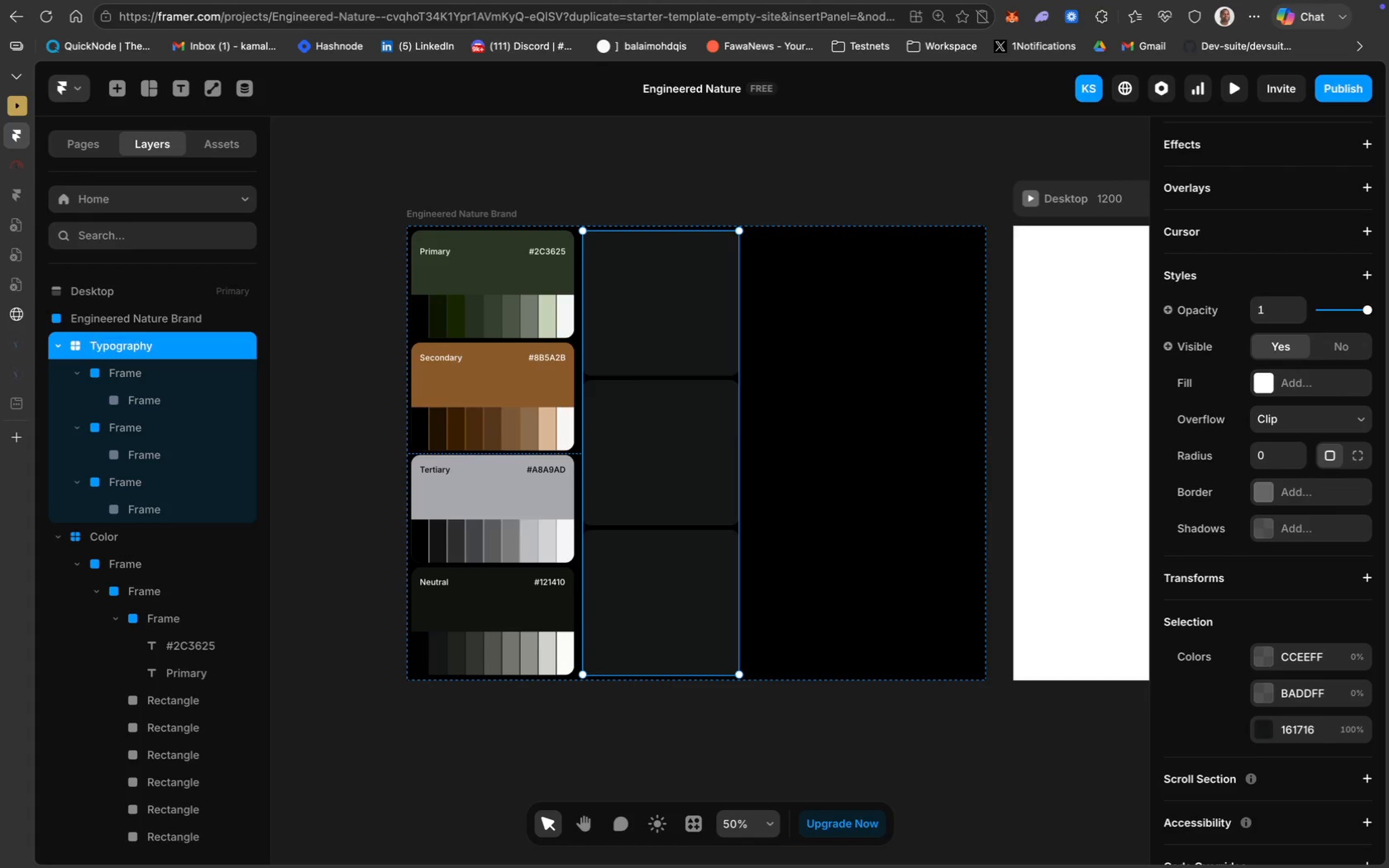 
key(Enter)
 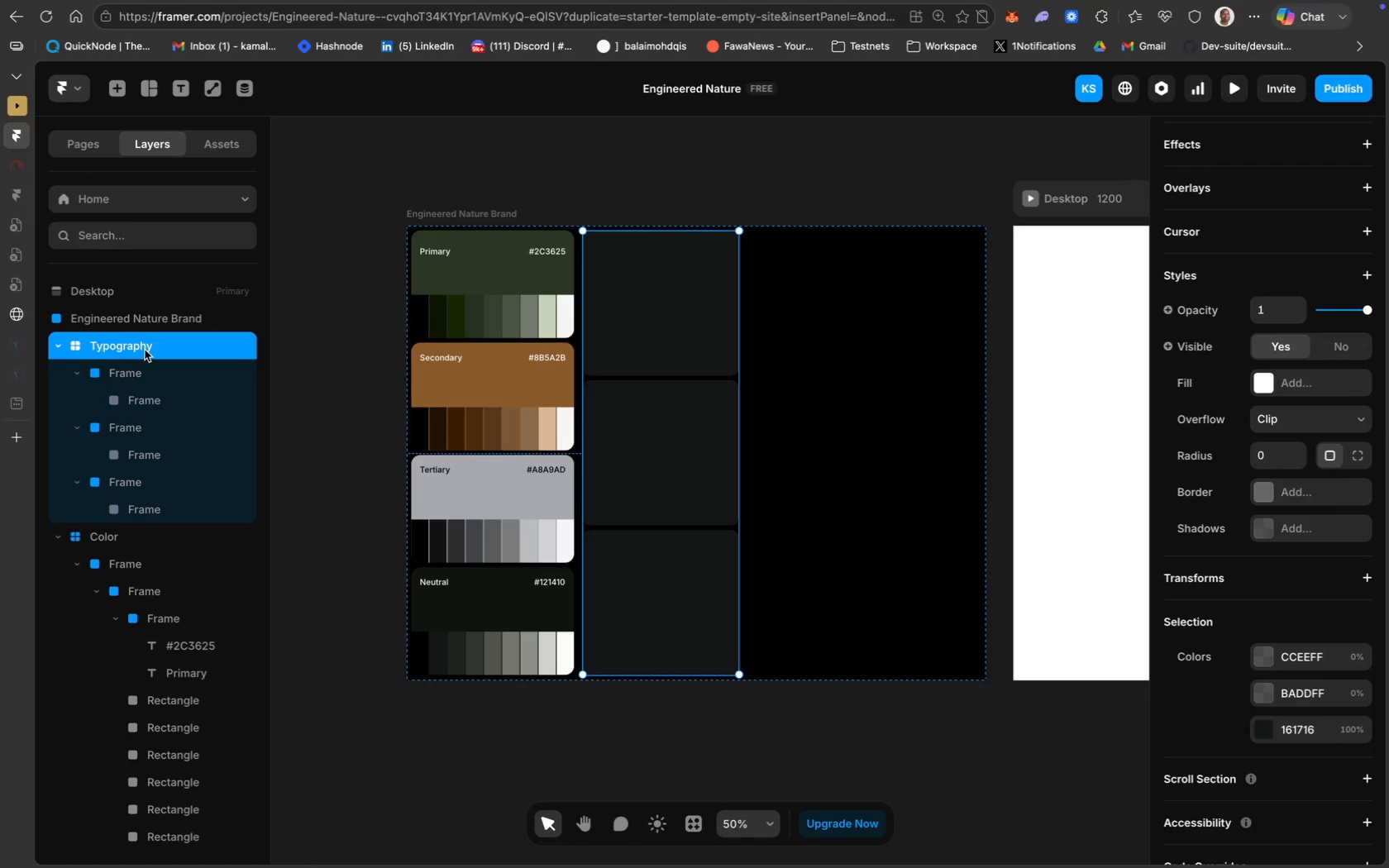 
key(Meta+D)
 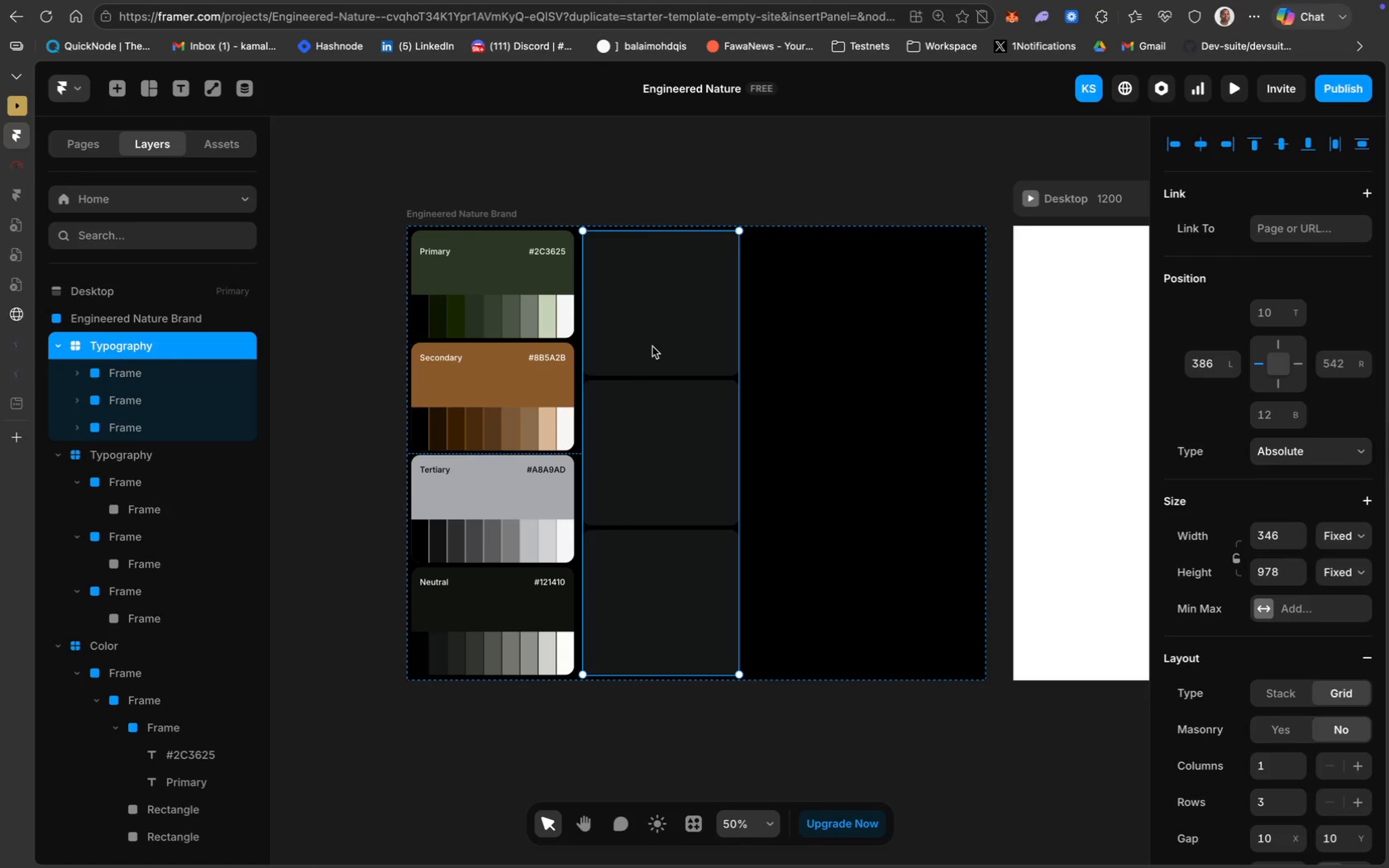 
left_click_drag(start_coordinate=[672, 327], to_coordinate=[840, 327])
 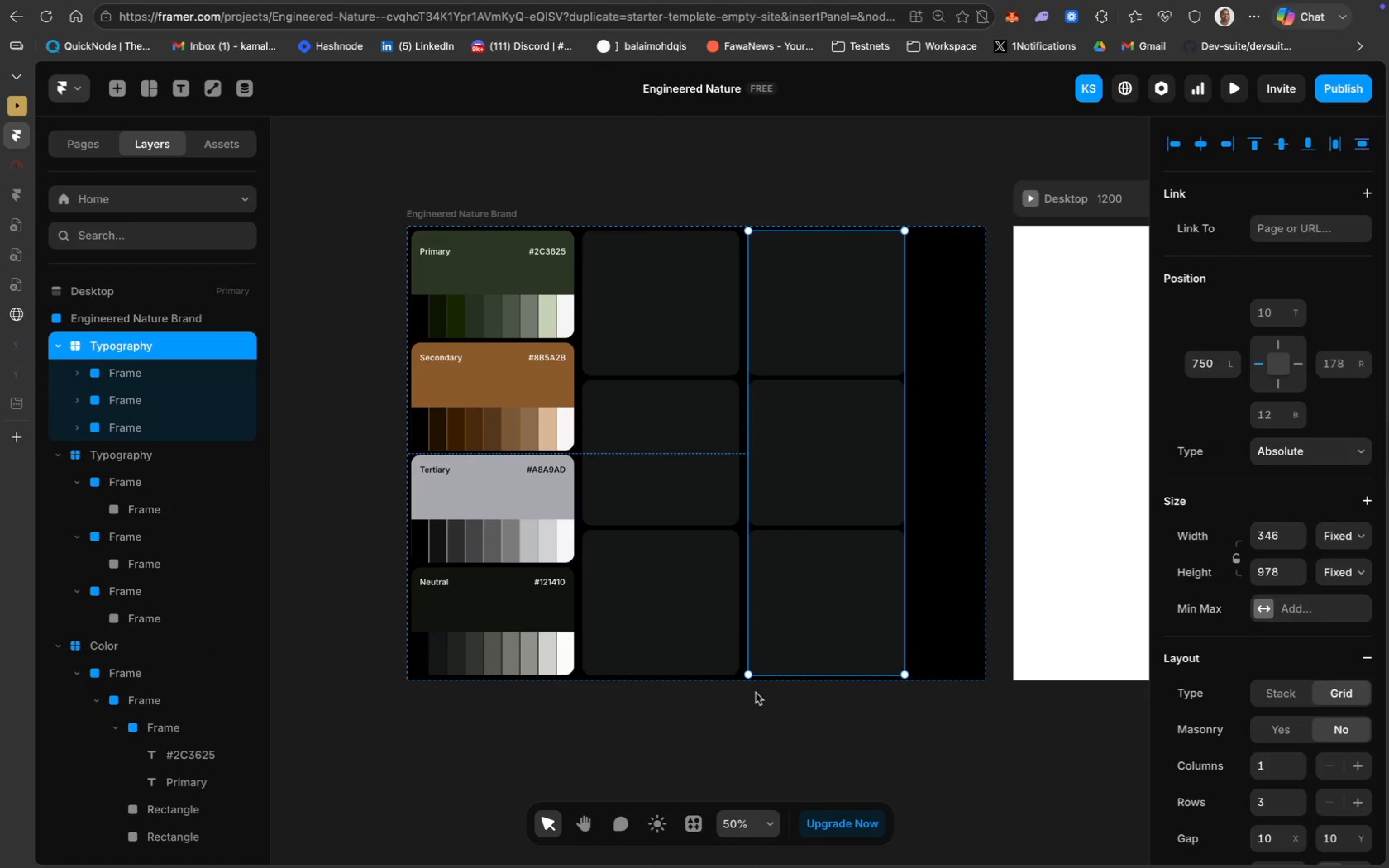 
left_click([758, 723])
 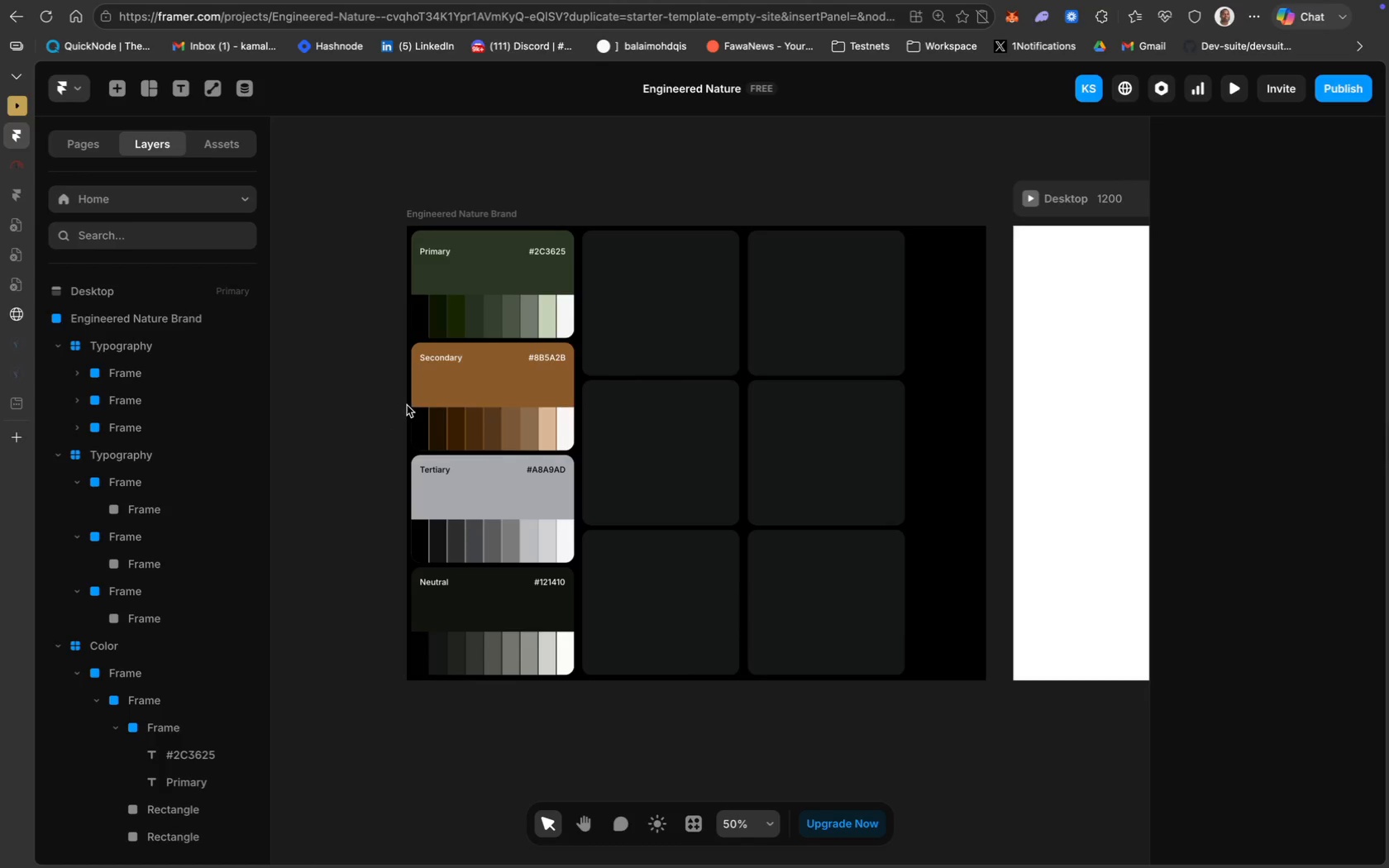 
left_click([456, 218])
 